 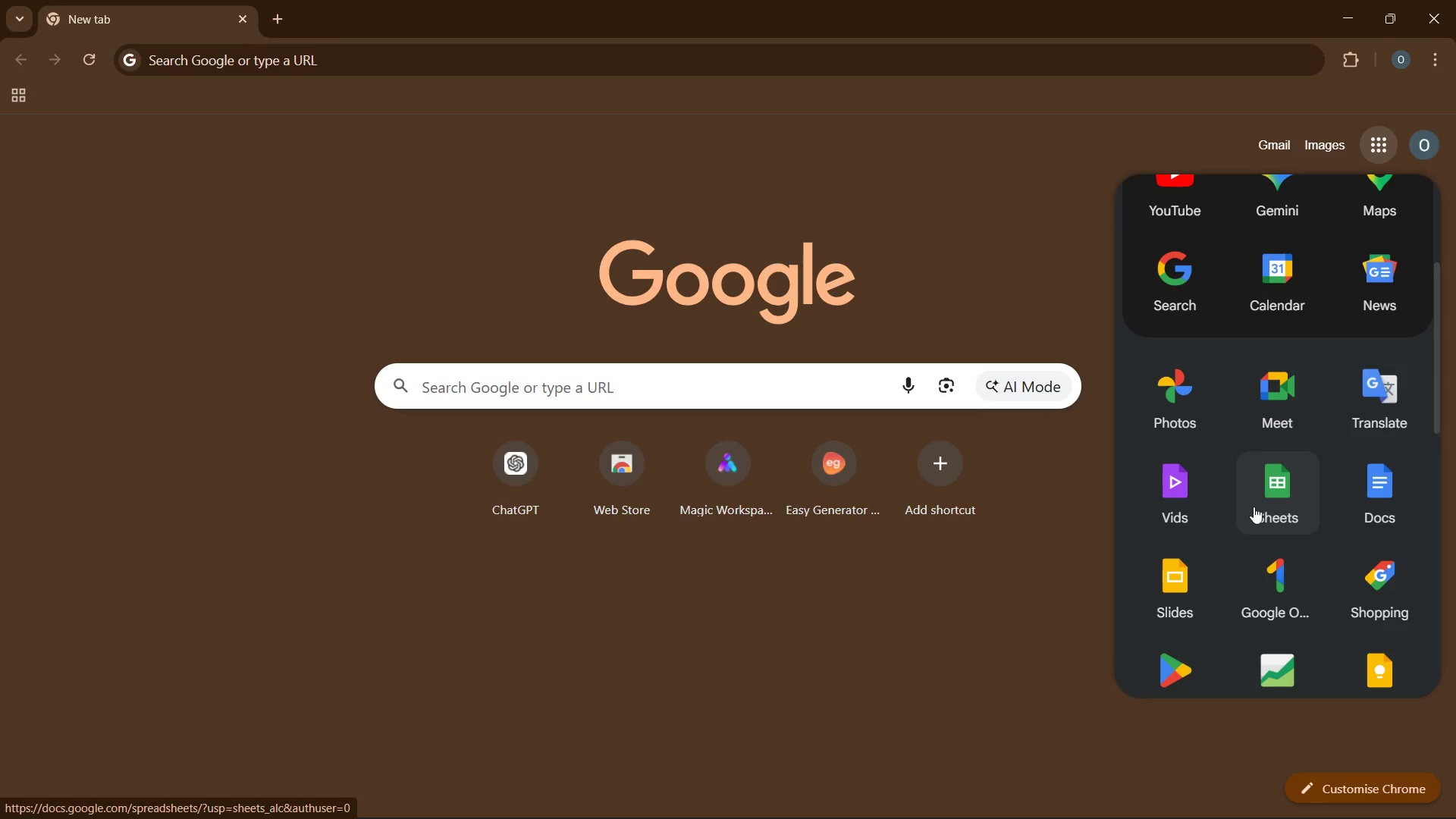 
left_click([1175, 586])
 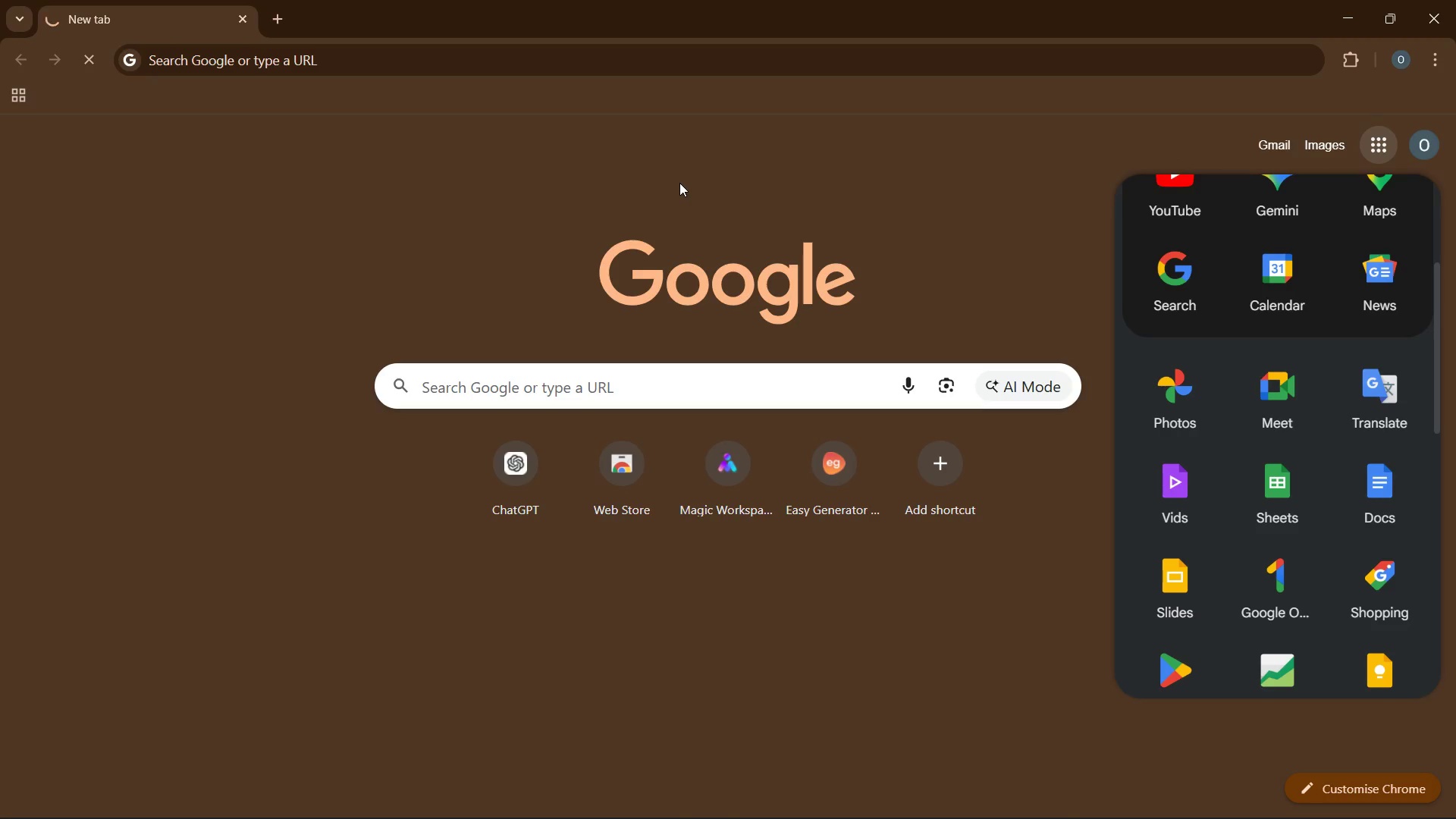 
wait(8.12)
 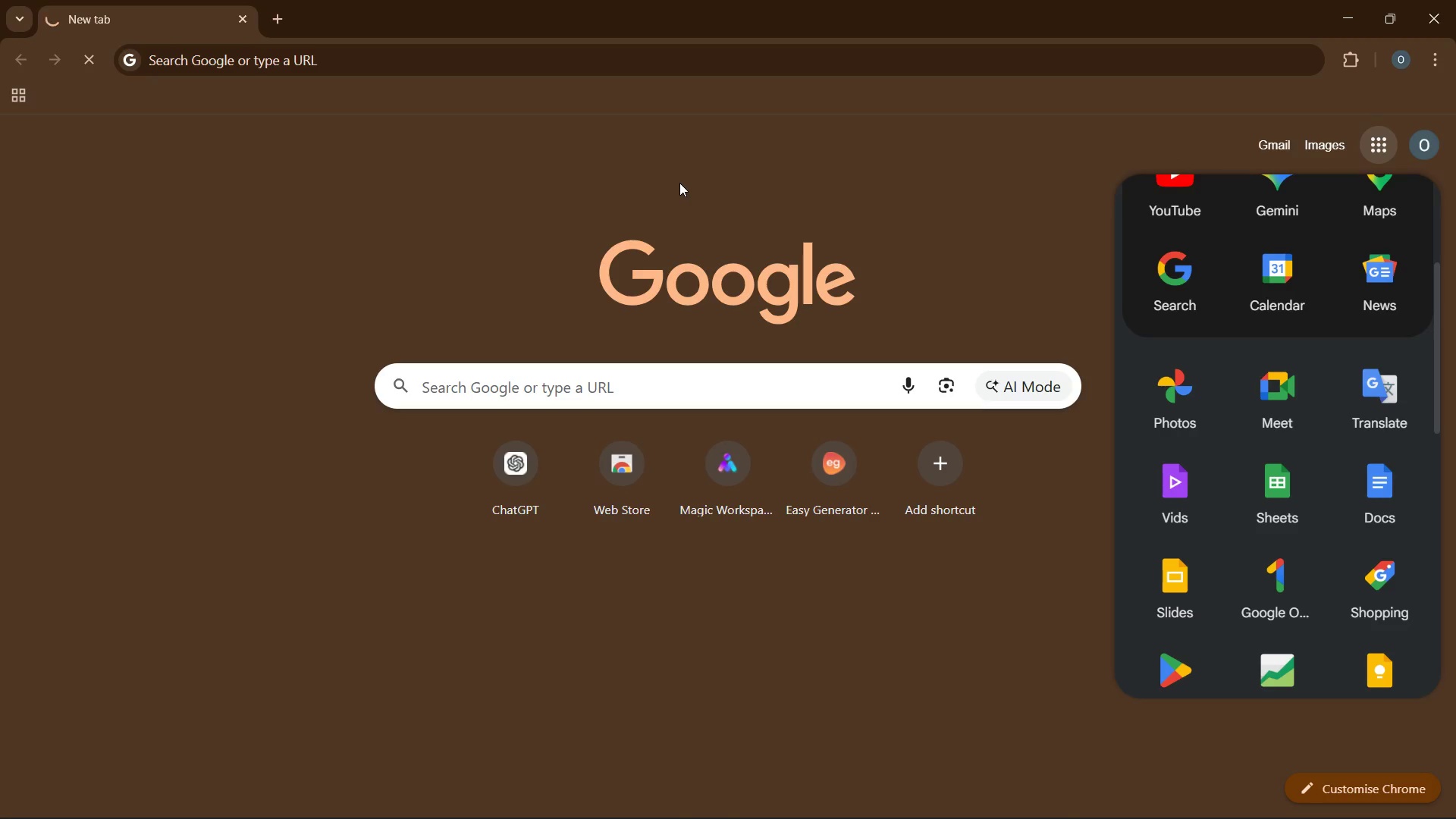 
left_click([256, 249])
 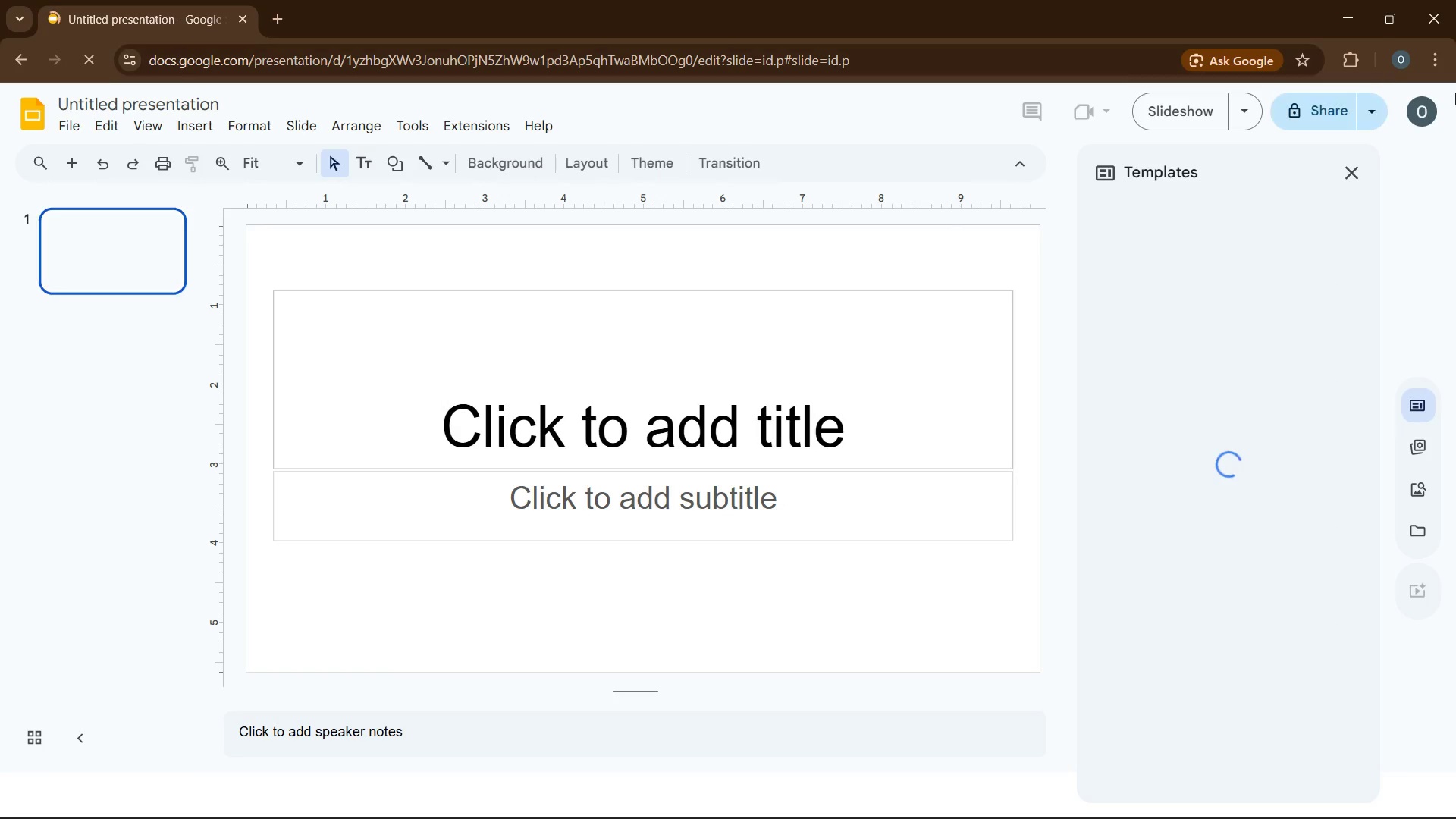 
left_click([1348, 179])
 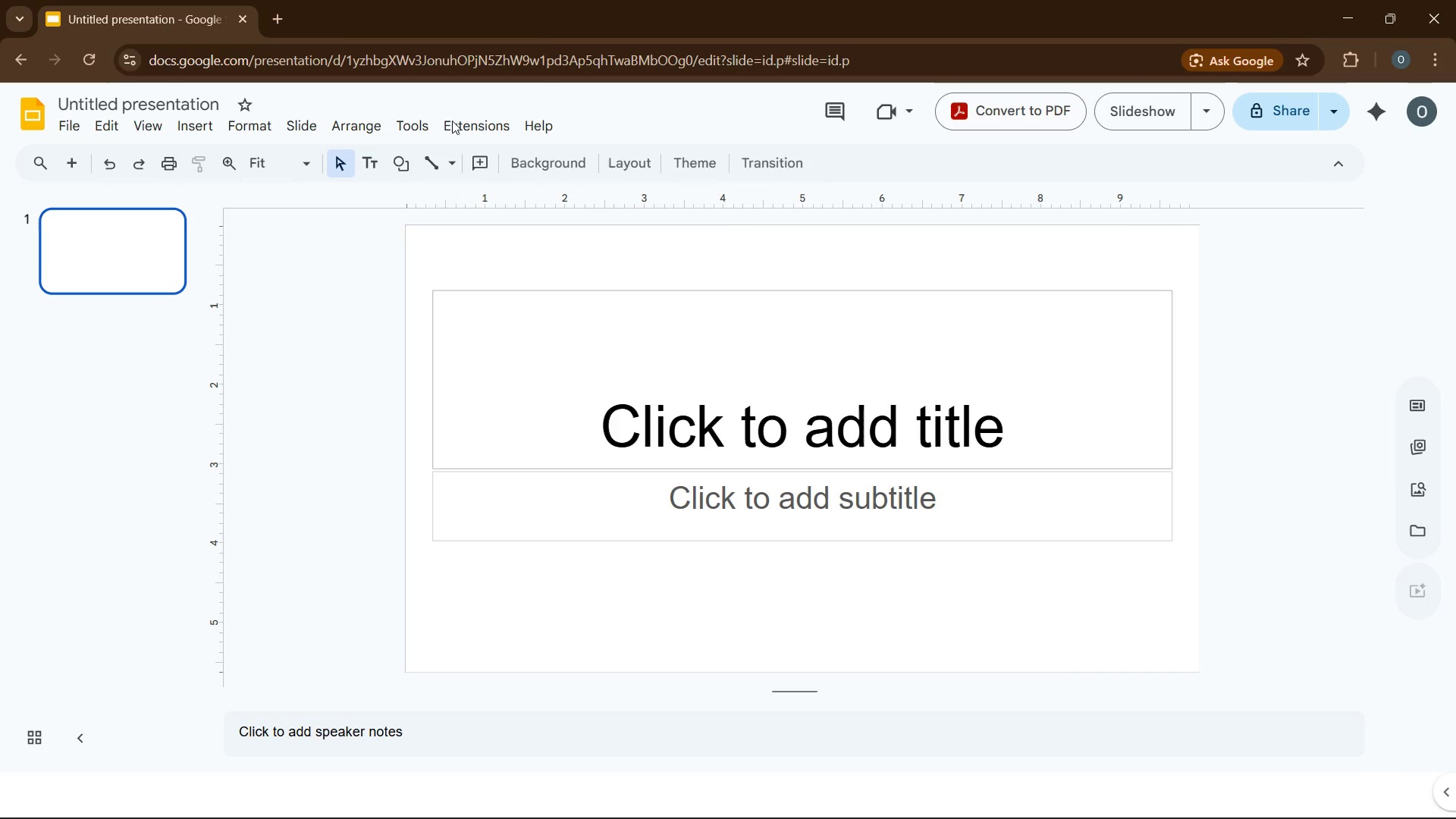 
left_click([626, 168])
 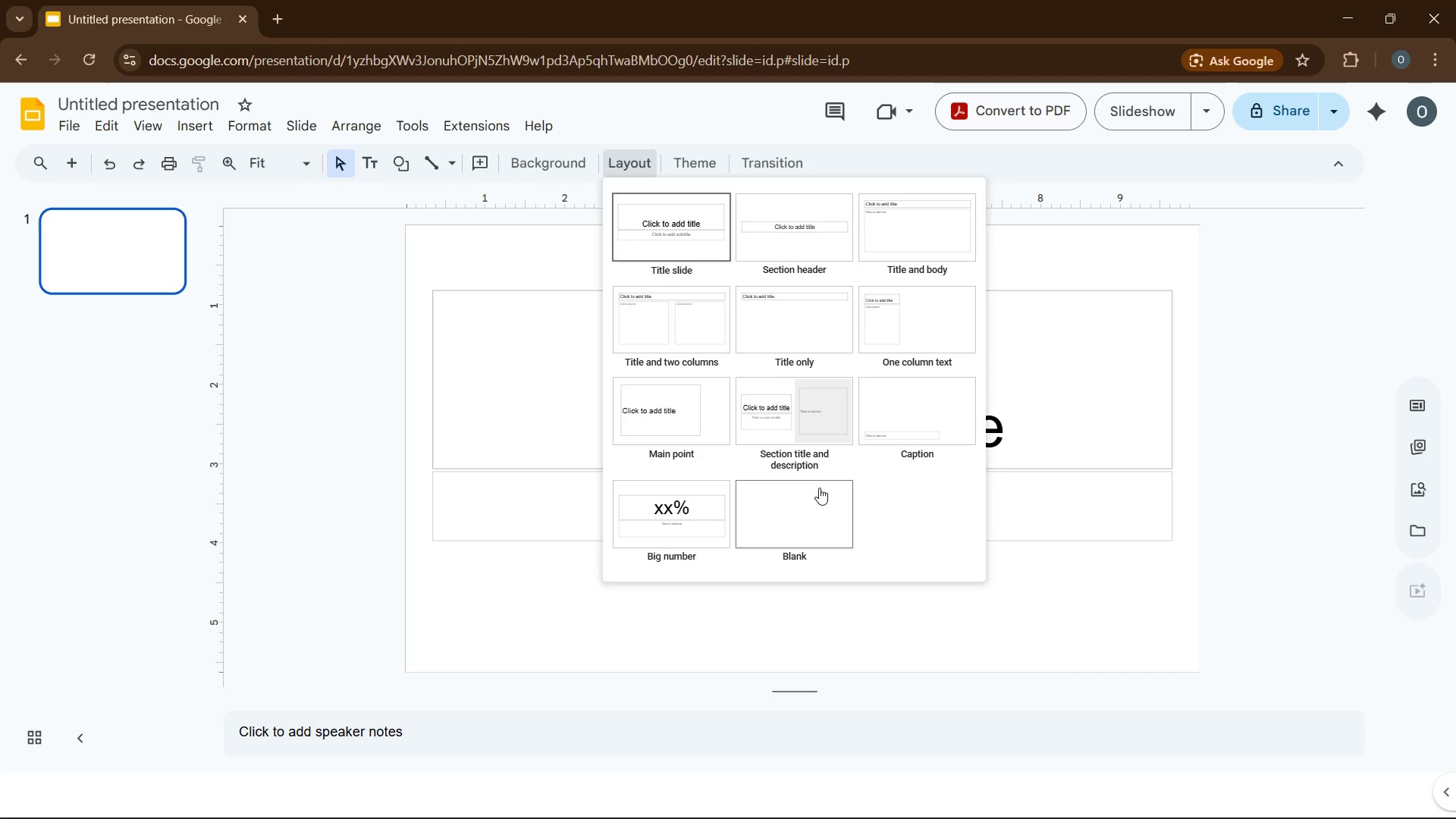 
left_click([817, 498])
 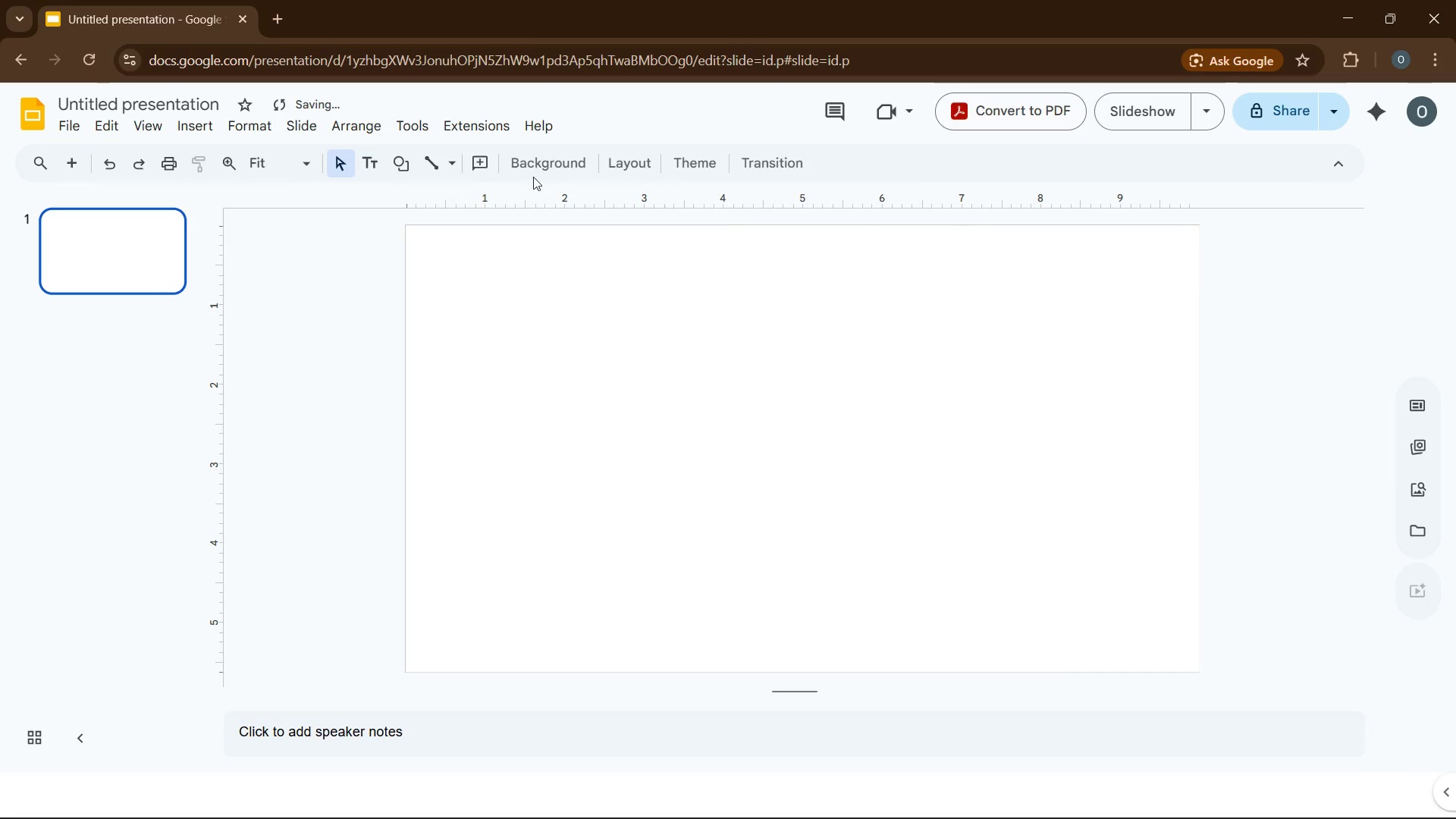 
left_click([547, 166])
 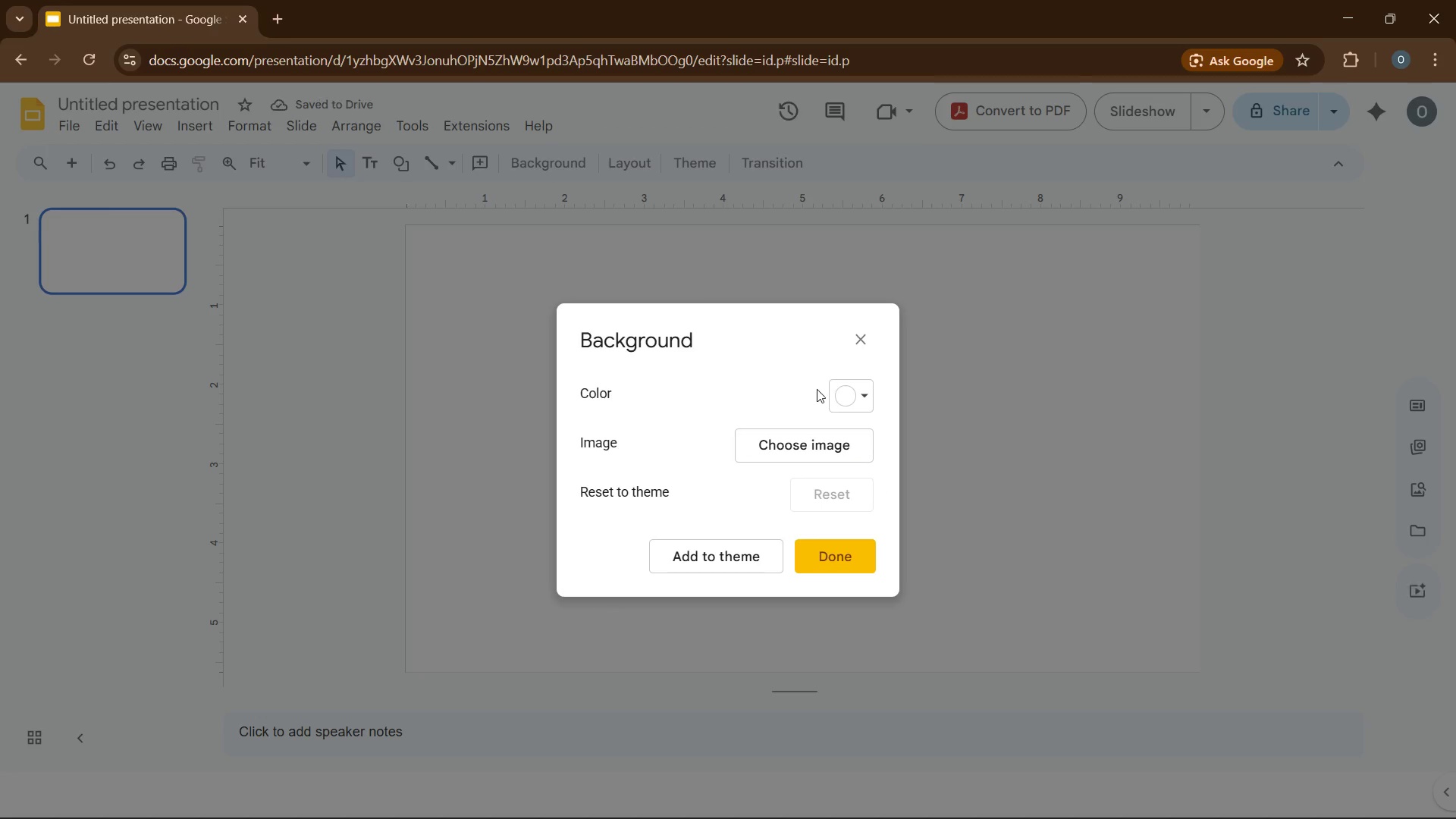 
left_click([865, 395])
 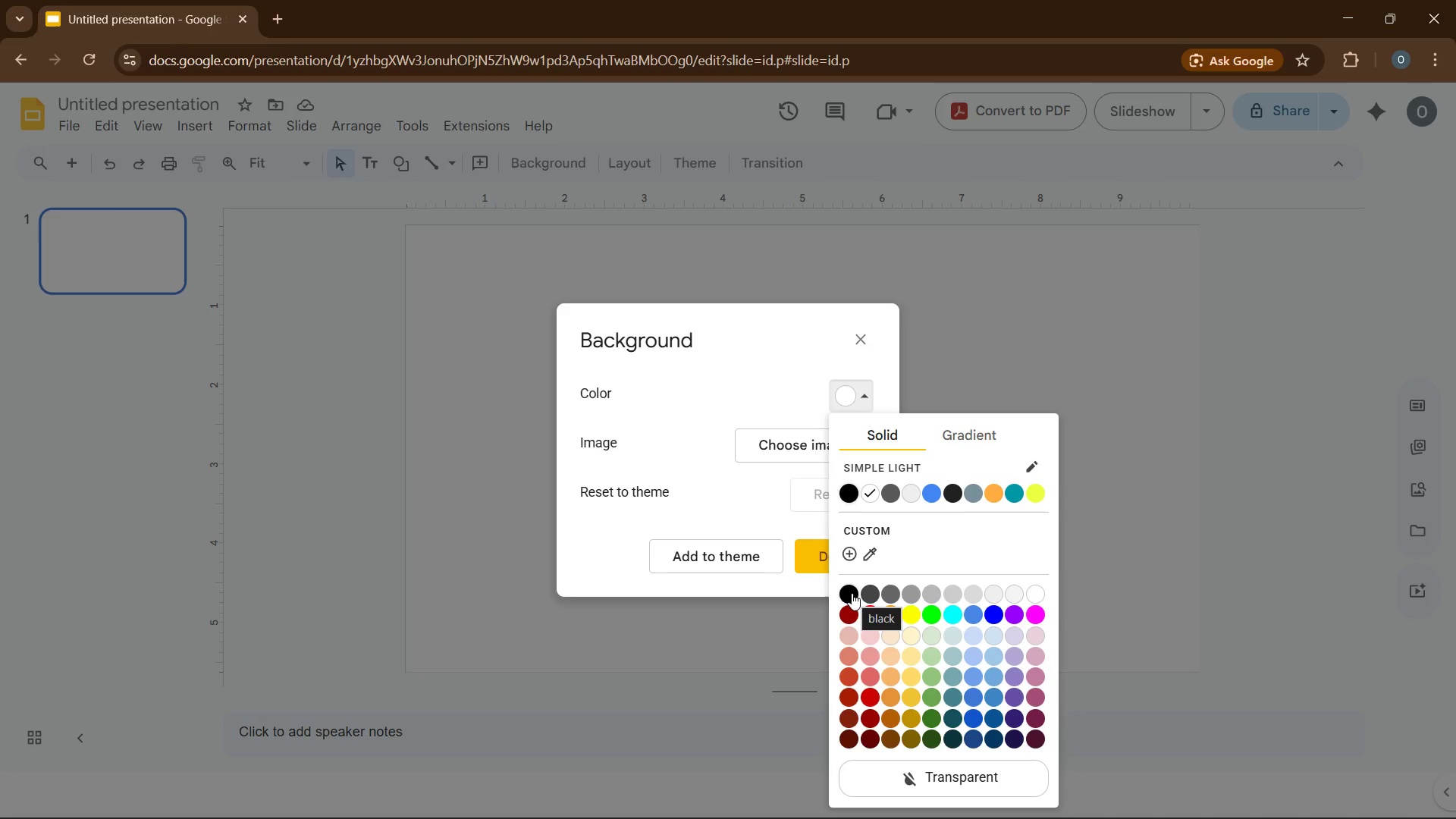 
wait(7.67)
 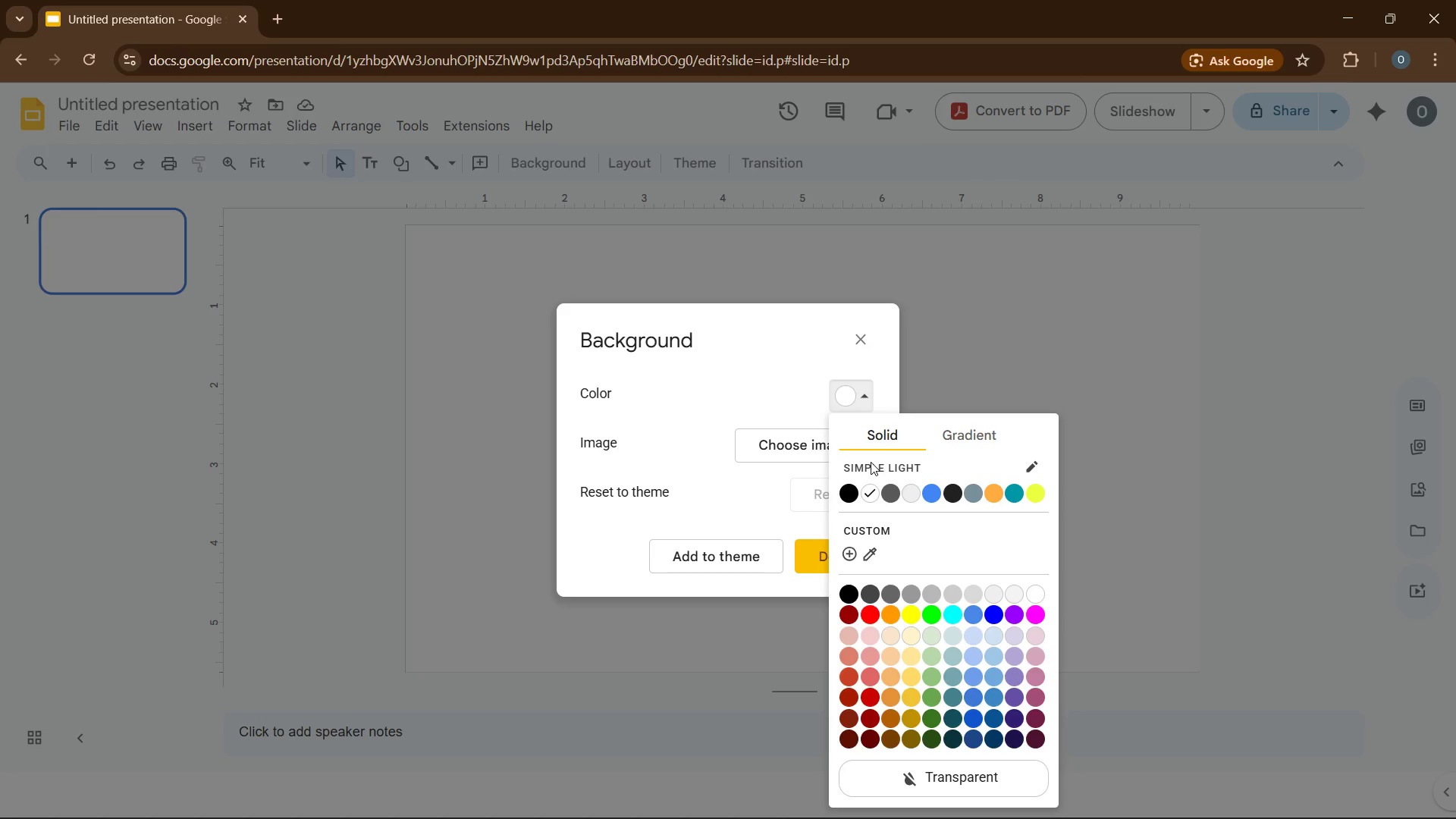 
left_click([849, 554])
 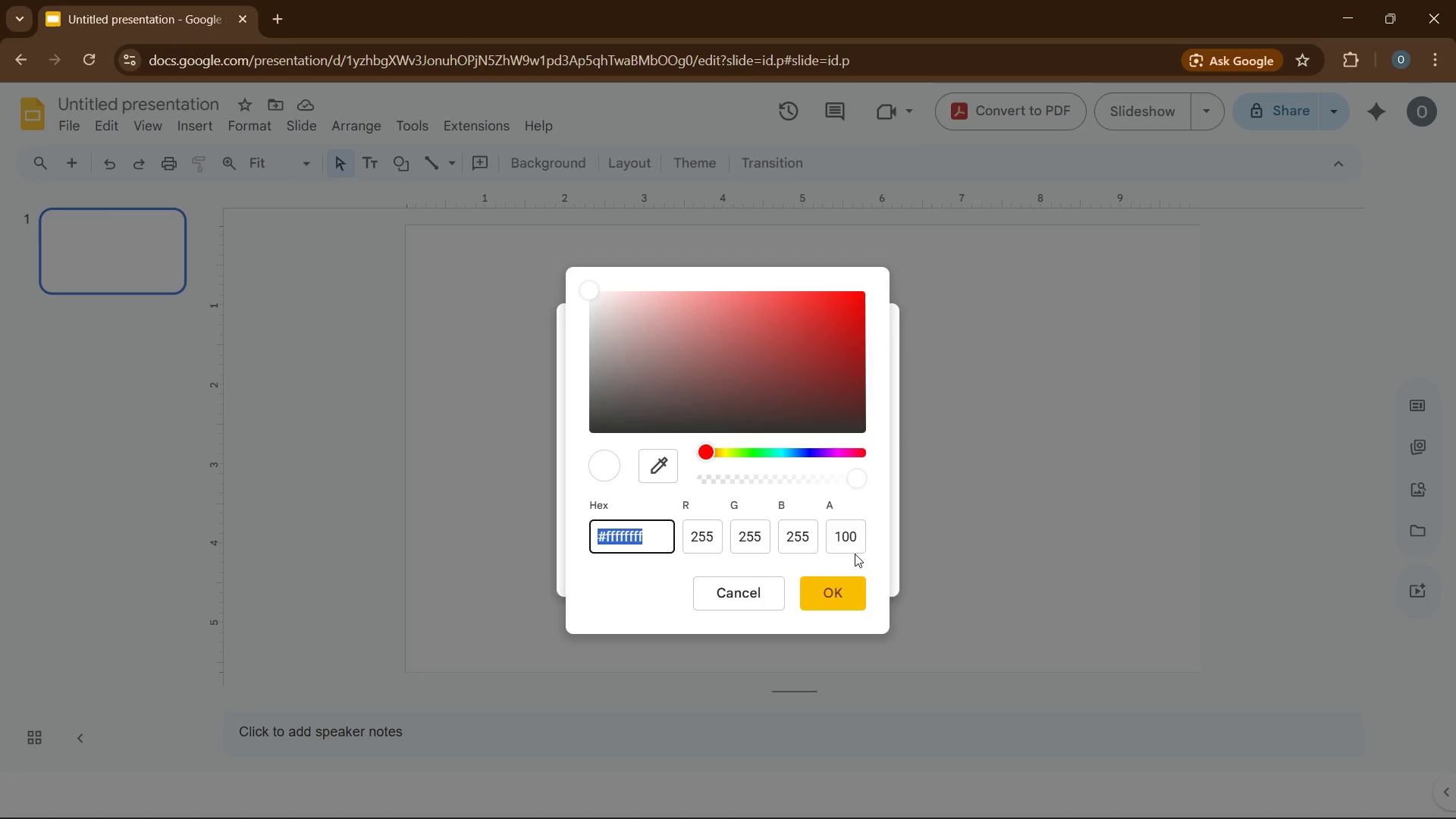 
key(Numpad0)
 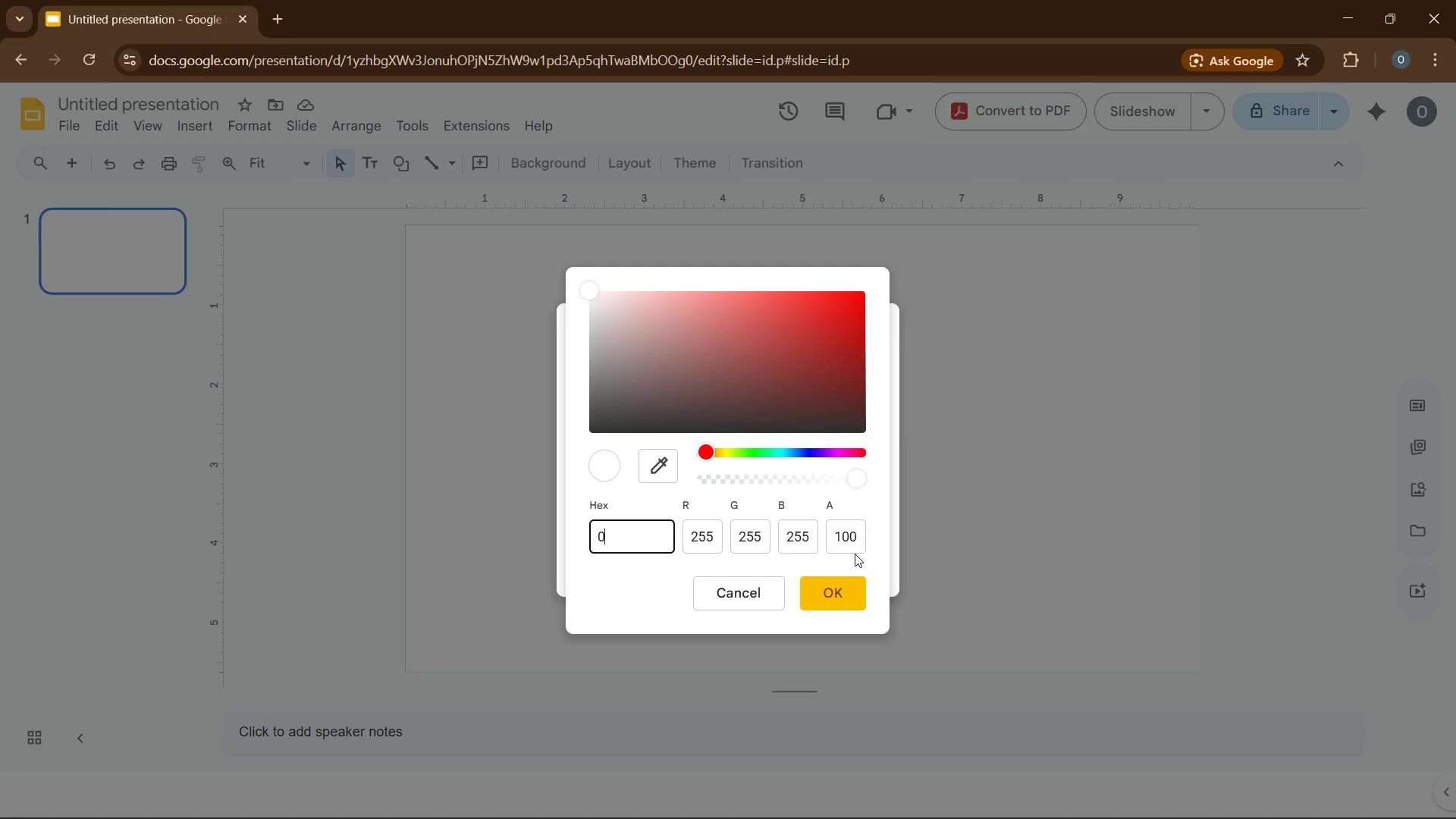 
key(Numpad5)
 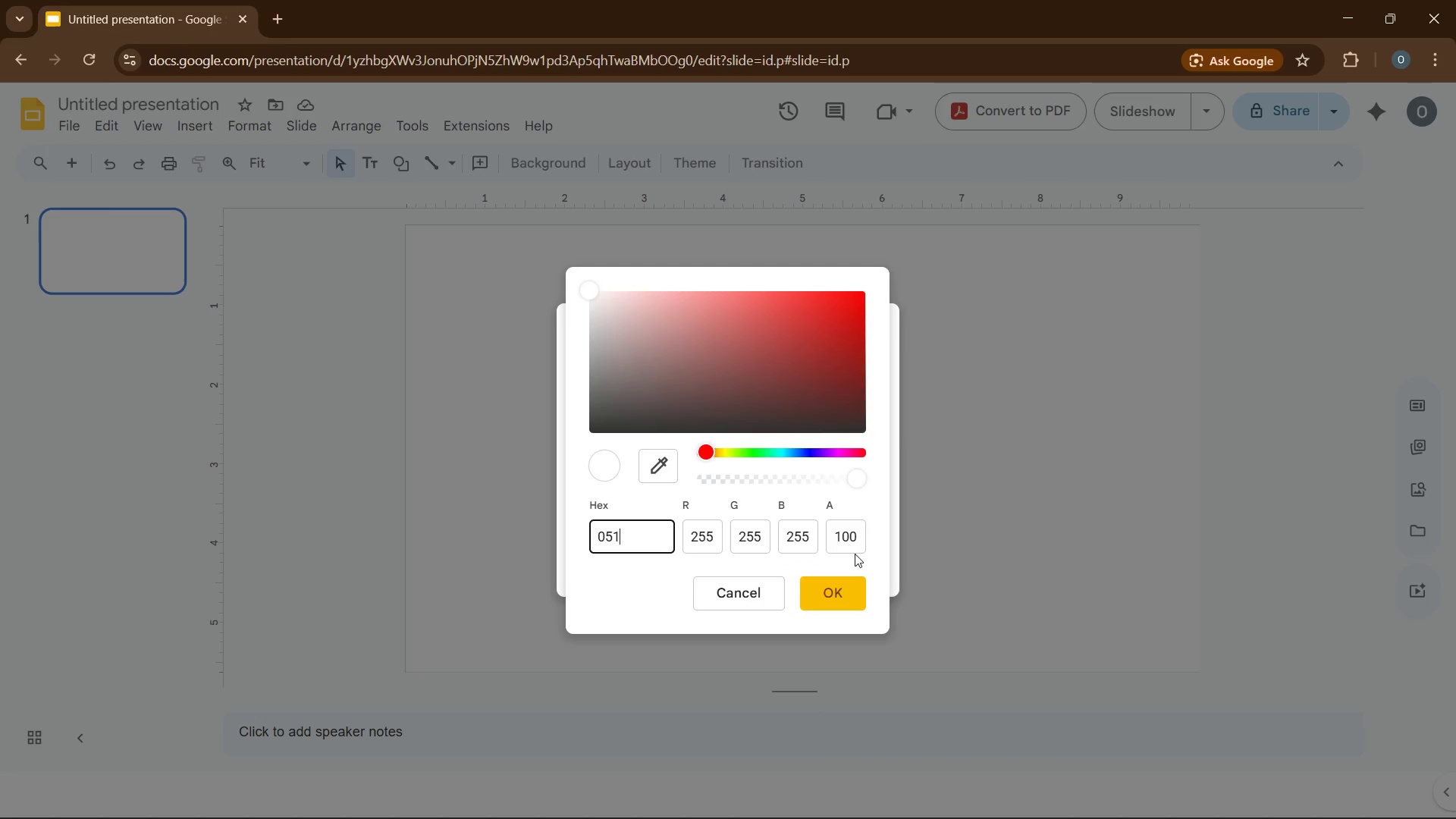 
key(Numpad1)
 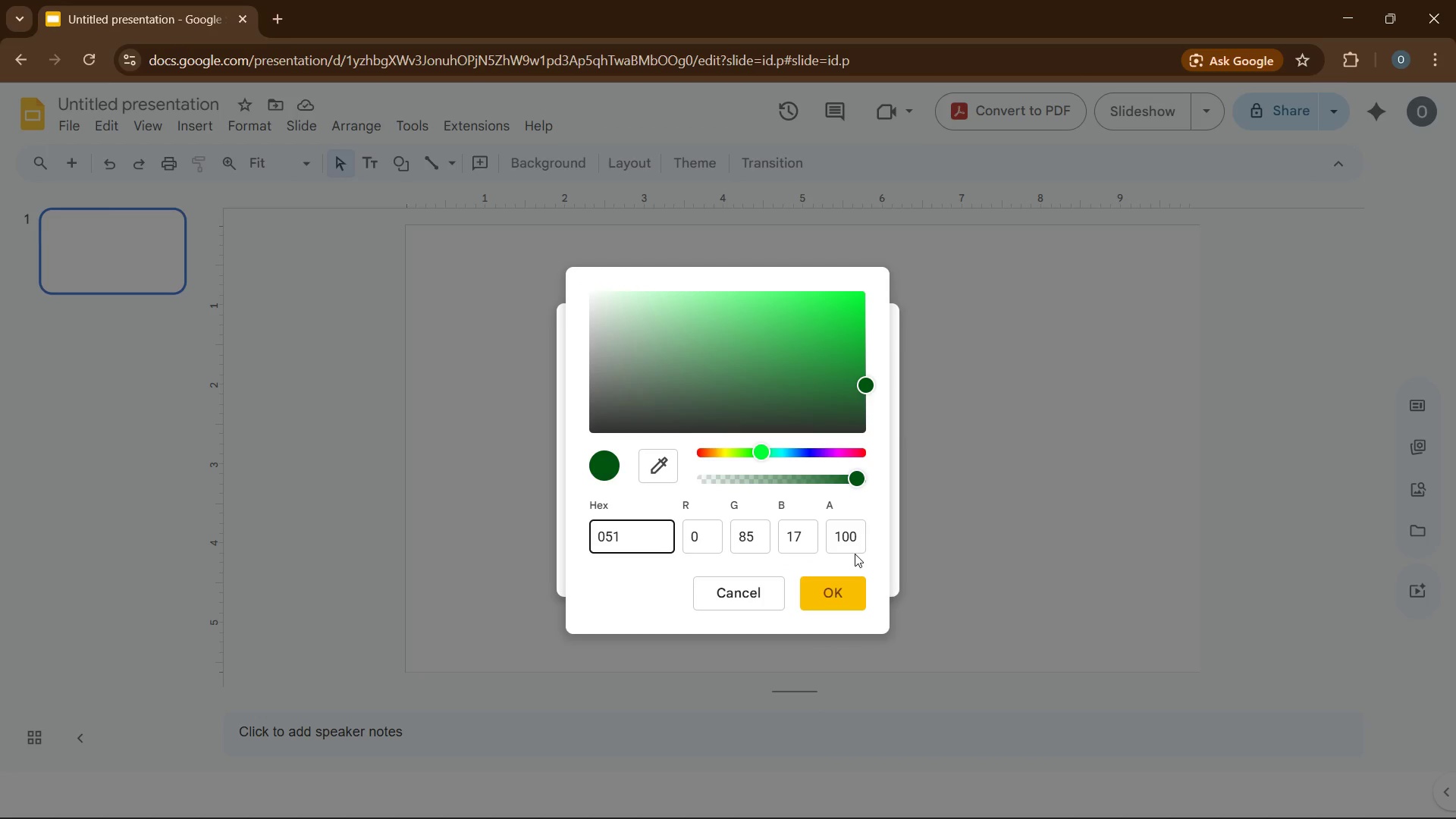 
key(Numpad6)
 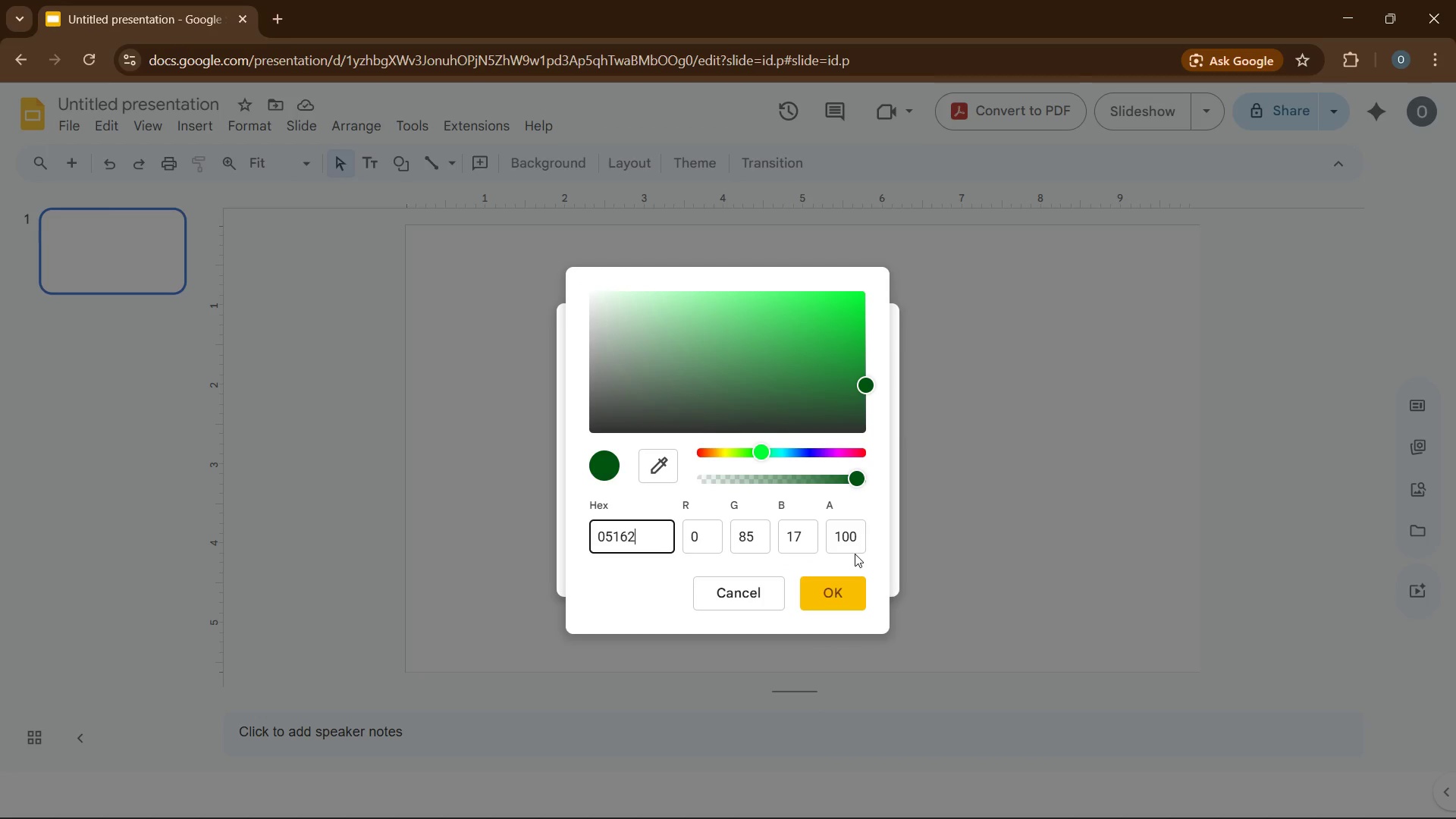 
key(Numpad2)
 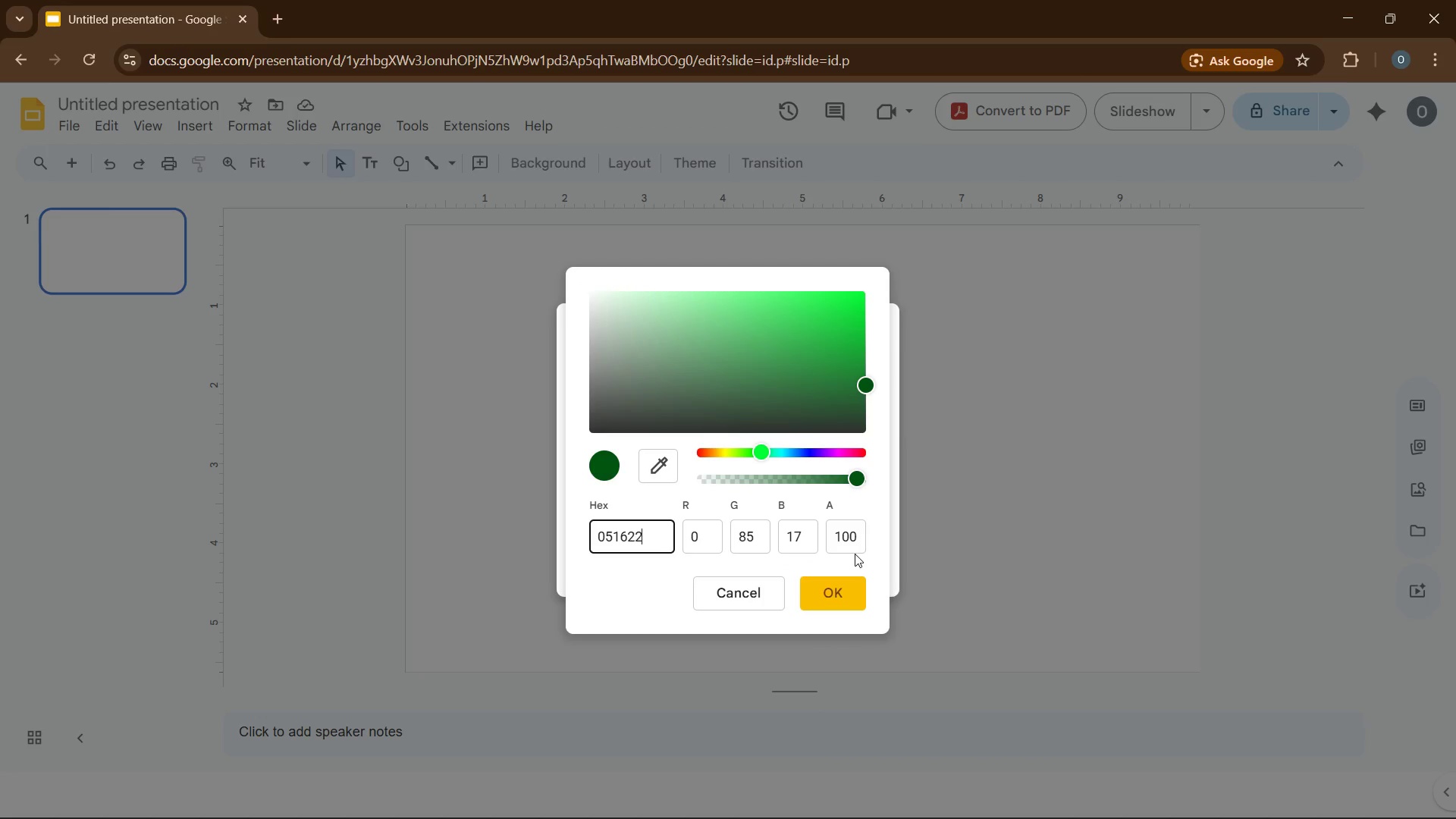 
key(Numpad2)
 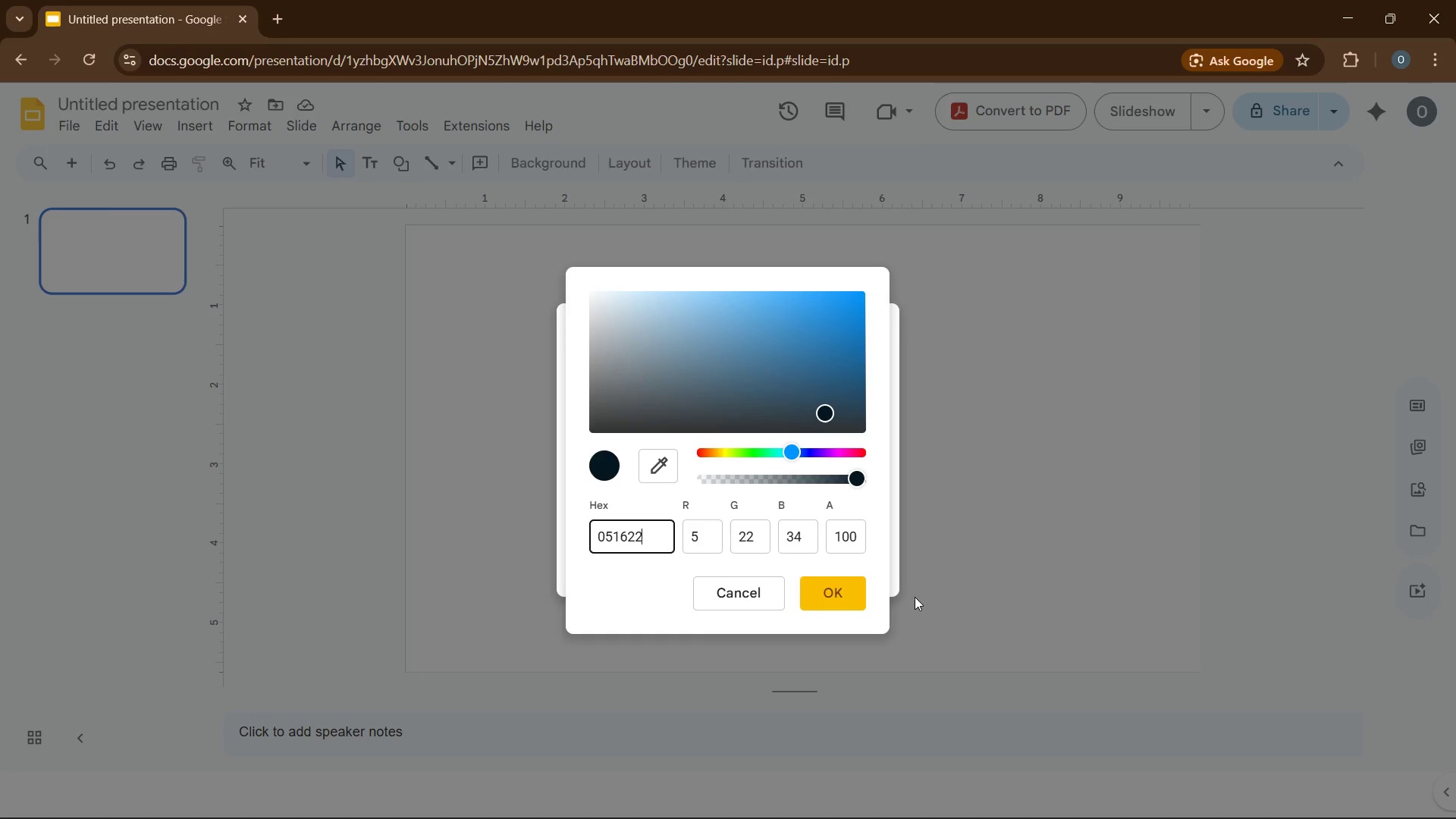 
wait(5.69)
 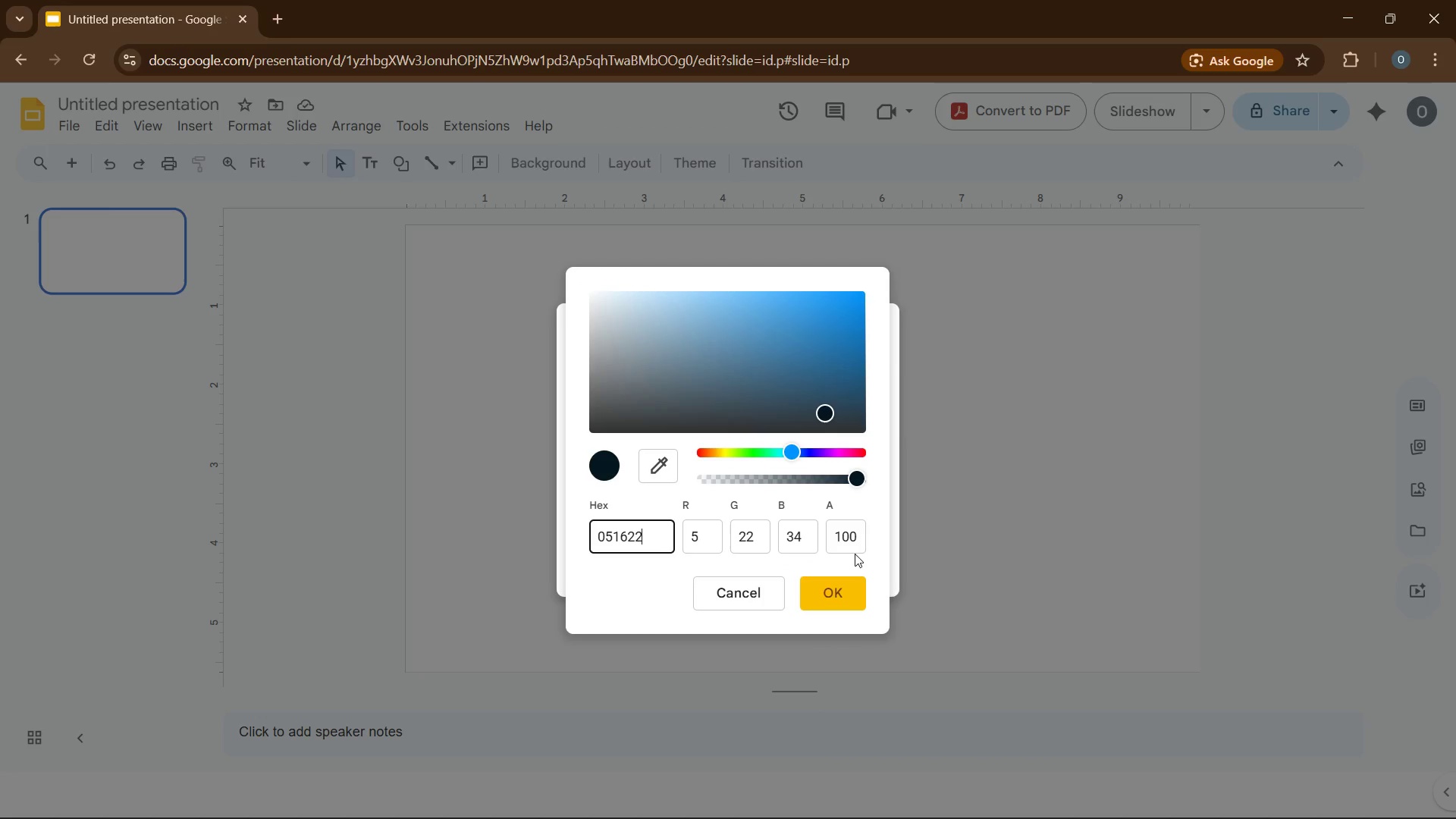 
left_click([857, 604])
 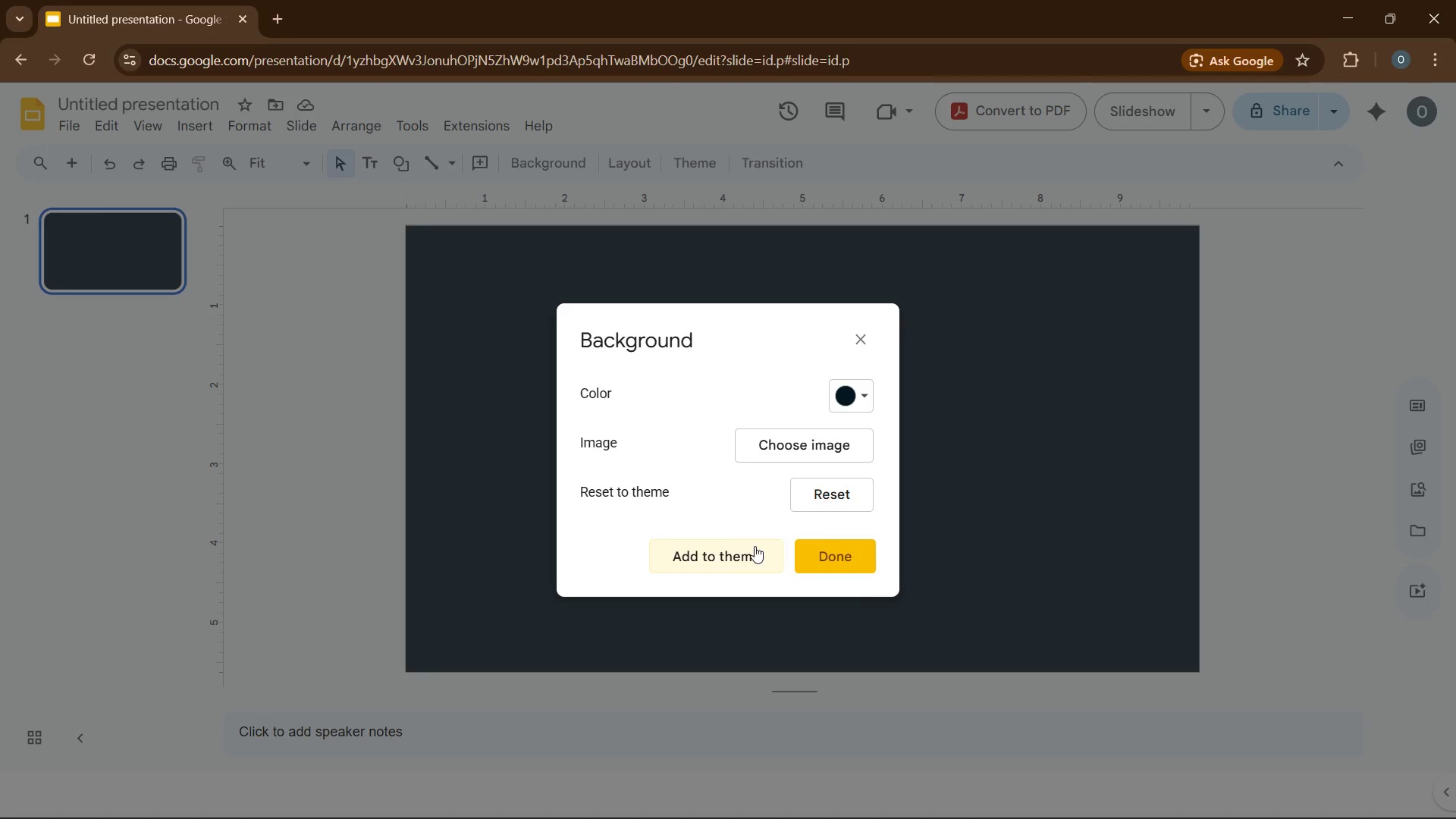 
wait(15.02)
 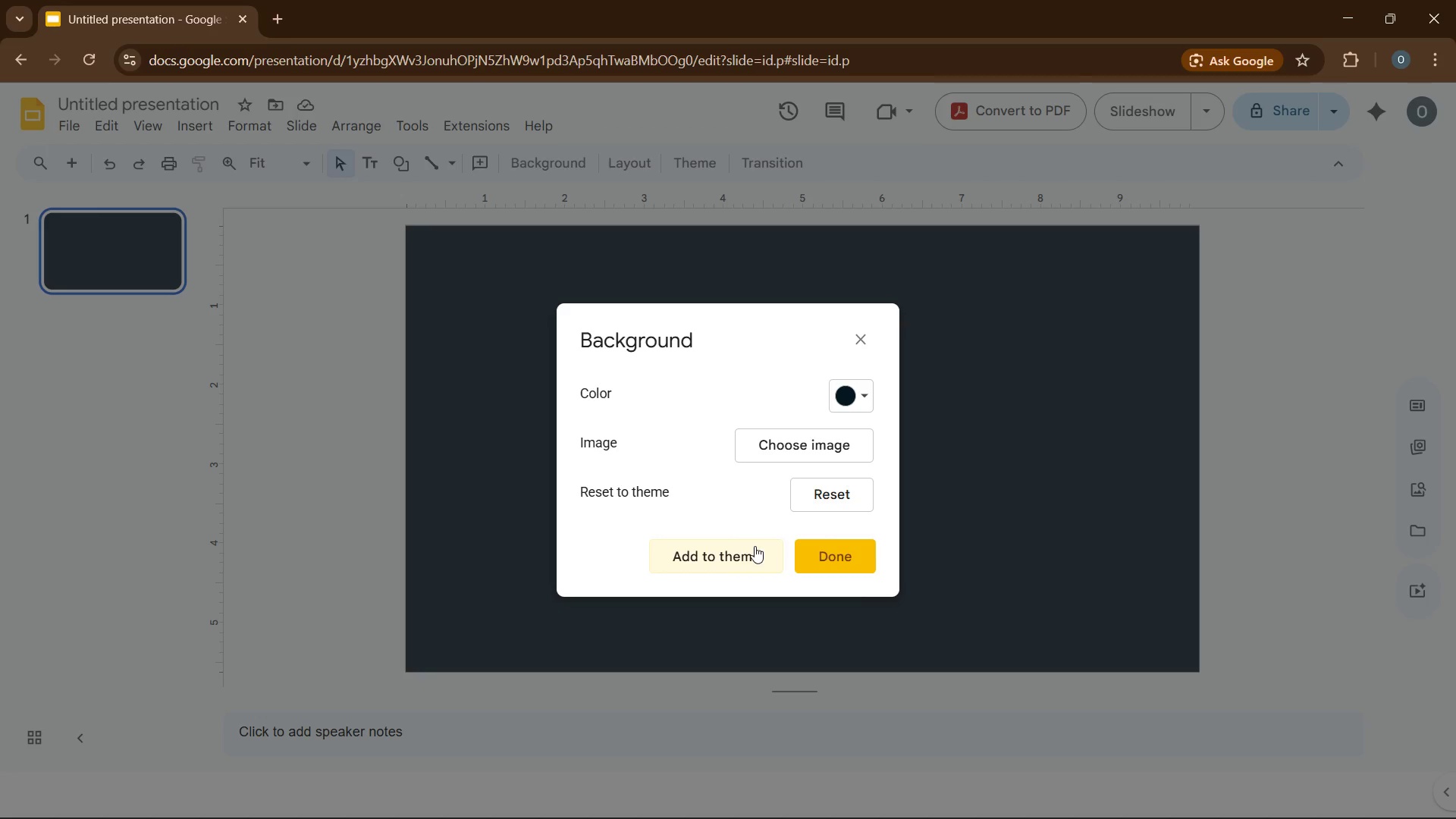 
left_click([831, 561])
 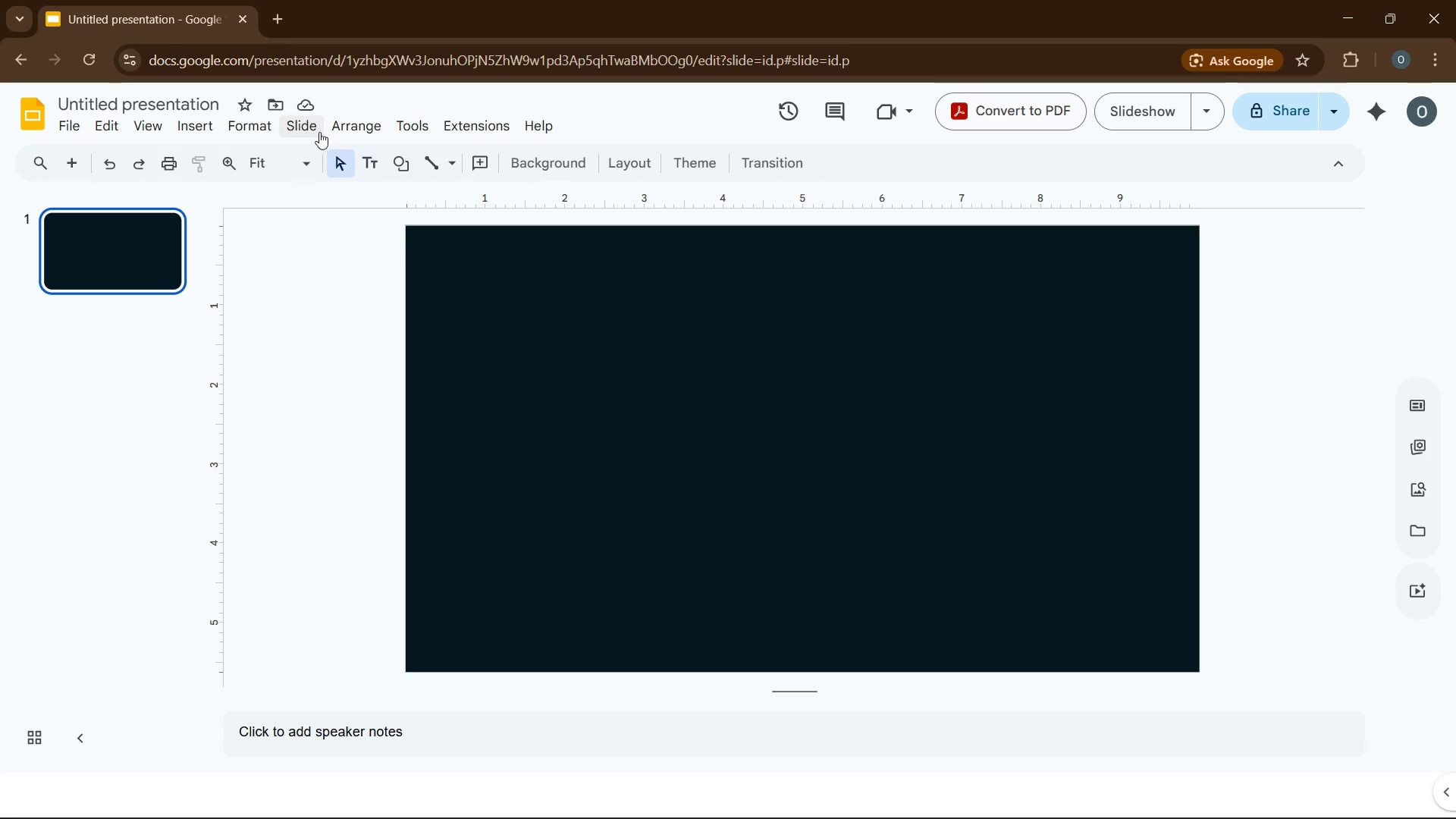 
left_click([196, 133])
 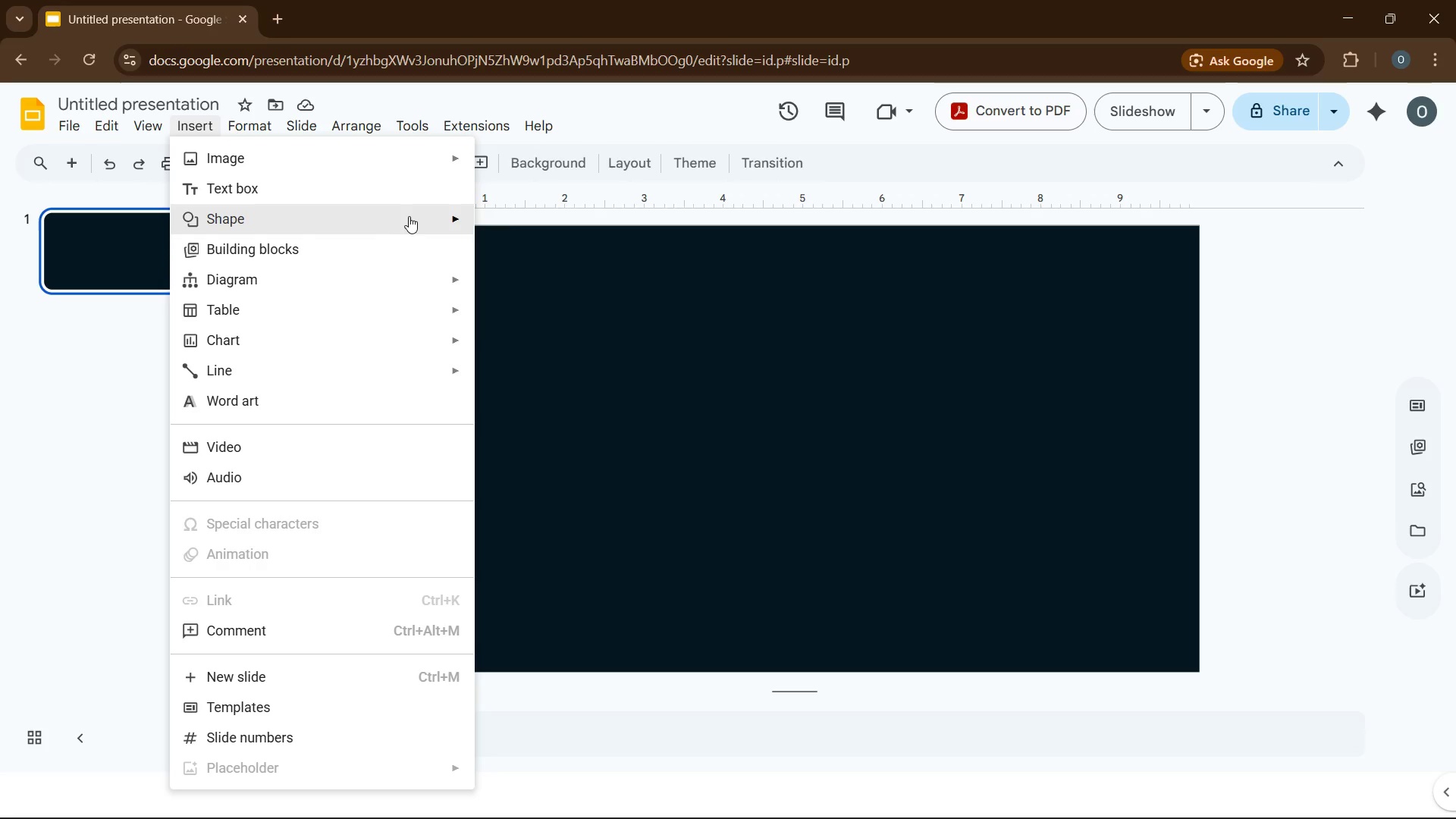 
left_click([410, 215])
 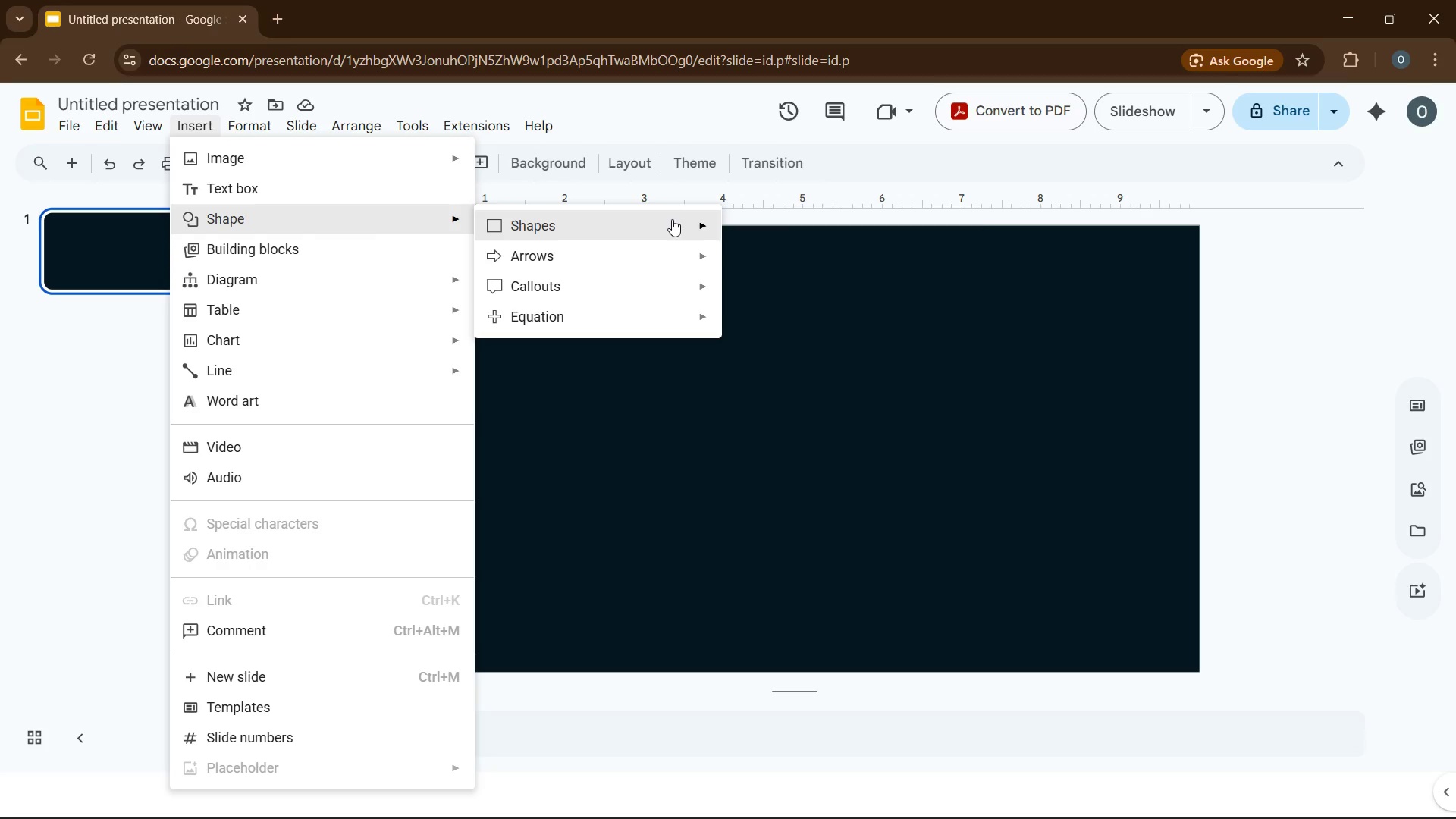 
left_click([672, 219])
 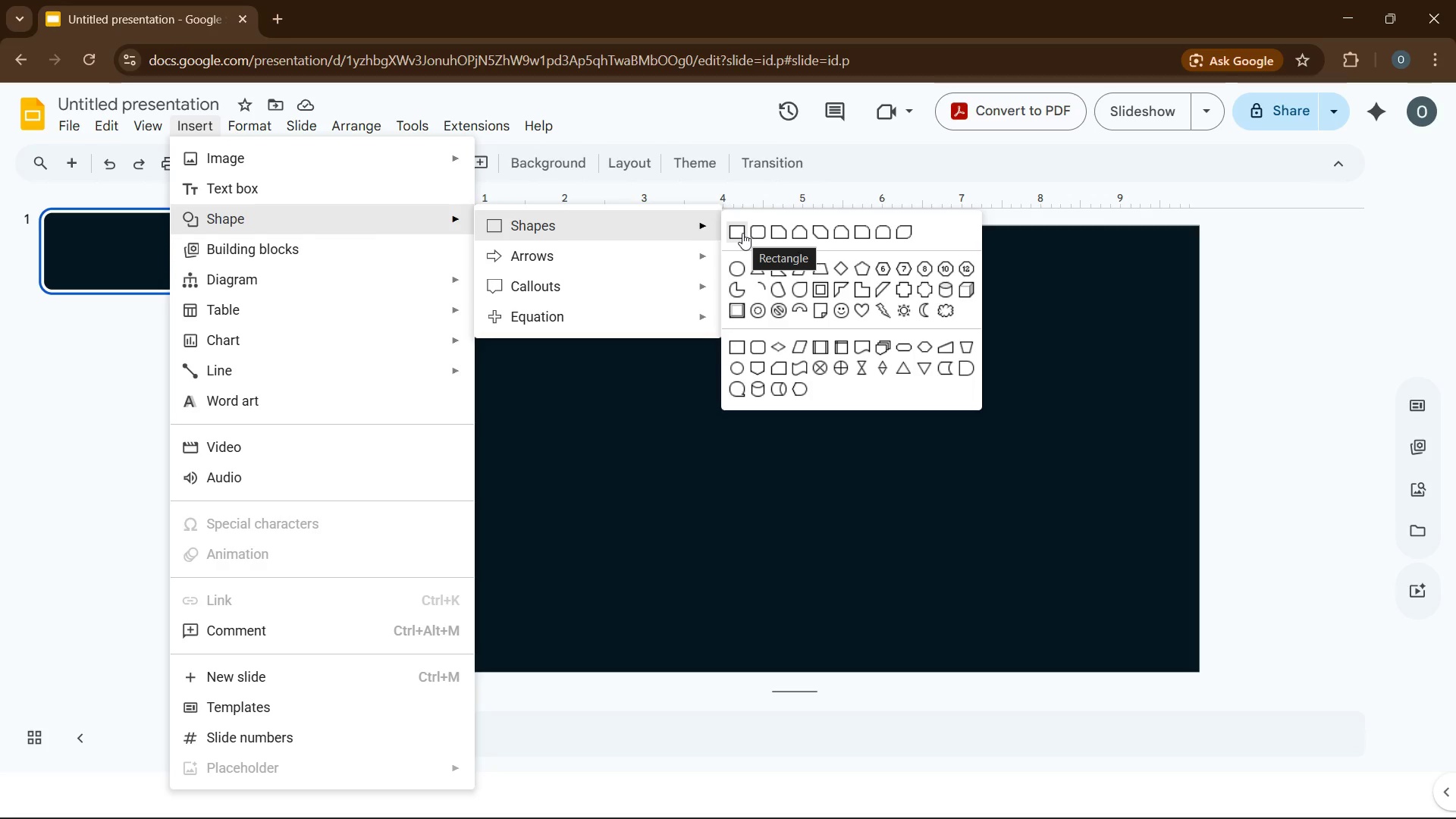 
left_click([742, 233])
 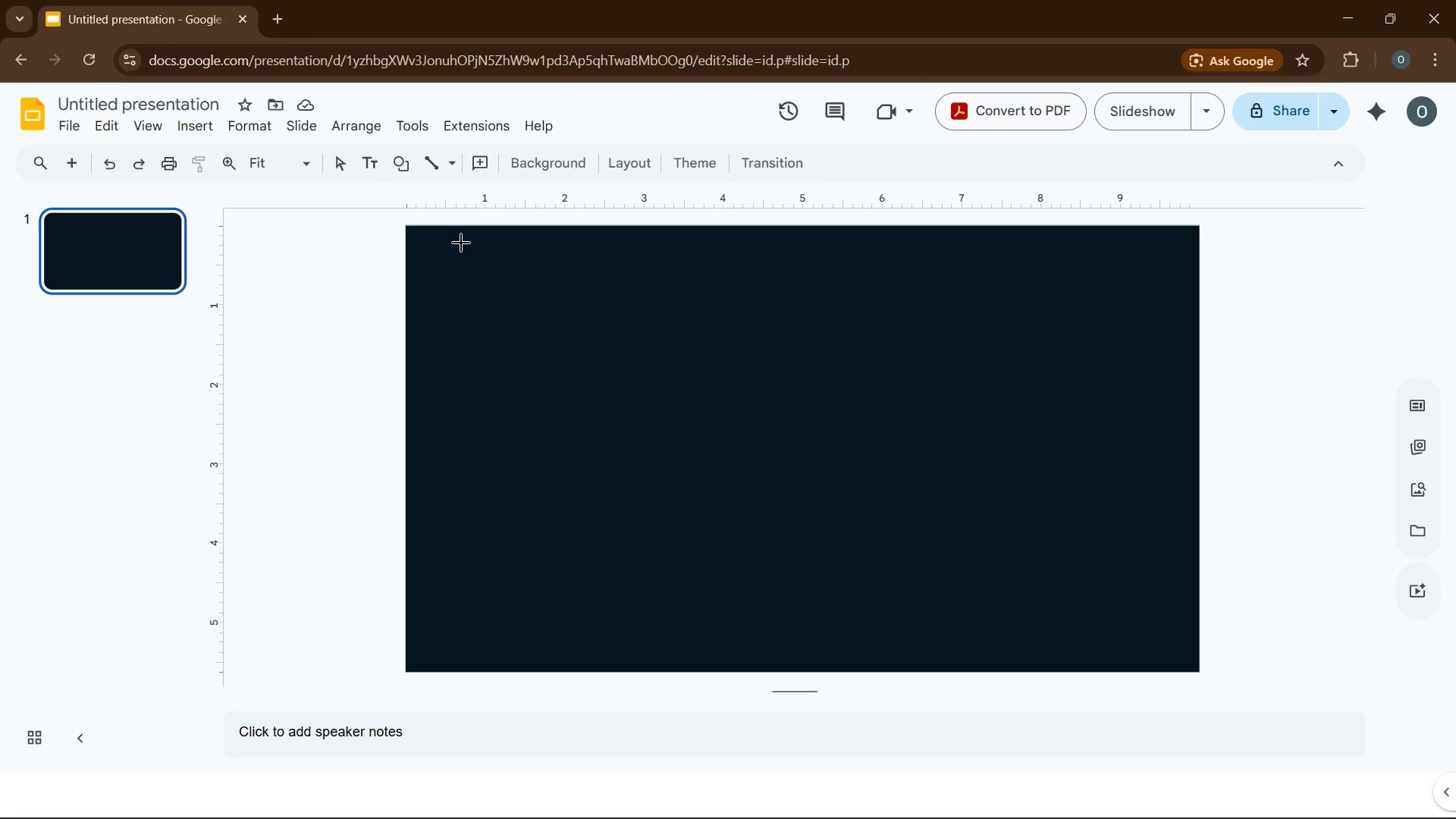 
left_click_drag(start_coordinate=[461, 242], to_coordinate=[479, 670])
 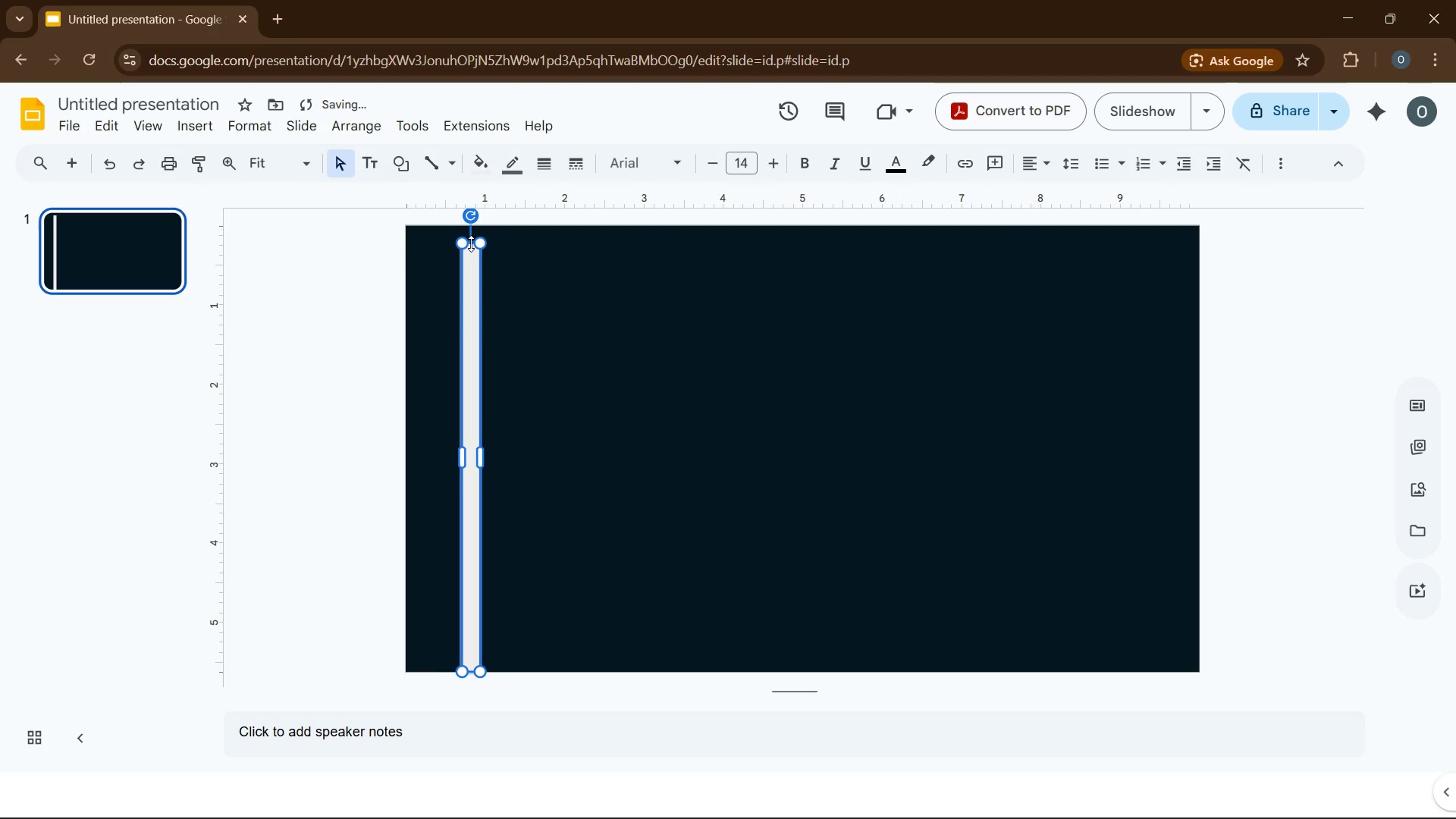 
left_click_drag(start_coordinate=[471, 243], to_coordinate=[477, 223])
 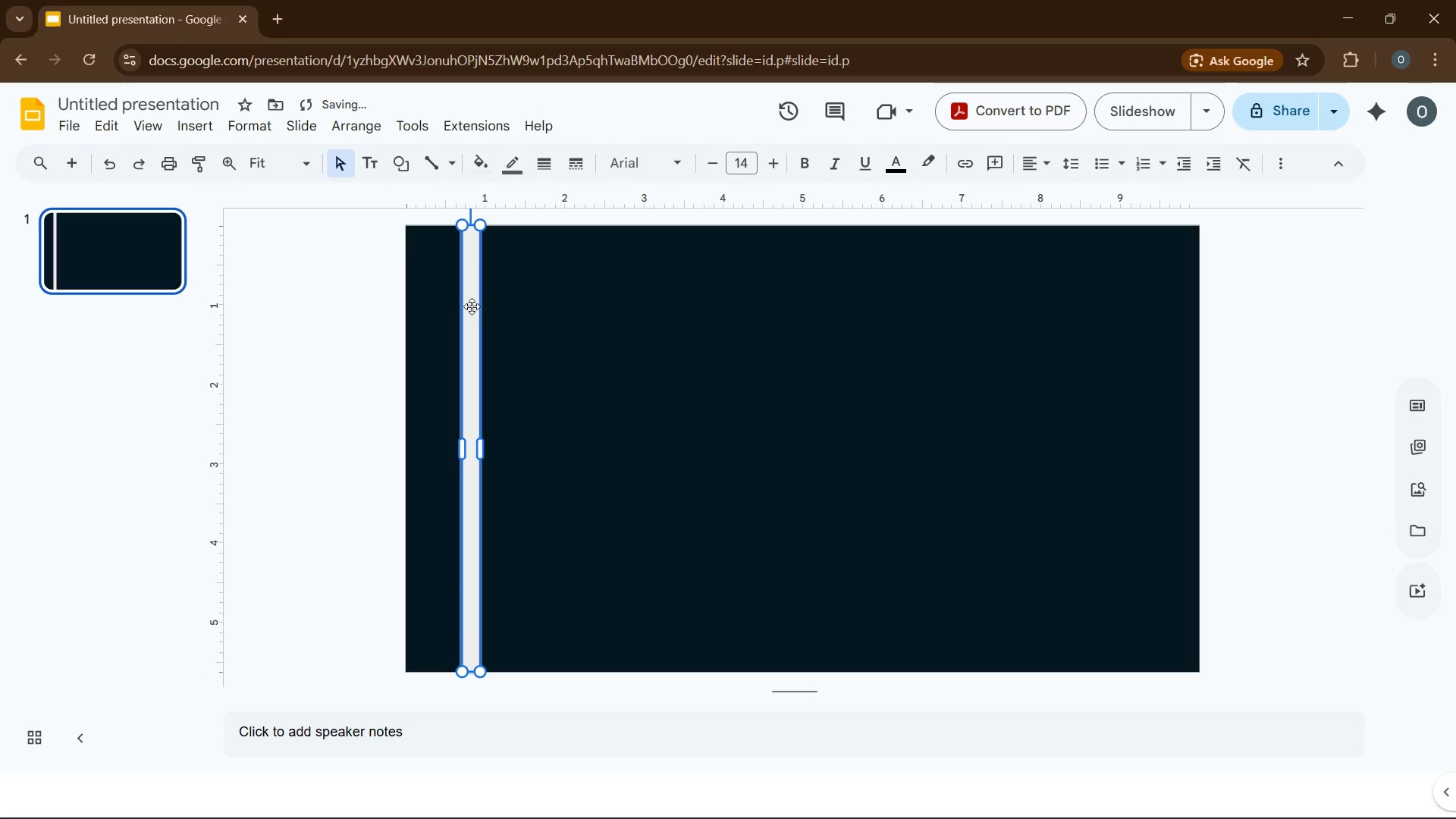 
left_click_drag(start_coordinate=[472, 306], to_coordinate=[418, 313])
 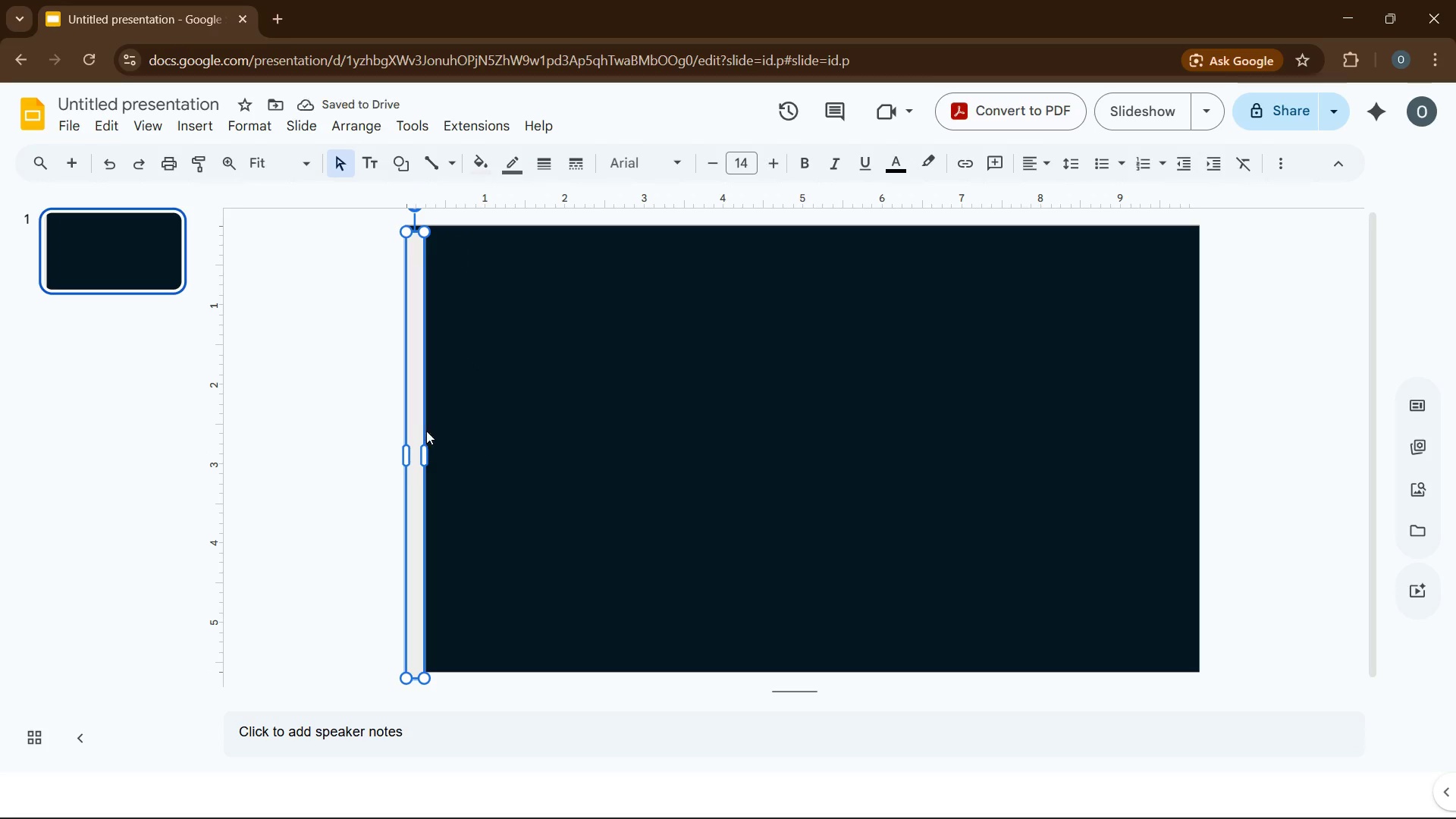 
key(ArrowUp)
 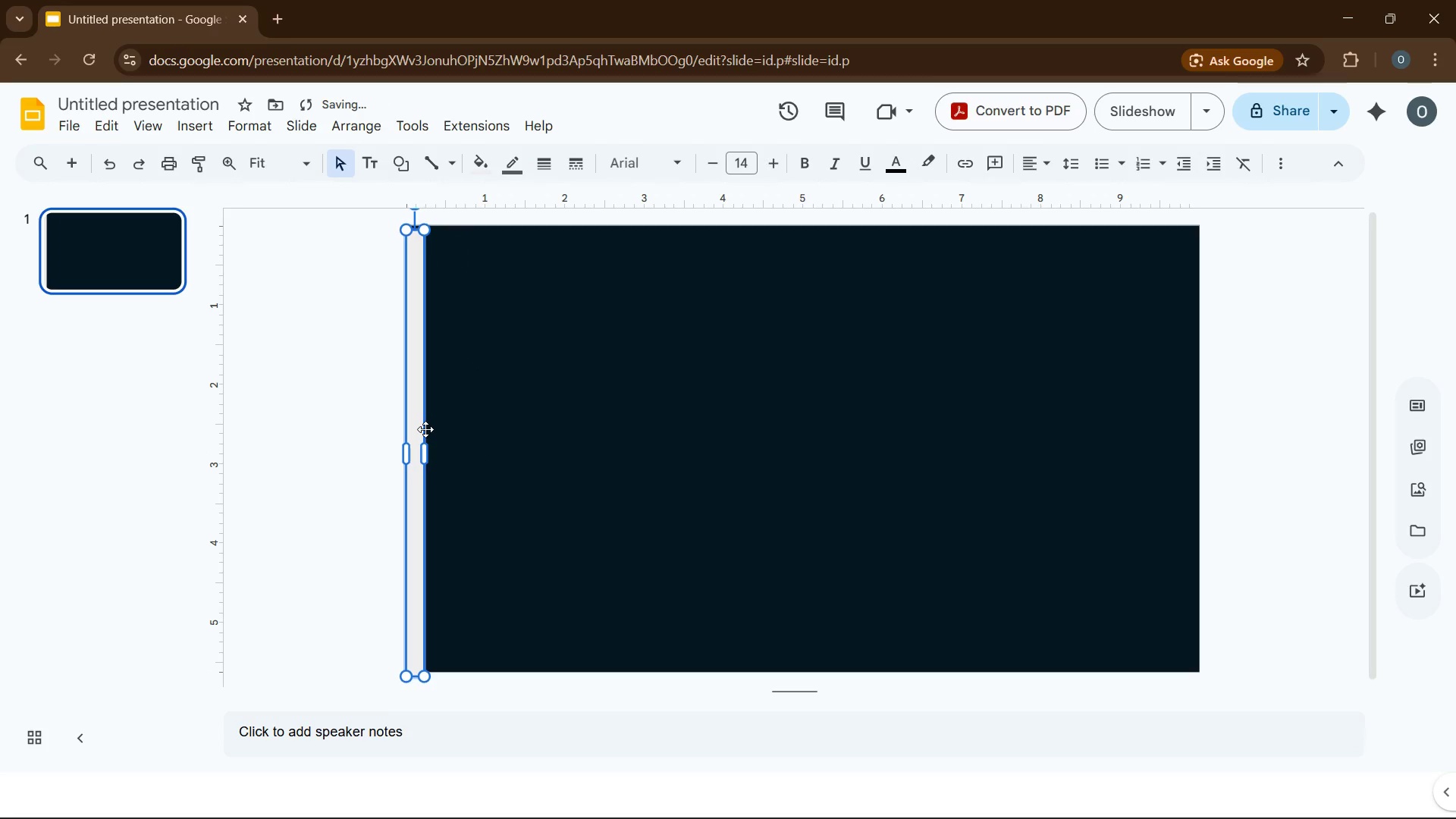 
key(ArrowUp)
 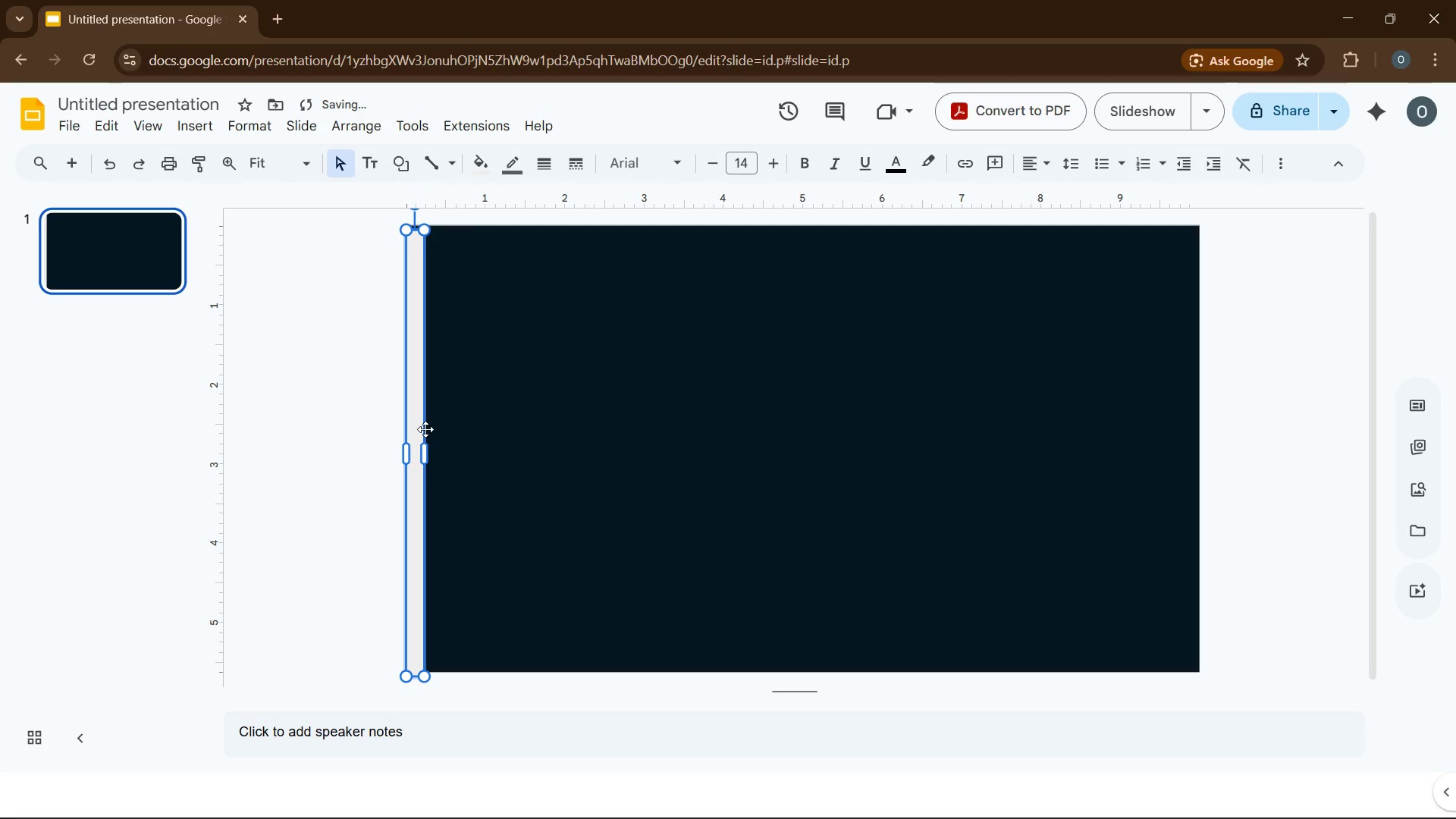 
key(ArrowUp)
 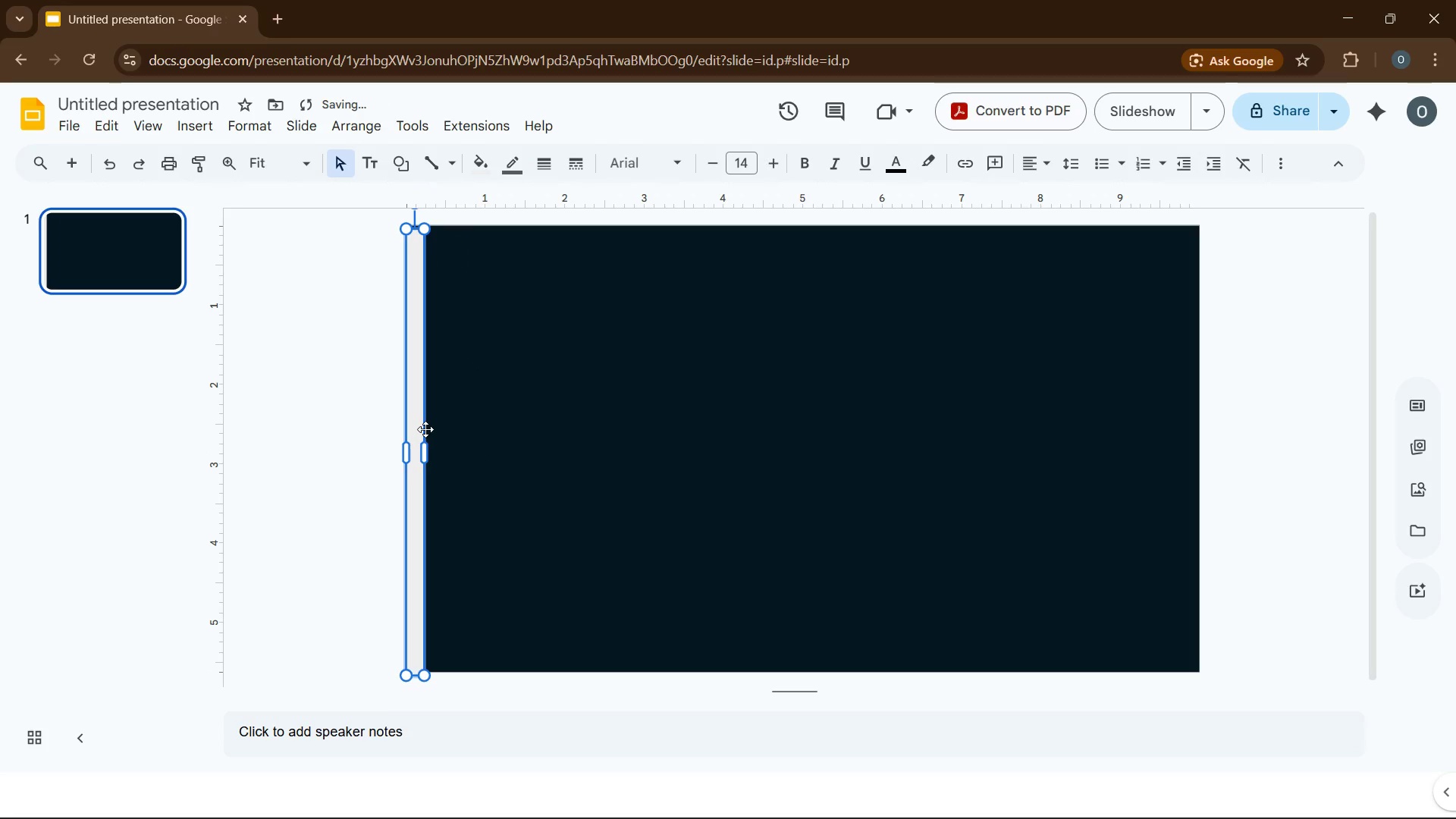 
key(ArrowUp)
 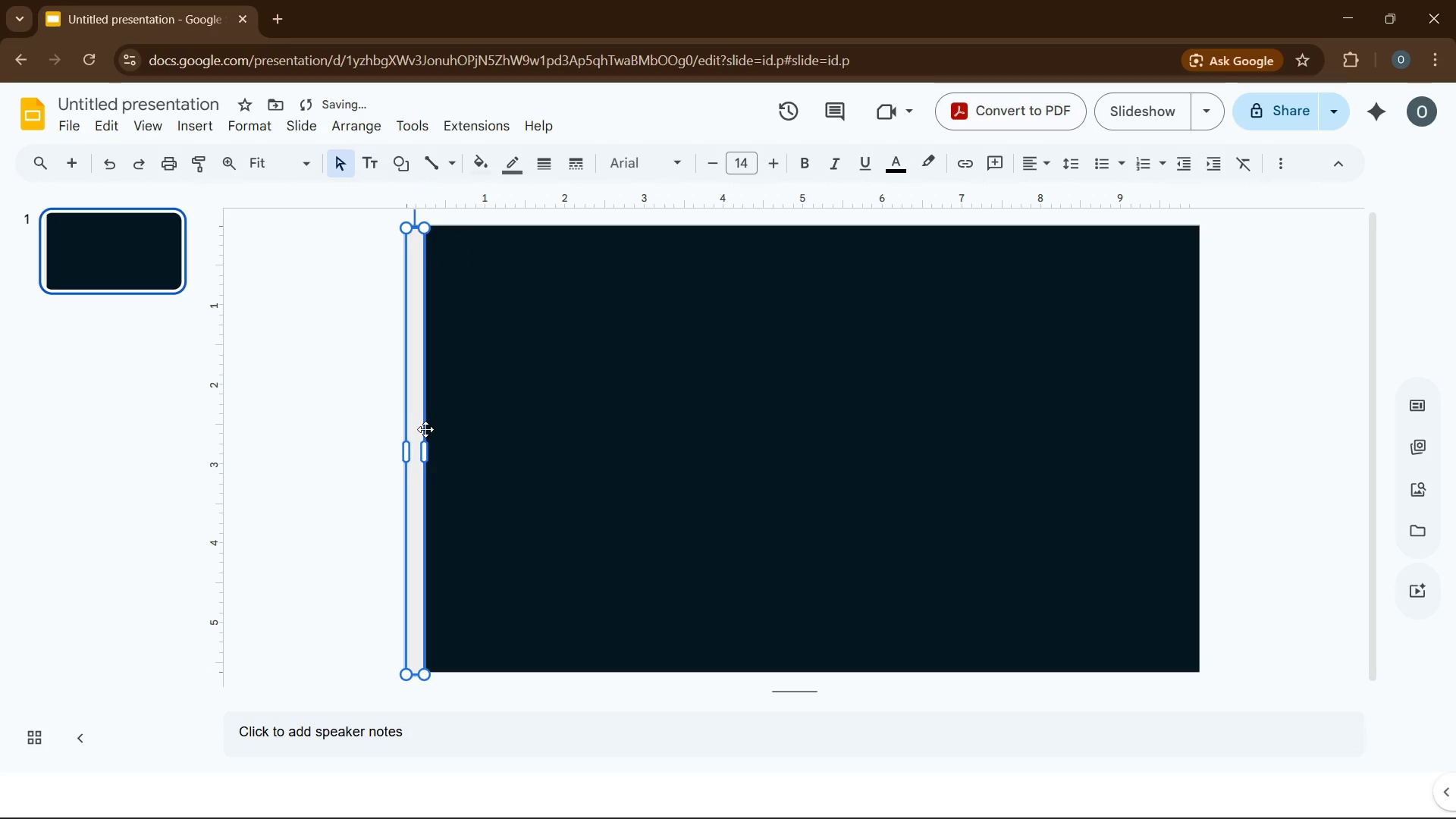 
key(ArrowUp)
 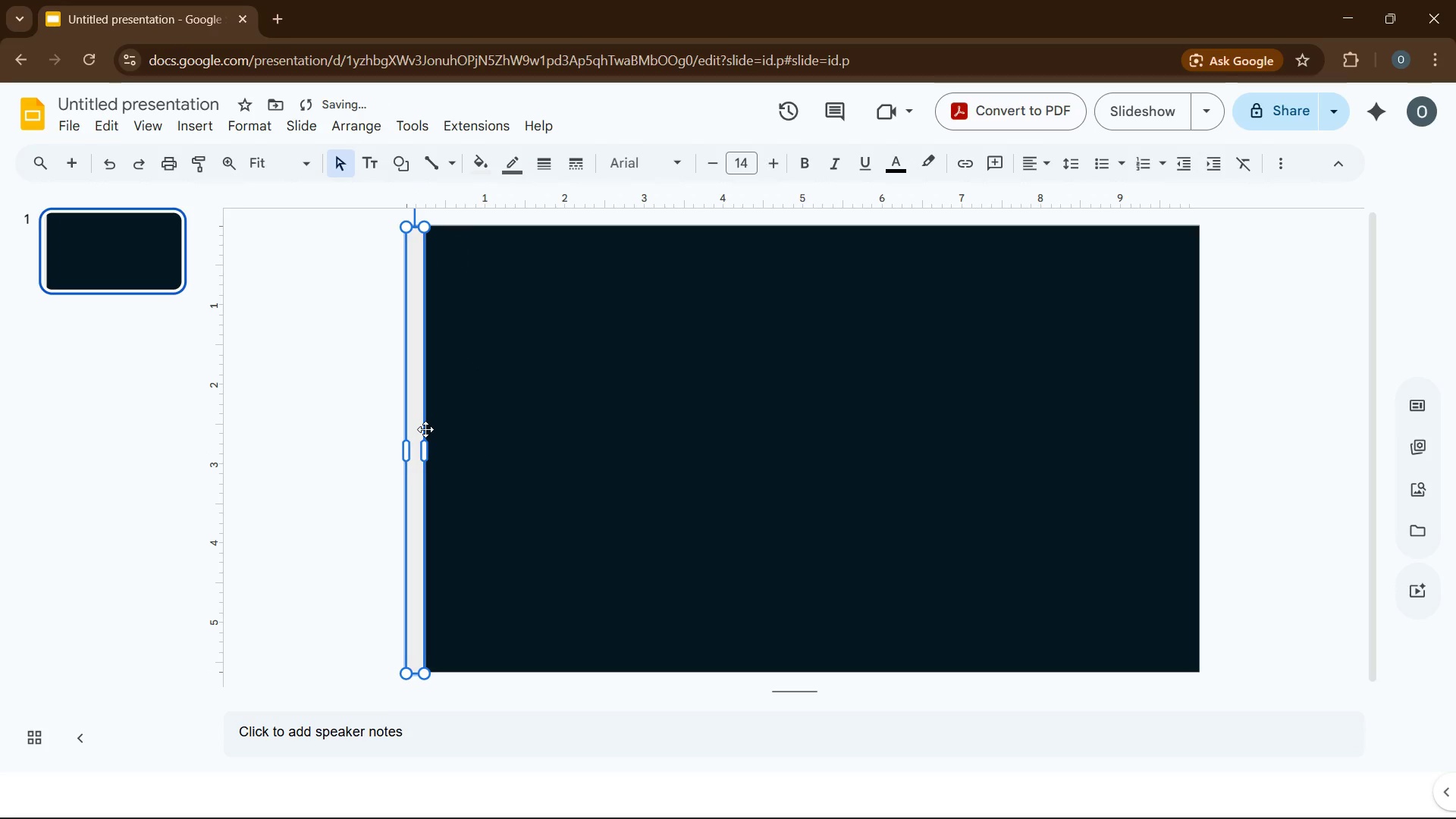 
key(ArrowUp)
 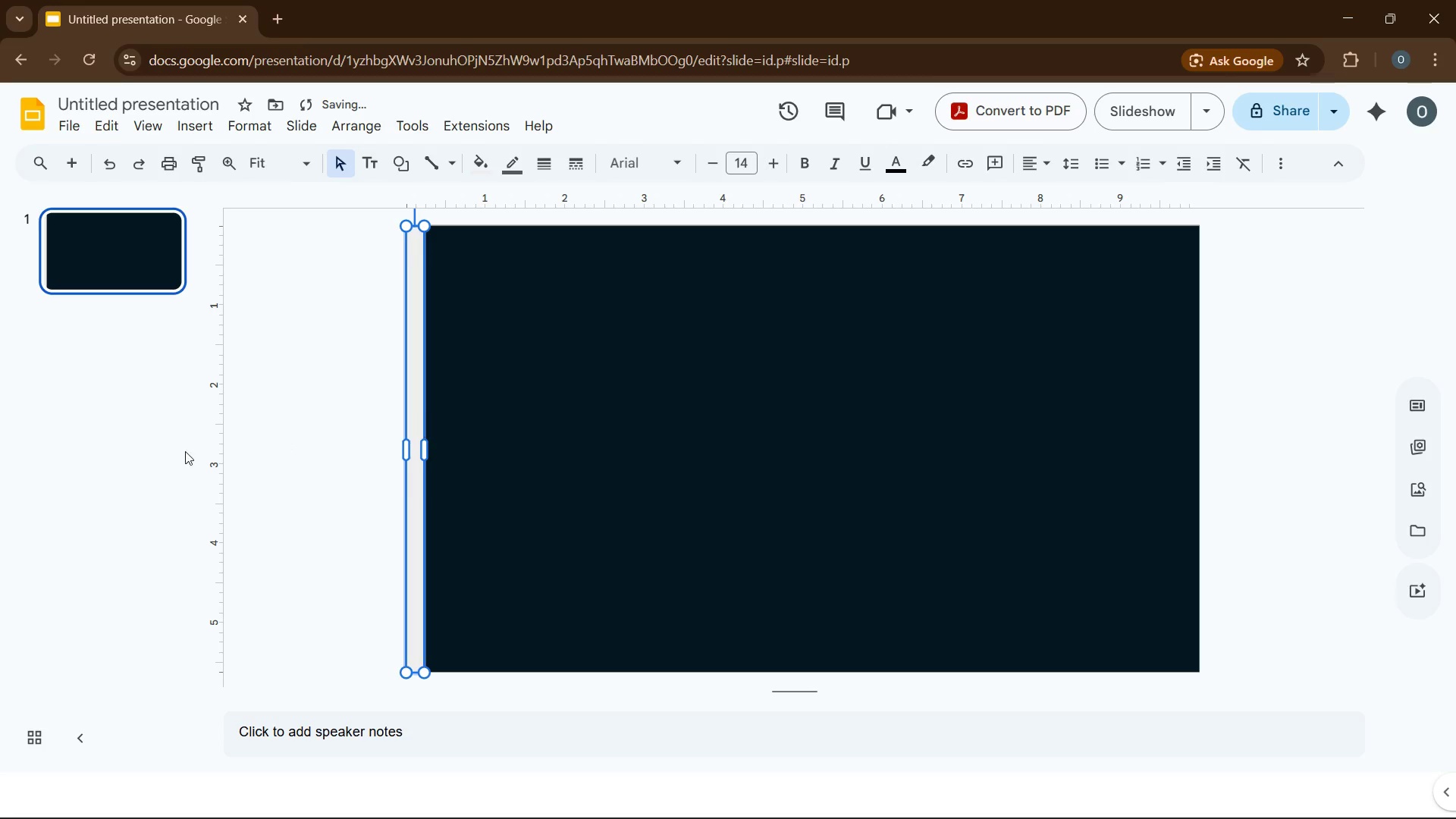 
left_click([178, 453])
 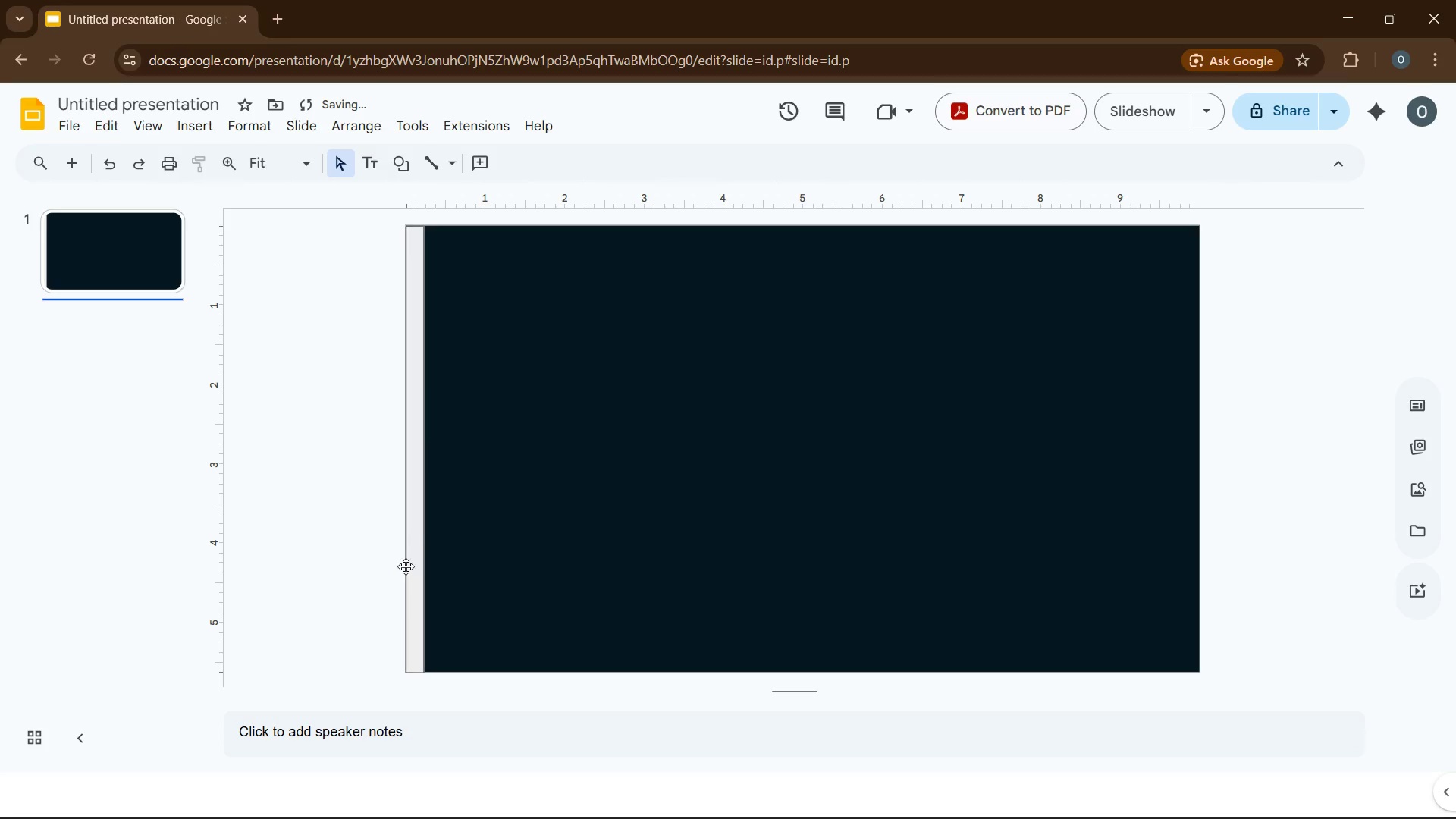 
left_click([409, 566])
 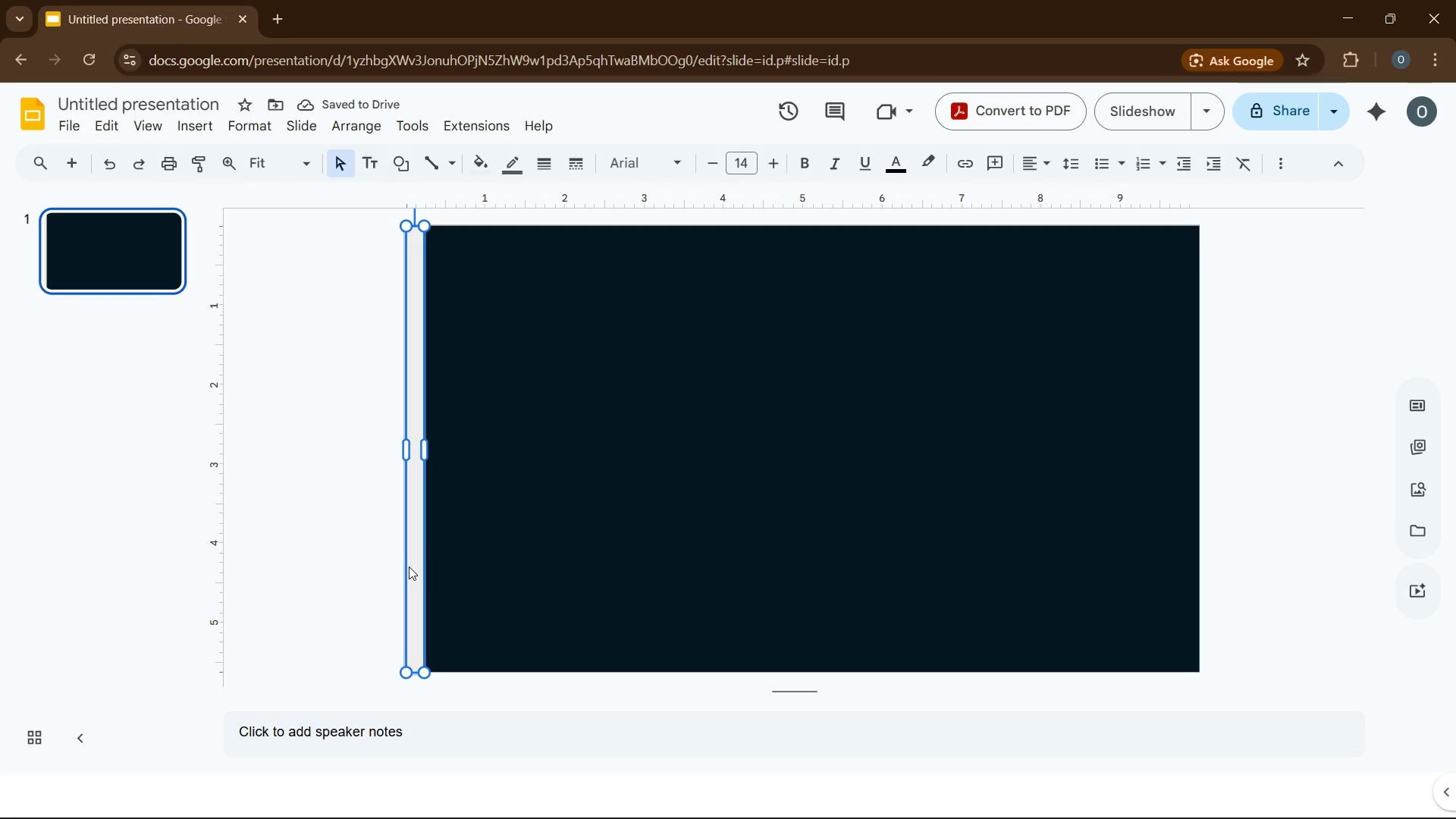 
key(ArrowRight)
 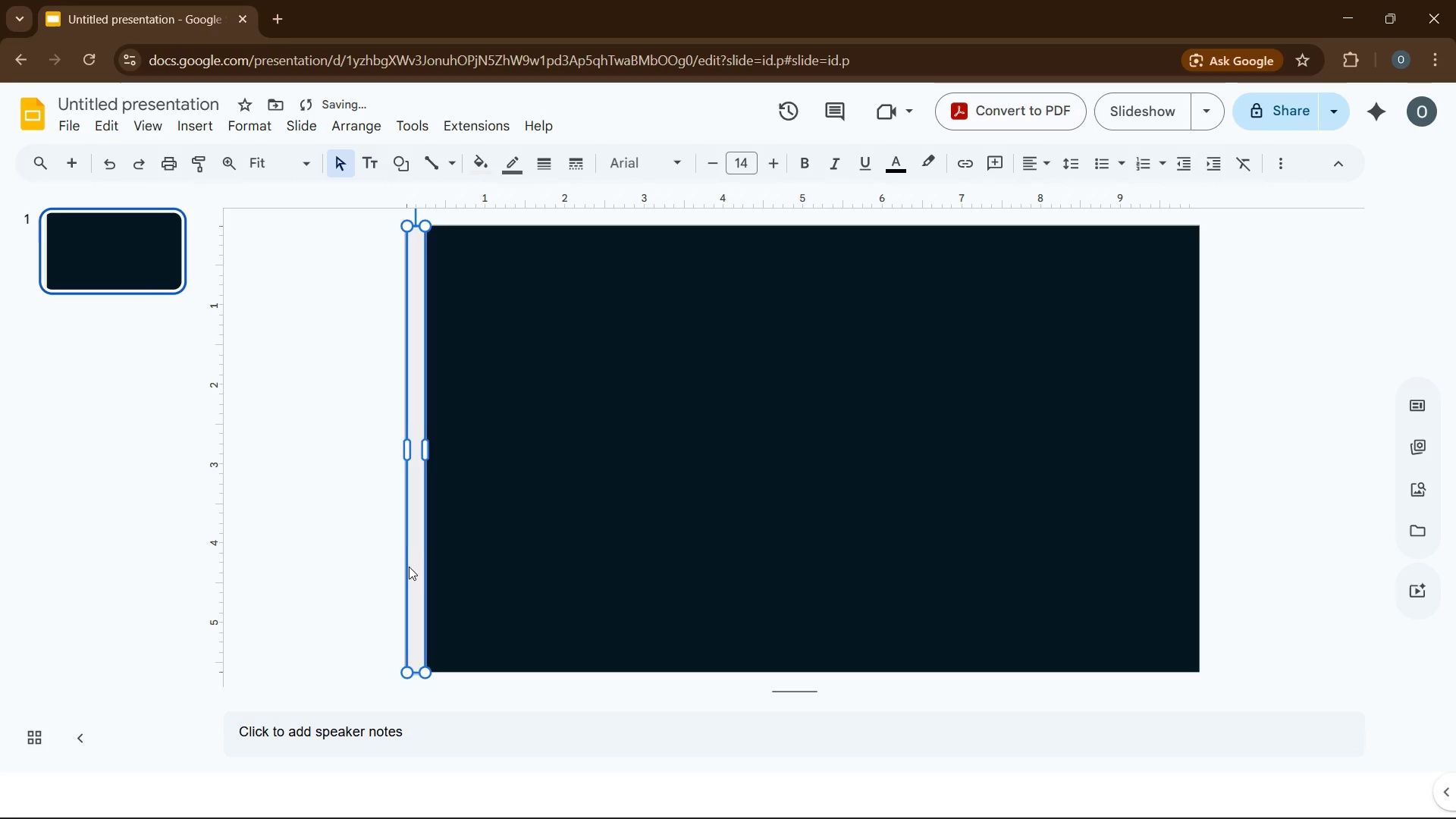 
key(ArrowRight)
 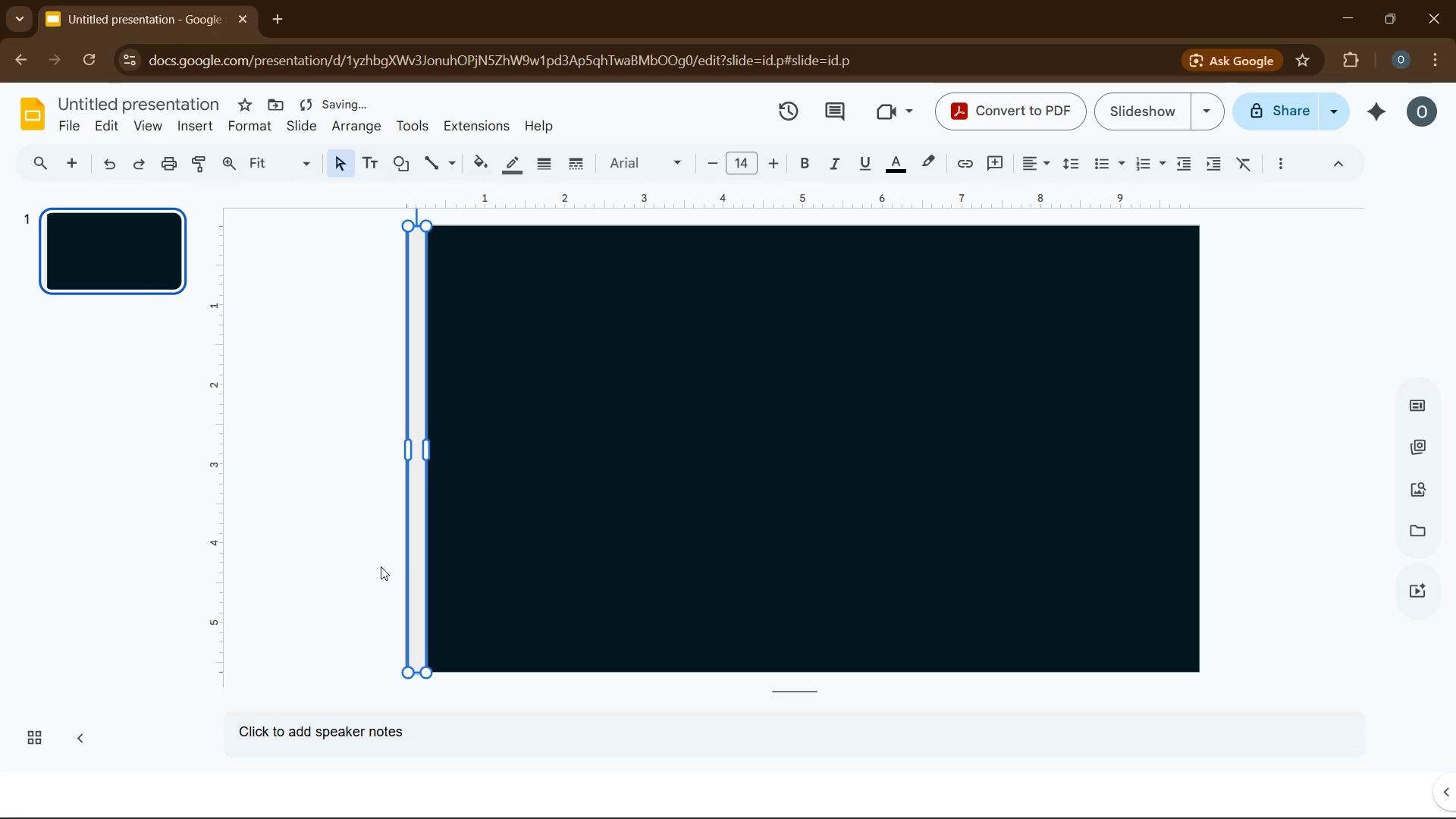 
left_click([380, 566])
 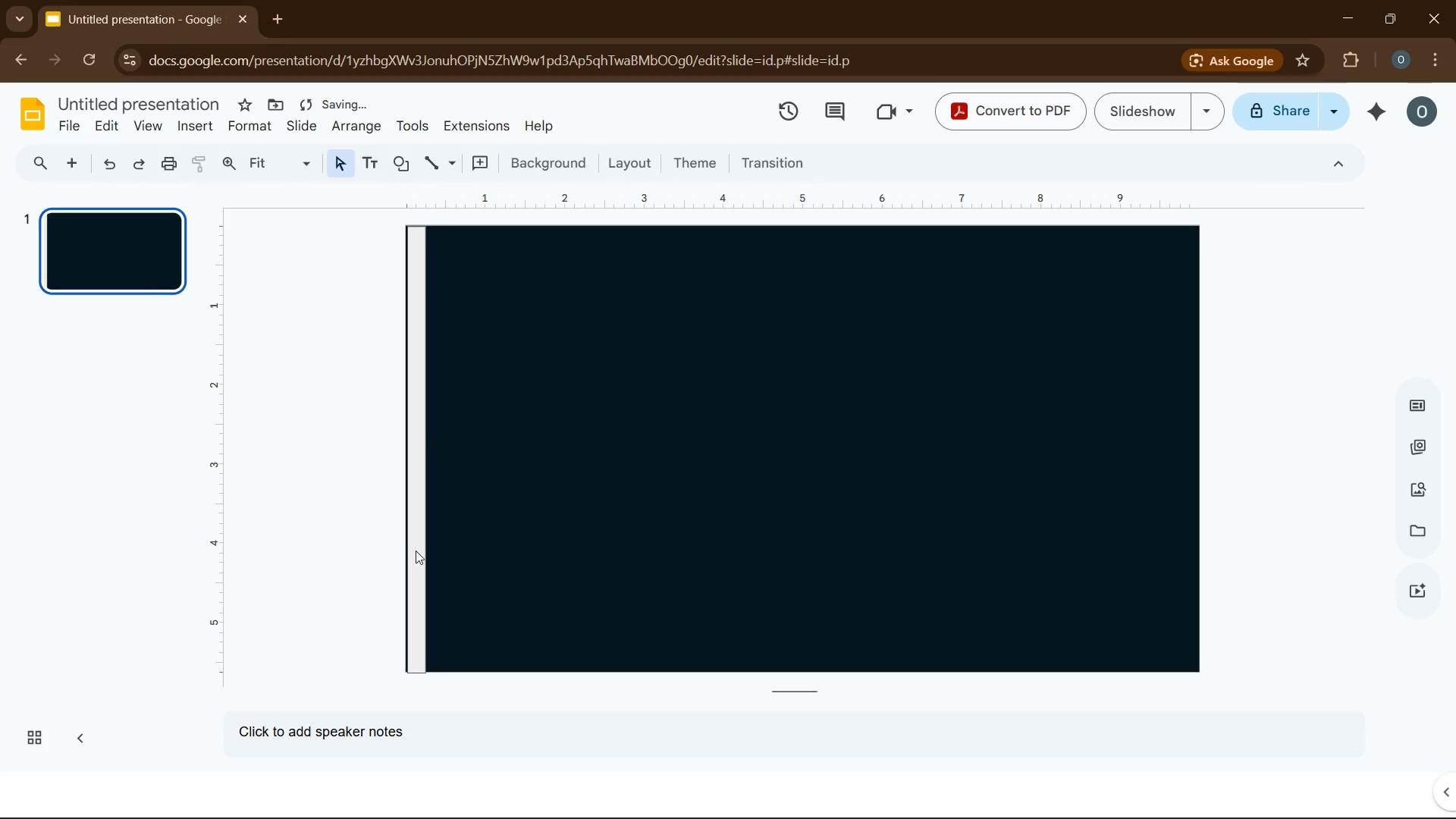 
left_click([416, 551])
 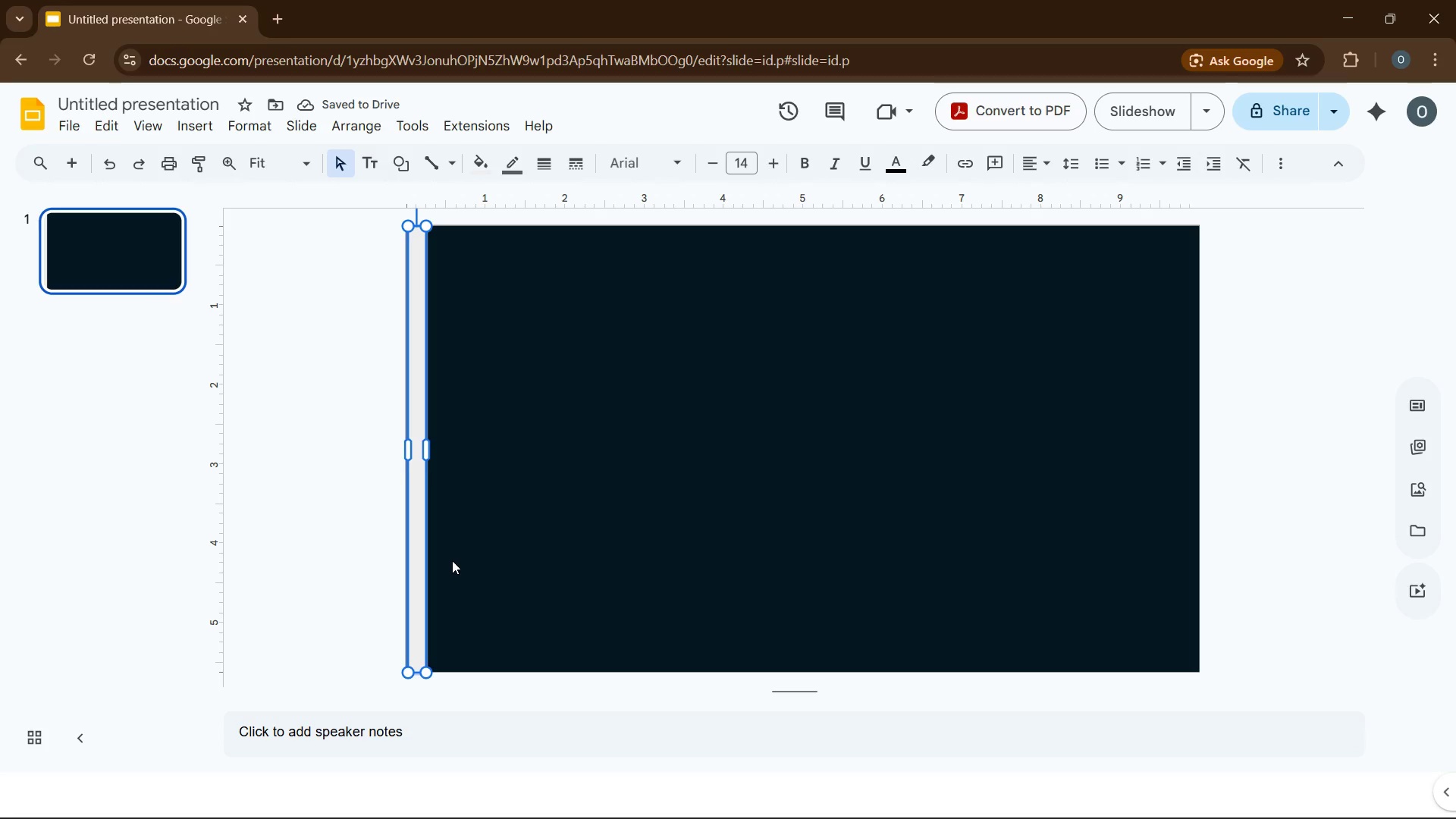 
key(ArrowLeft)
 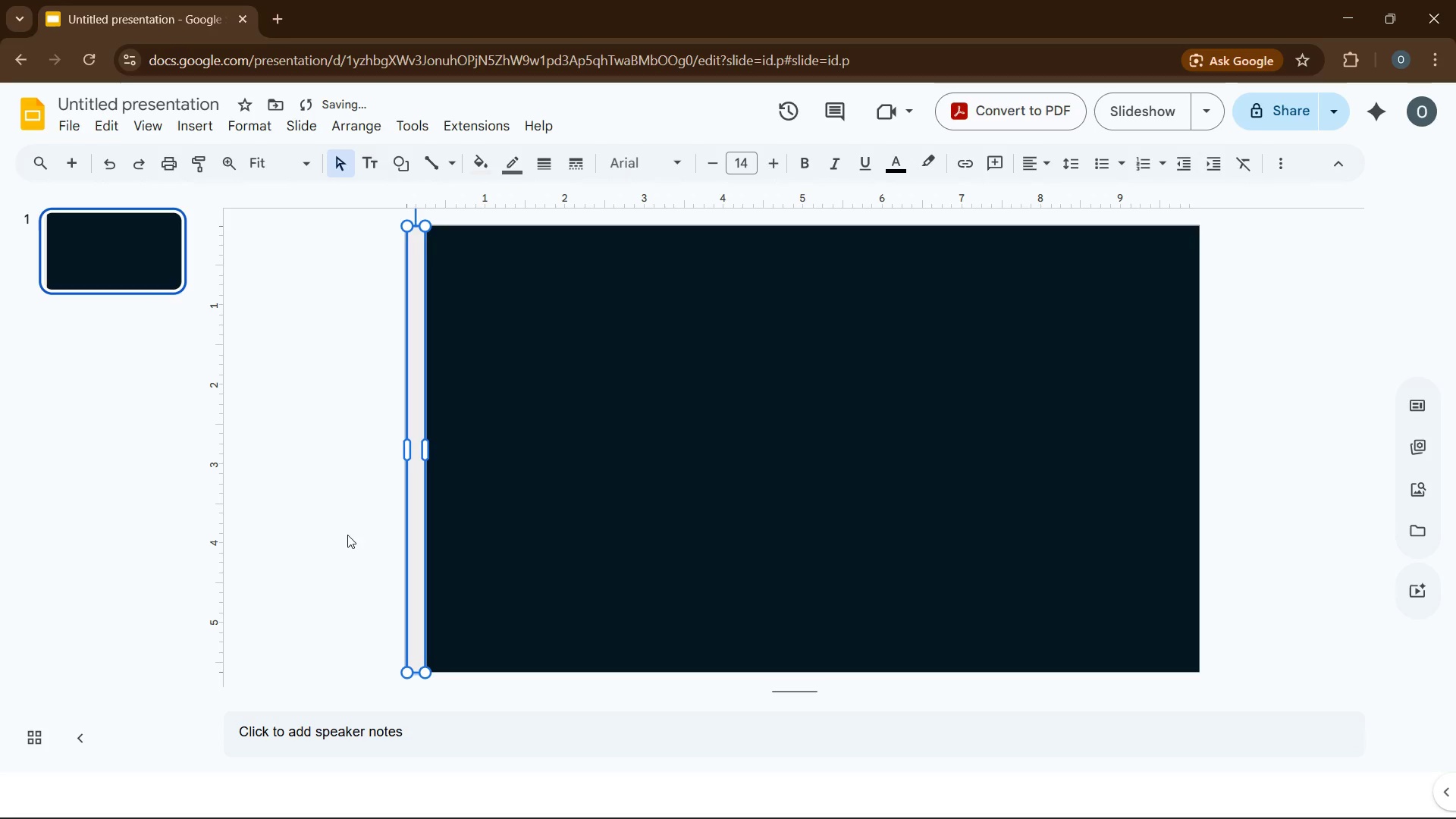 
left_click([353, 529])
 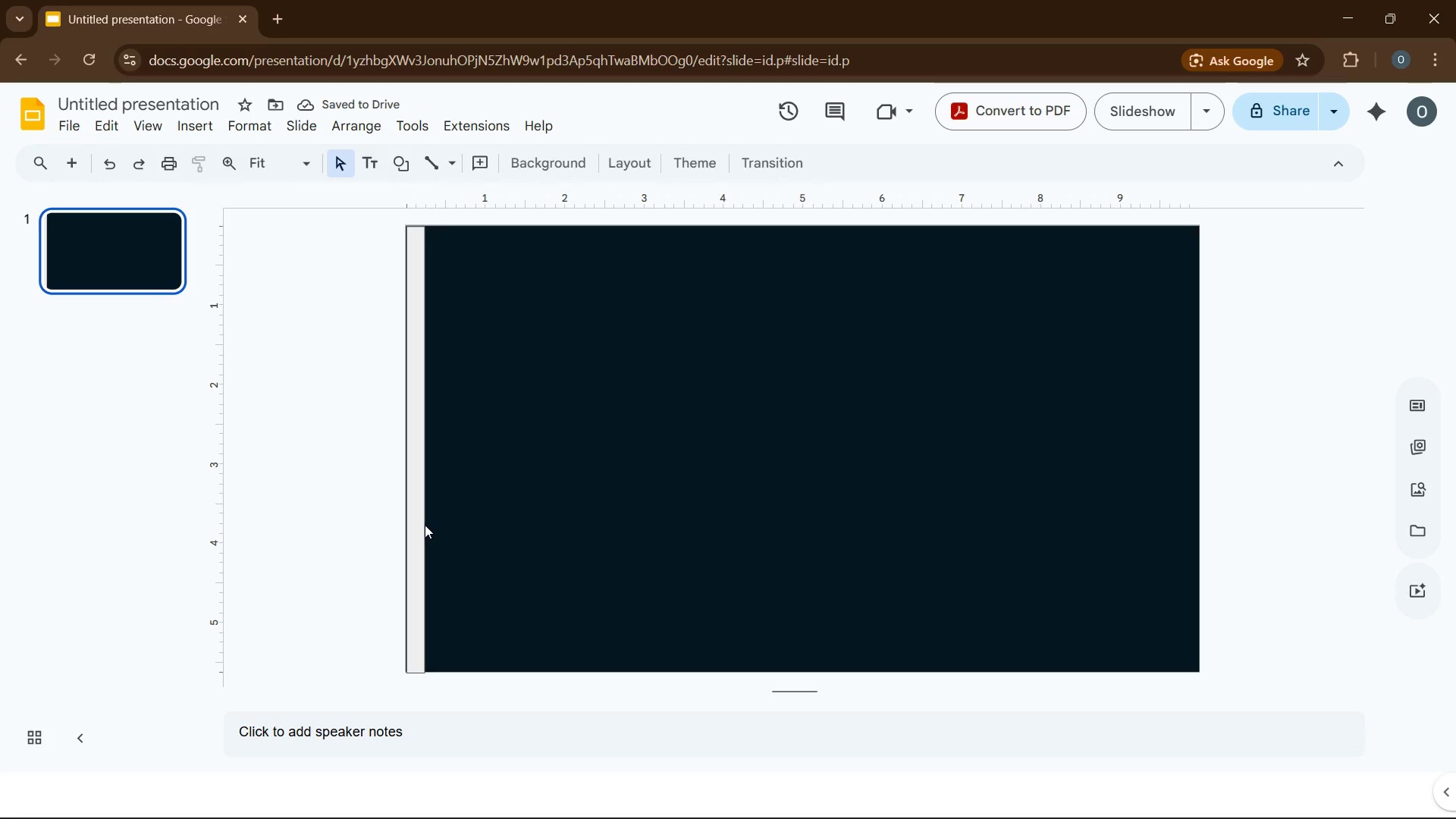 
left_click([422, 525])
 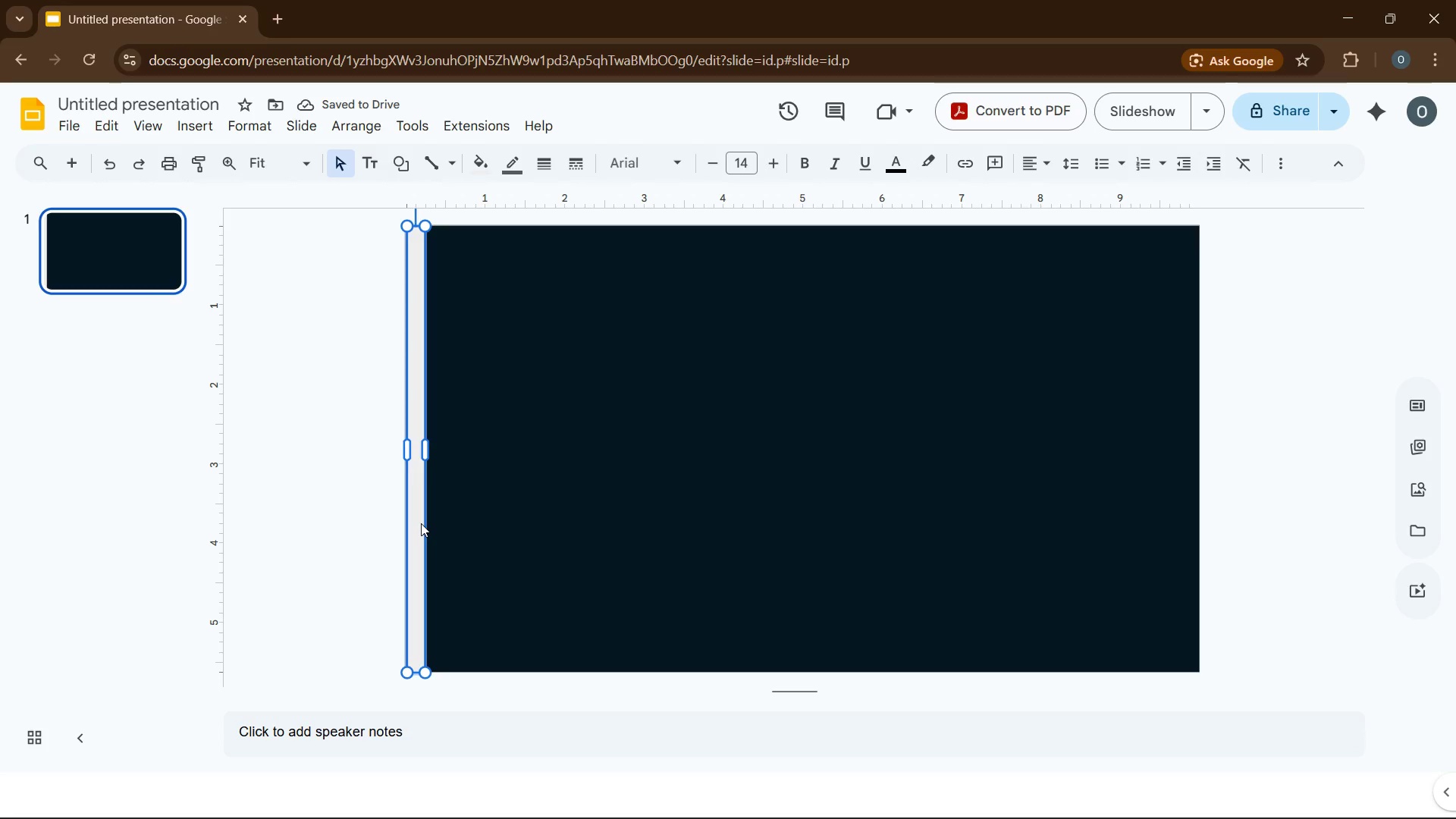 
key(ArrowLeft)
 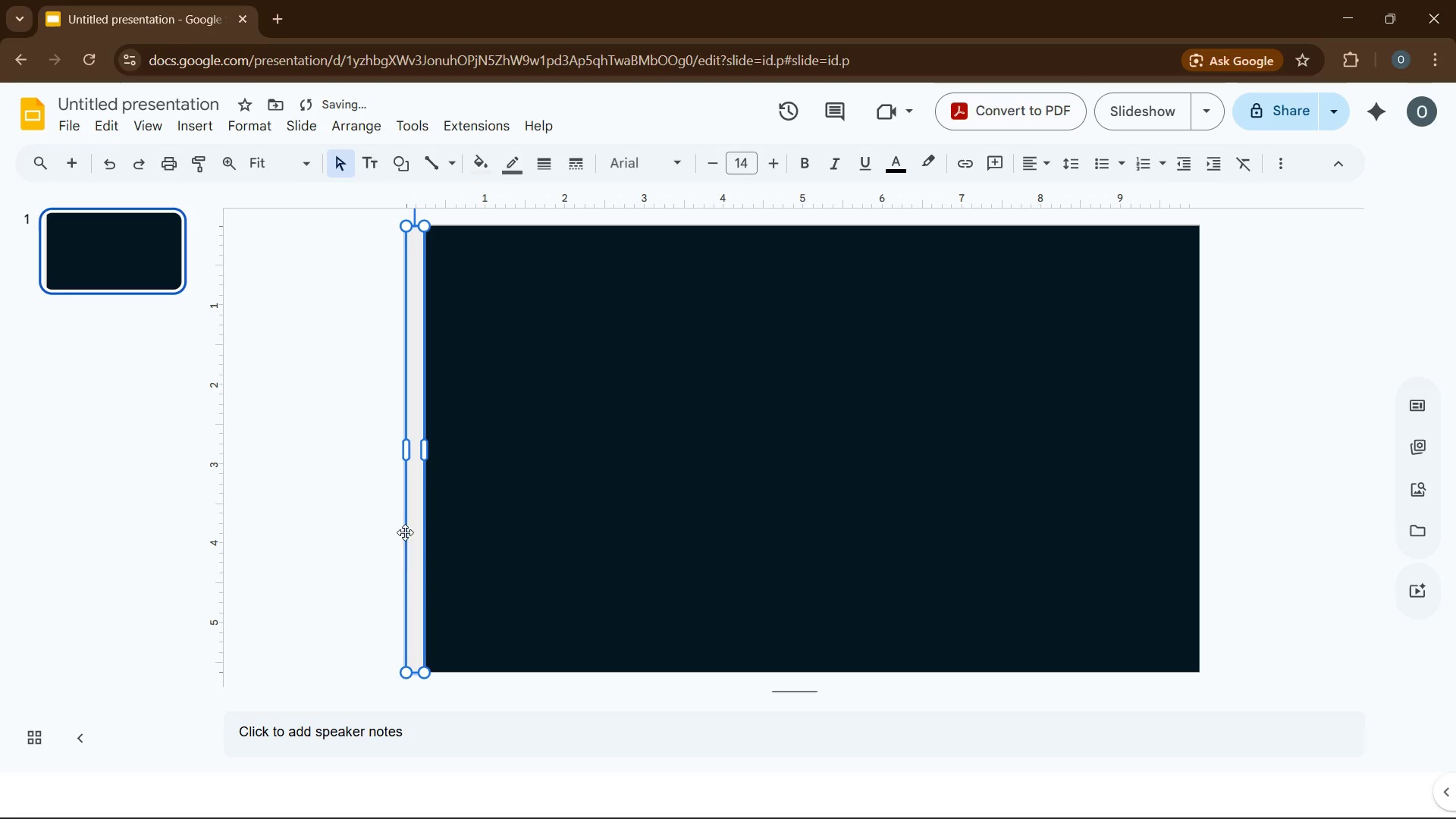 
left_click([377, 537])
 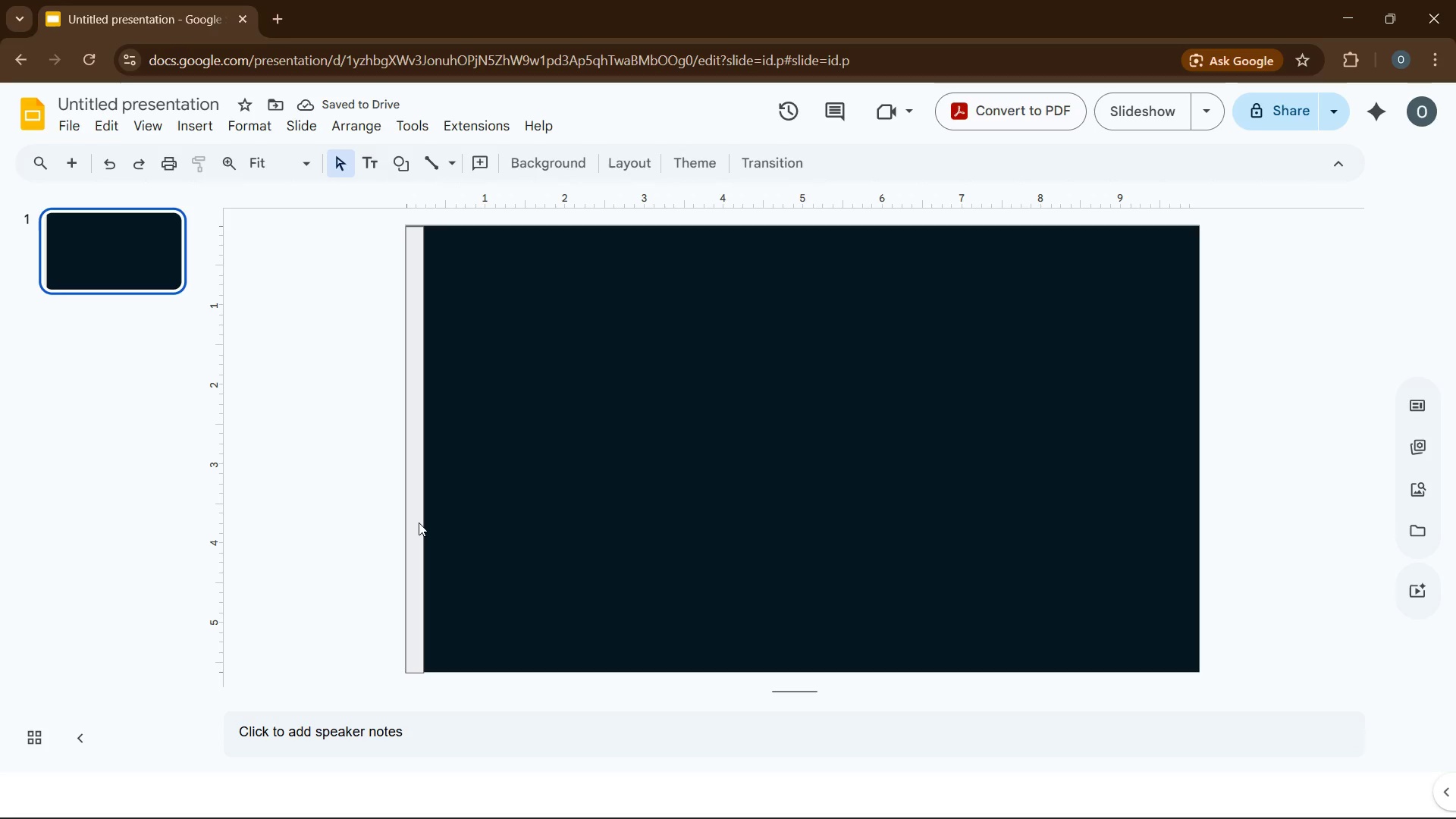 
left_click([419, 522])
 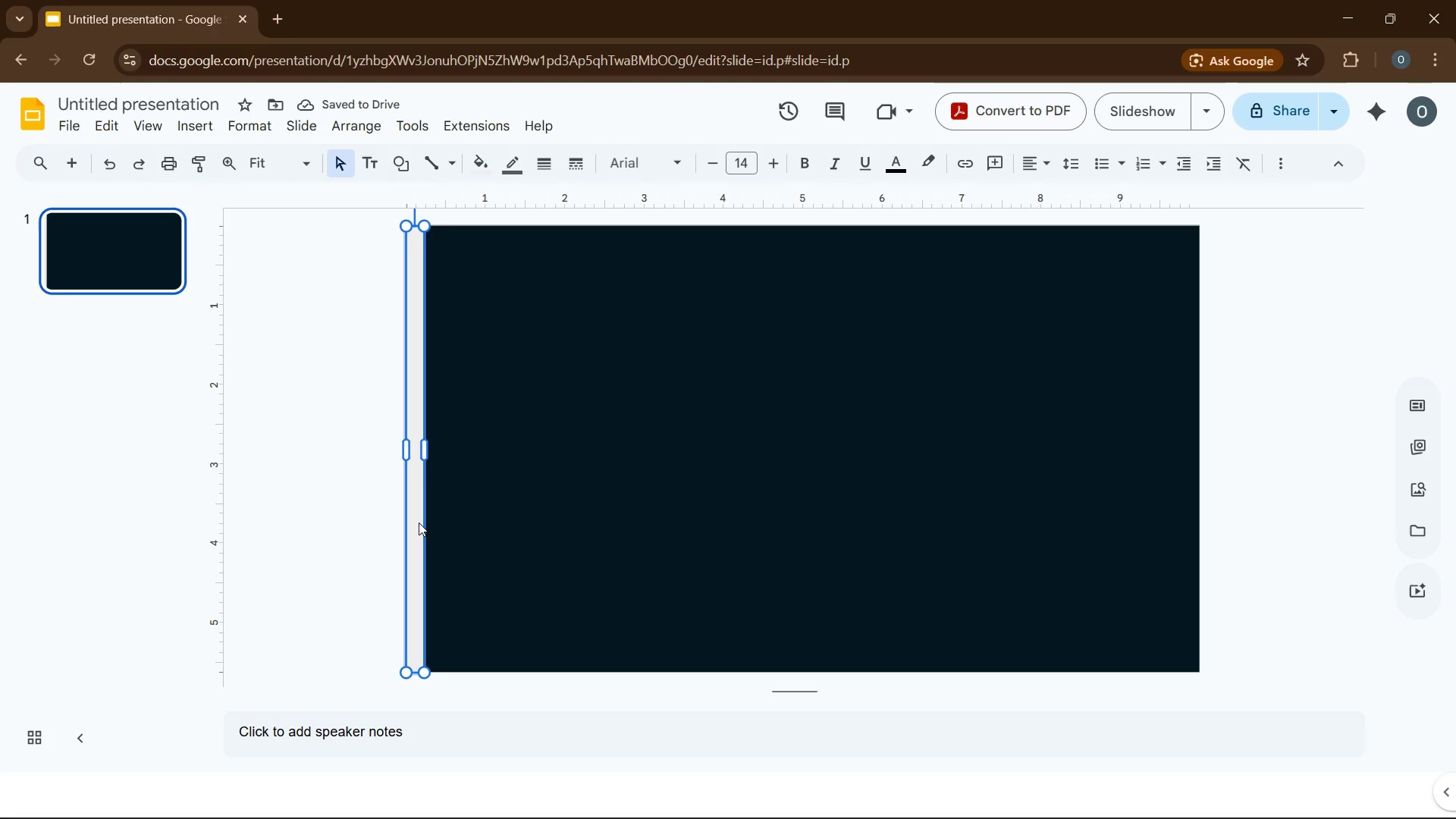 
key(ArrowUp)
 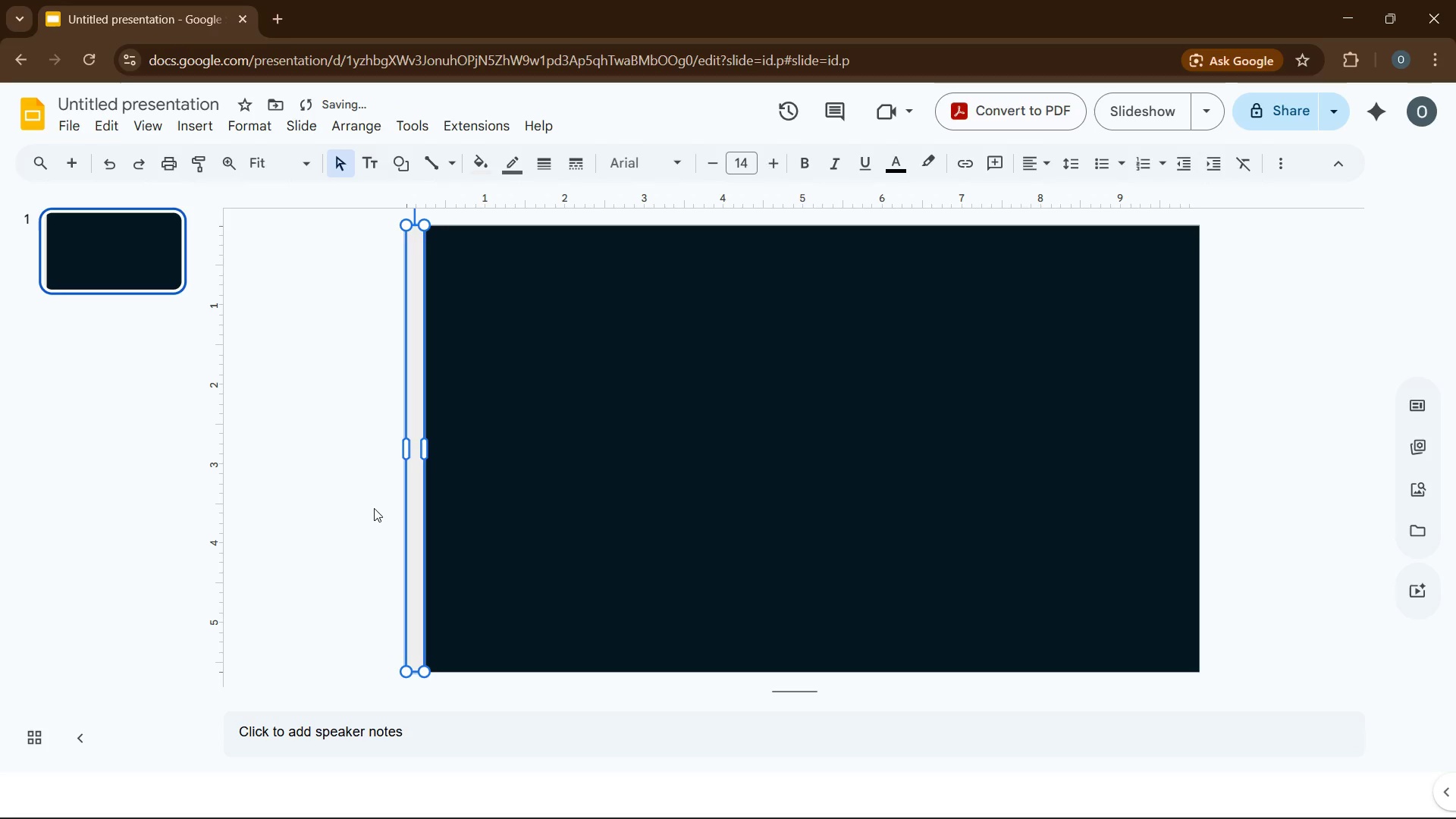 
left_click([365, 512])
 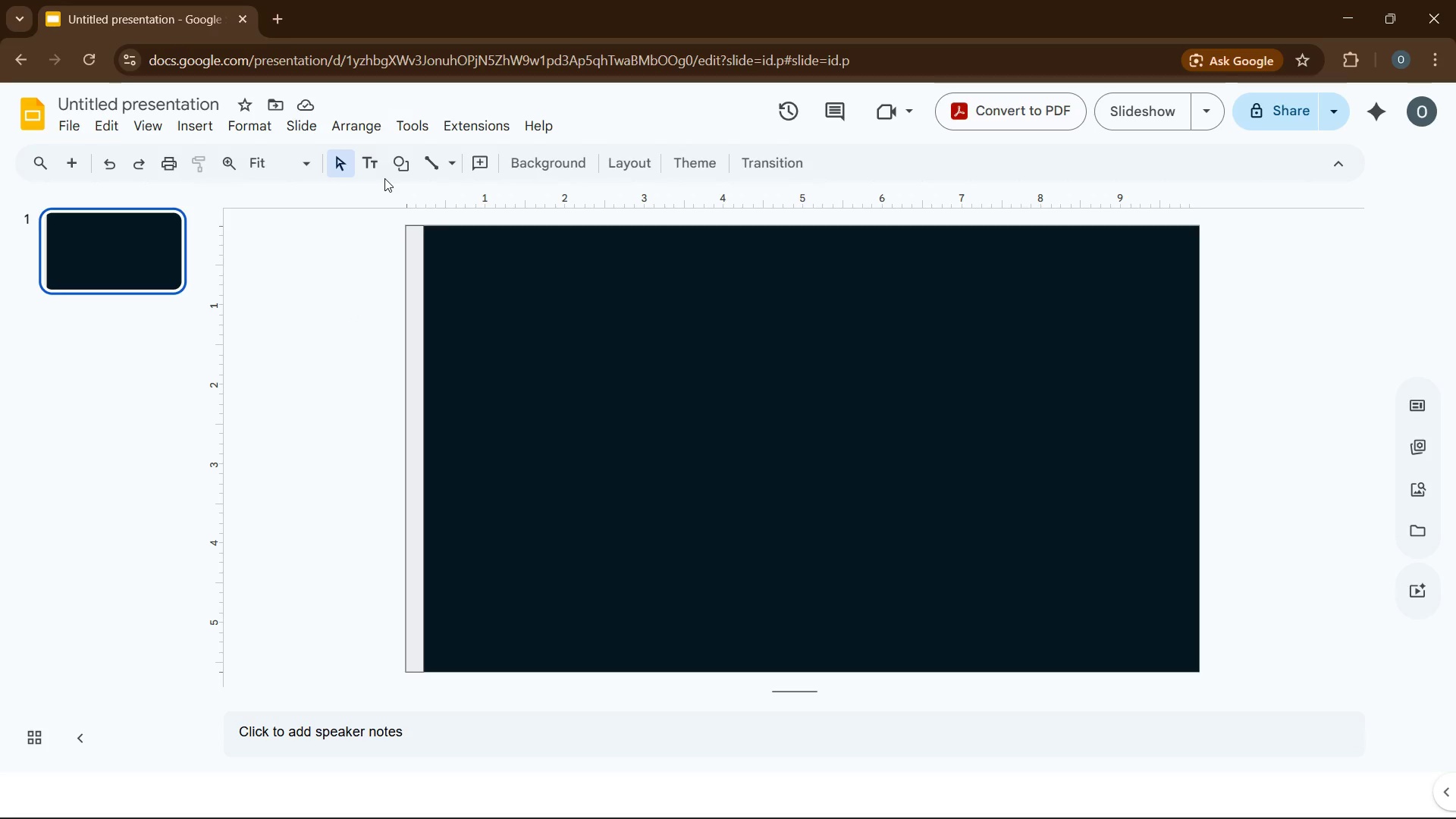 
wait(7.19)
 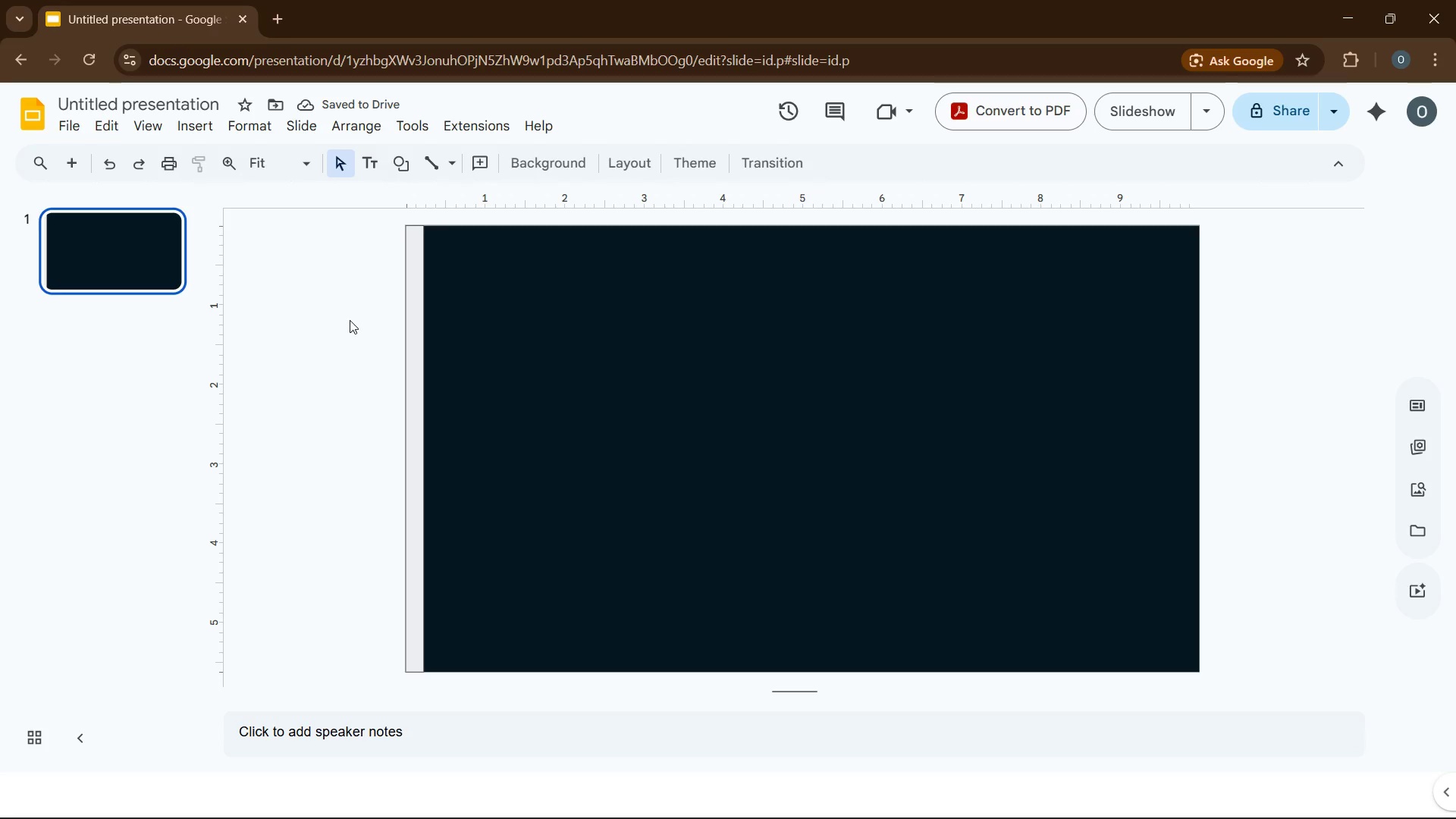 
left_click([418, 239])
 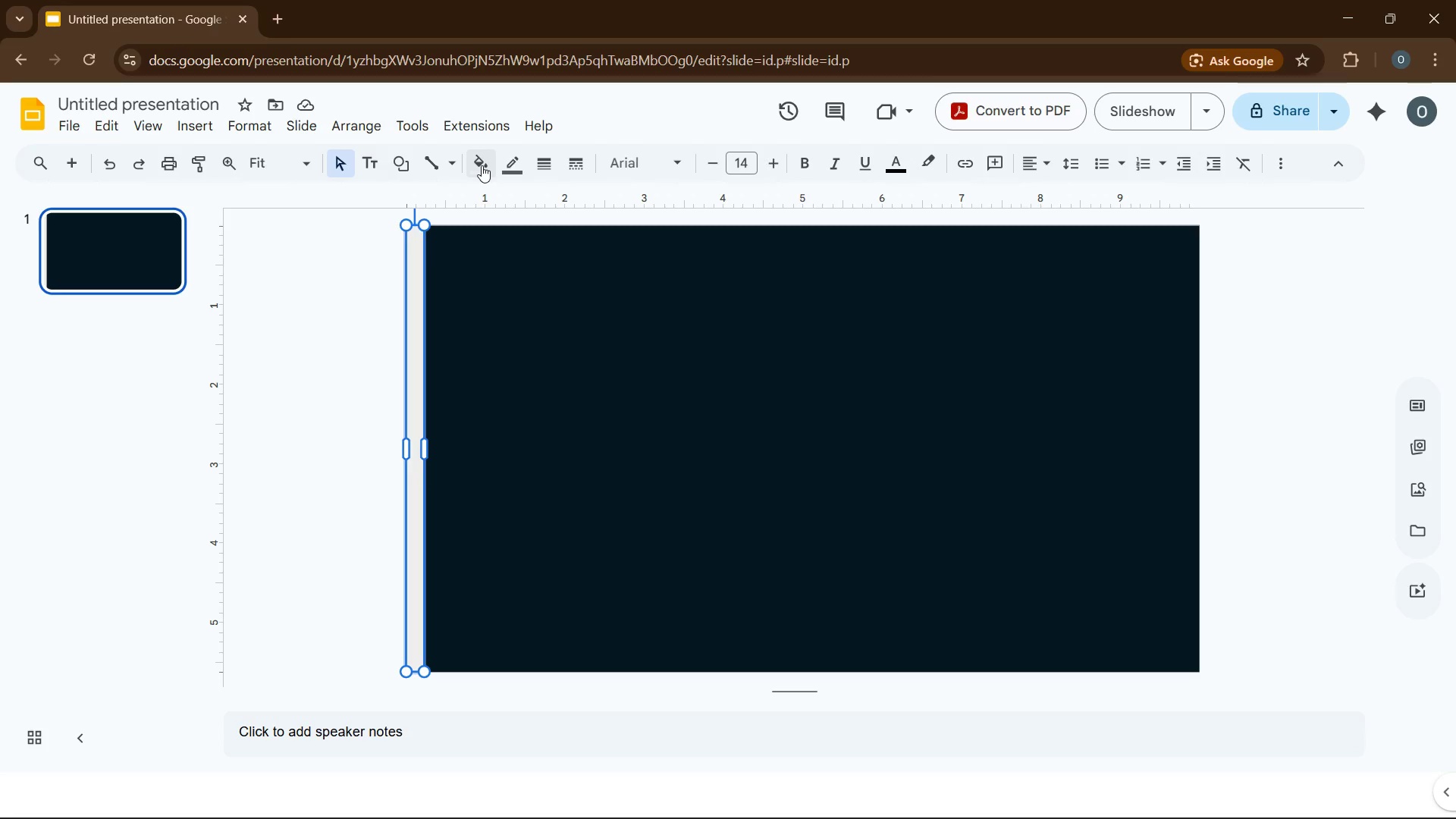 
left_click([482, 165])
 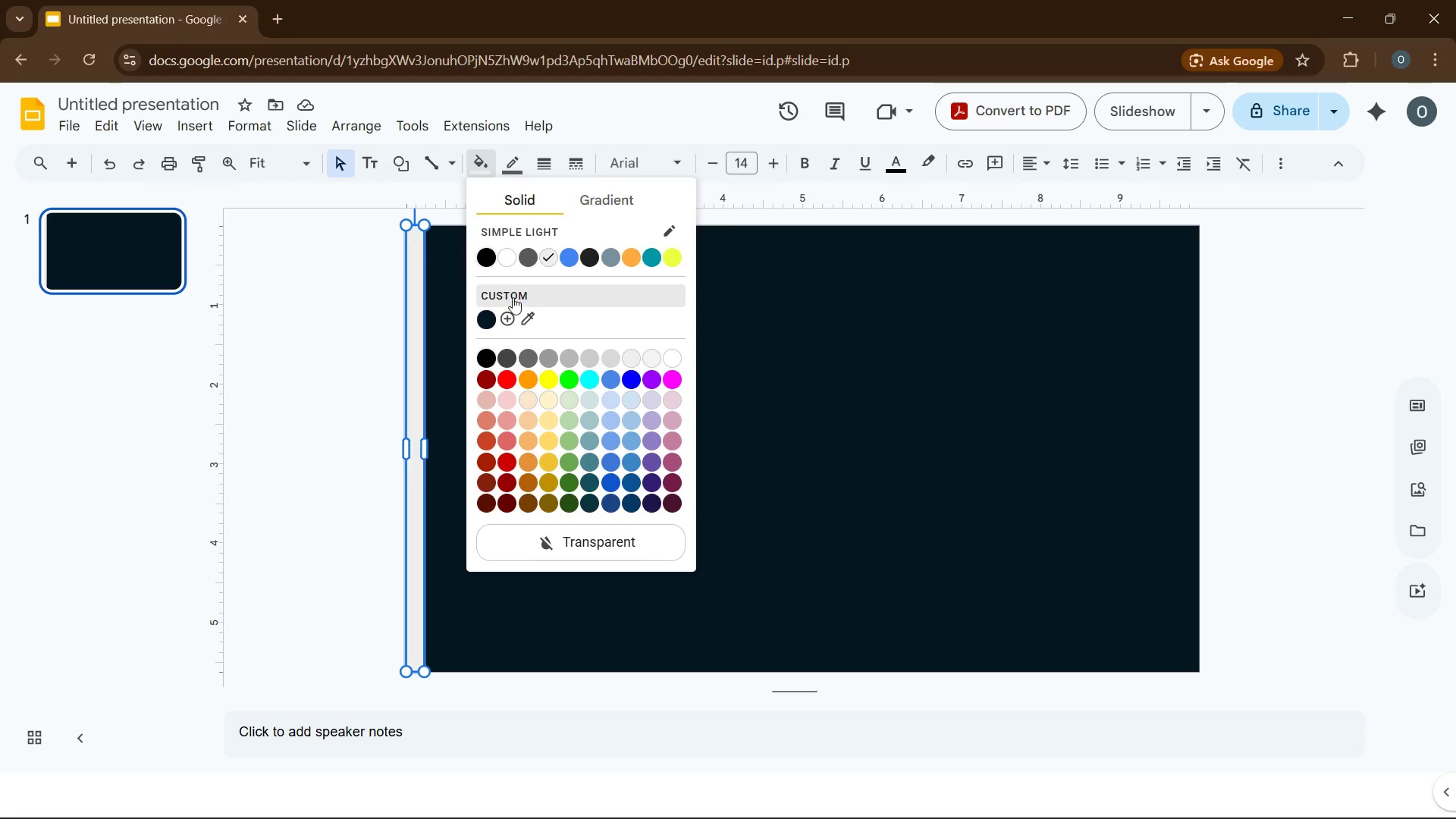 
left_click([513, 316])
 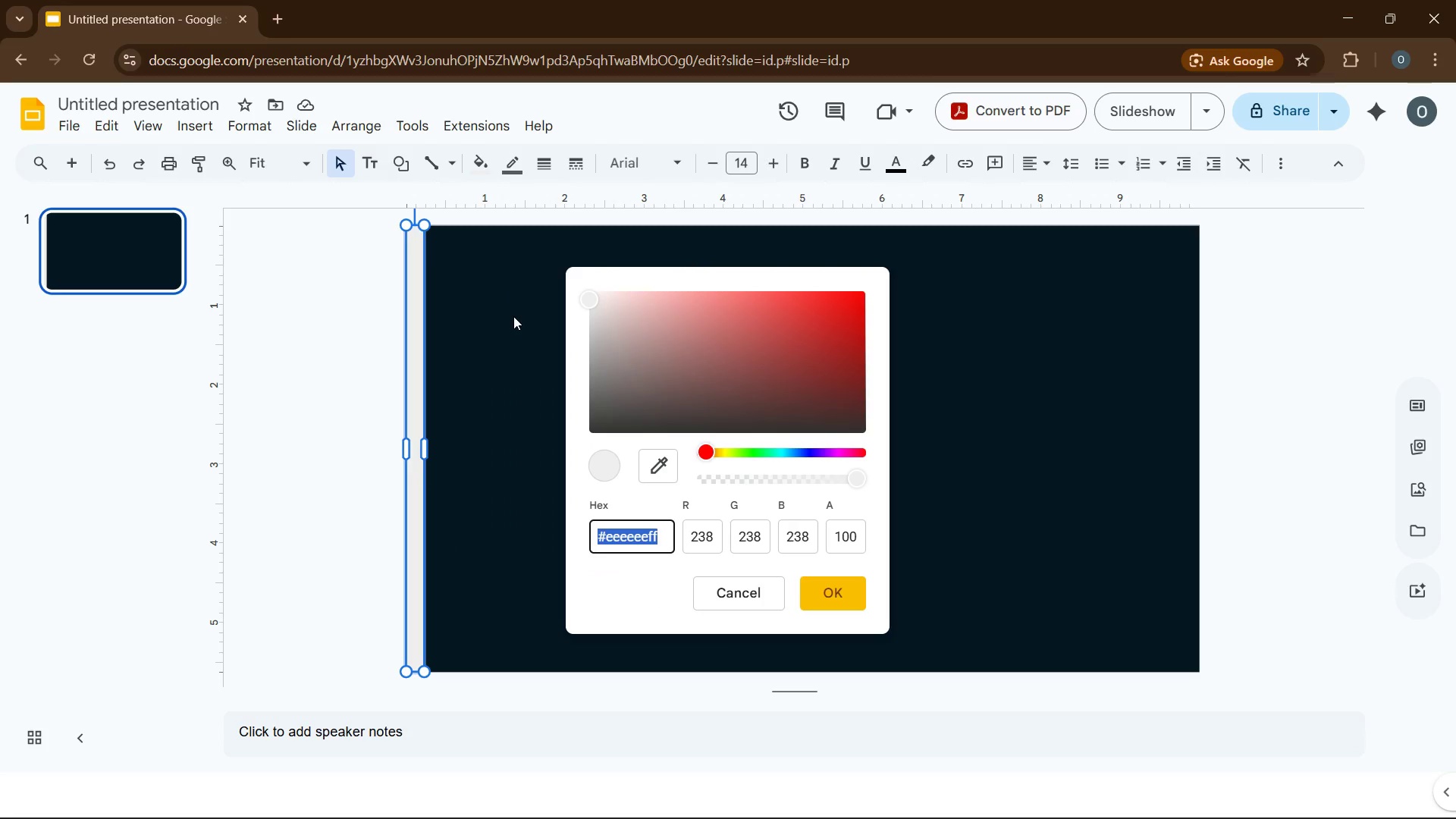 
type(deb)
 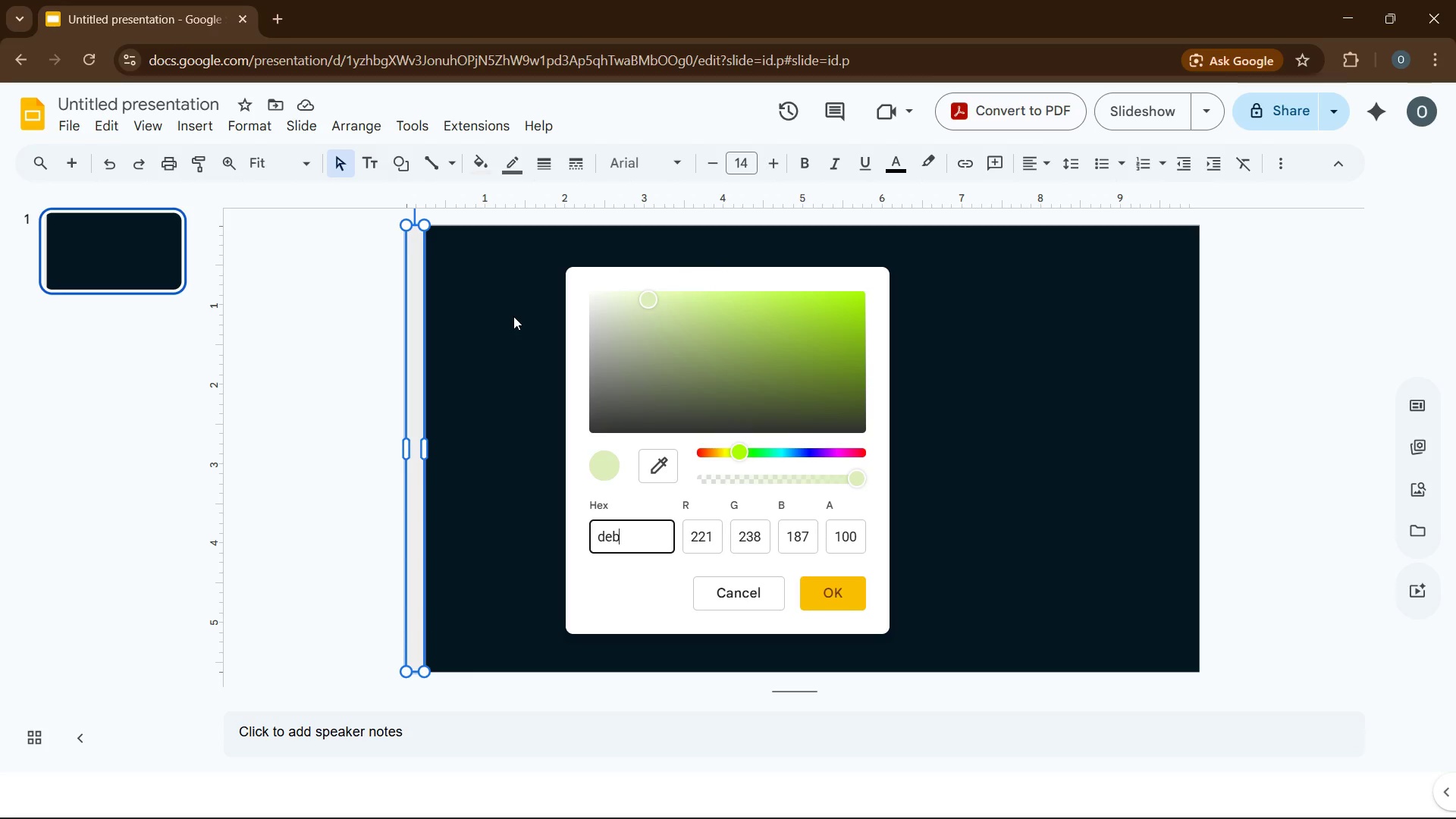 
key(Numpad8)
 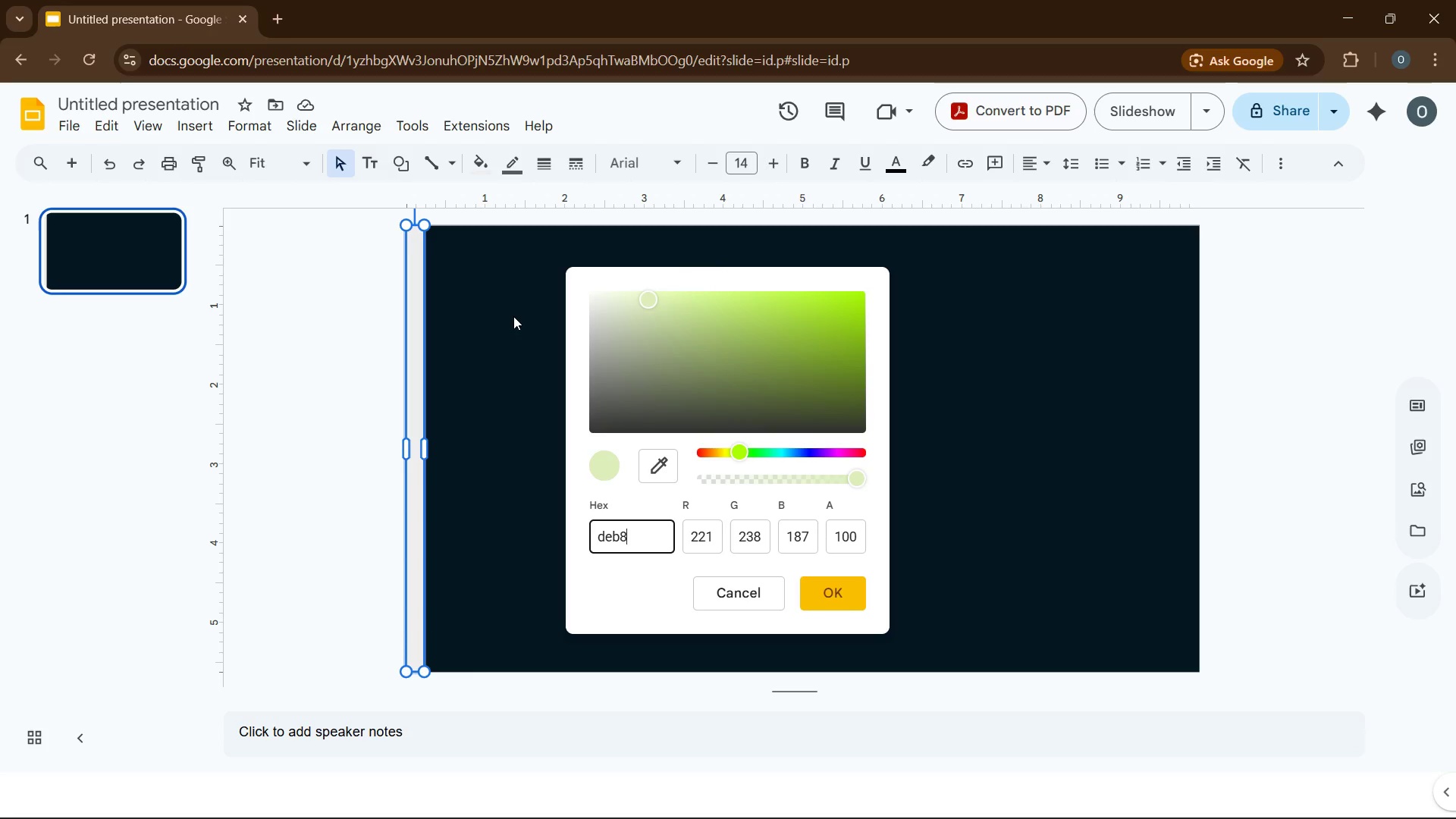 
key(Numpad8)
 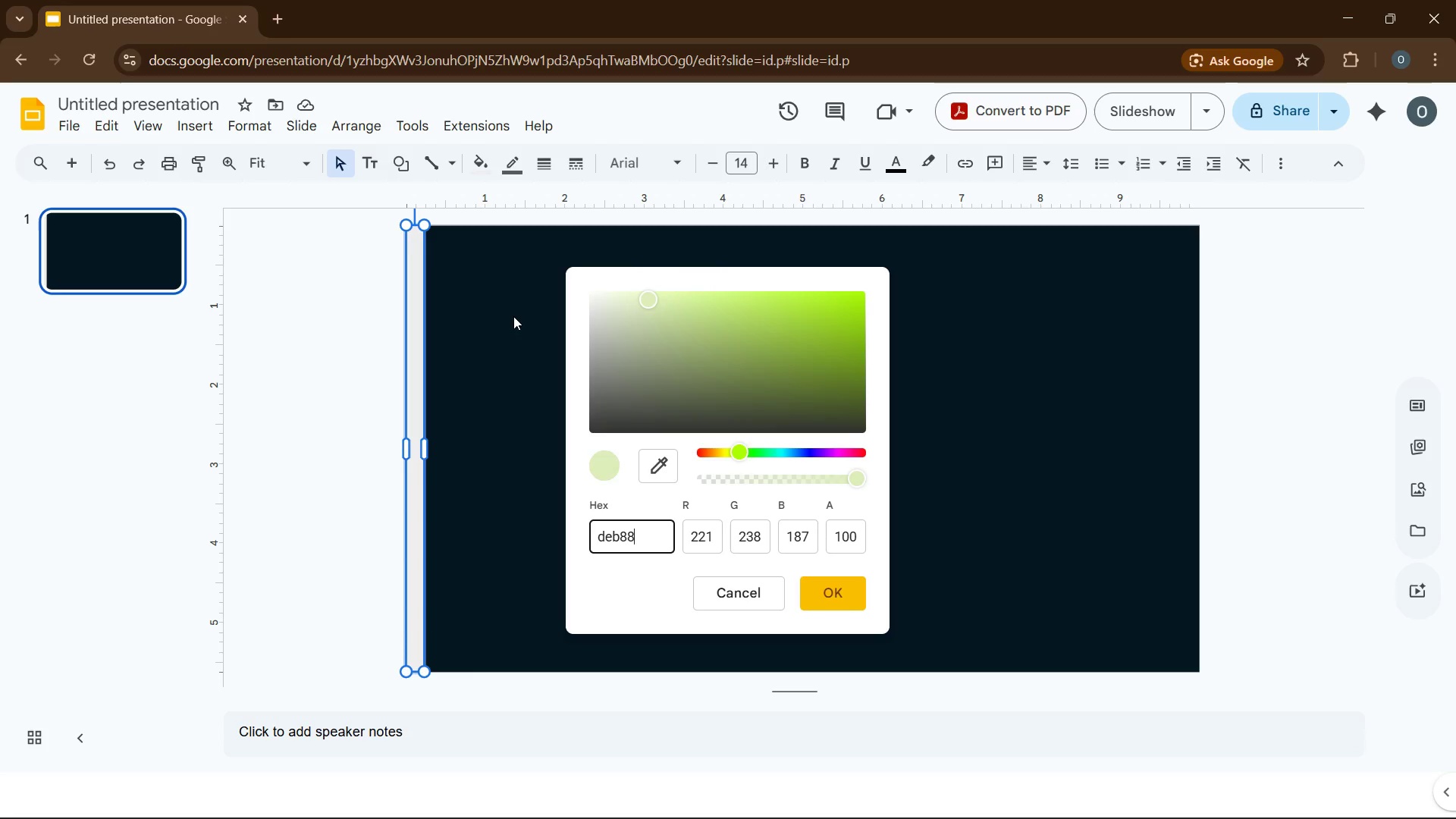 
key(Numpad7)
 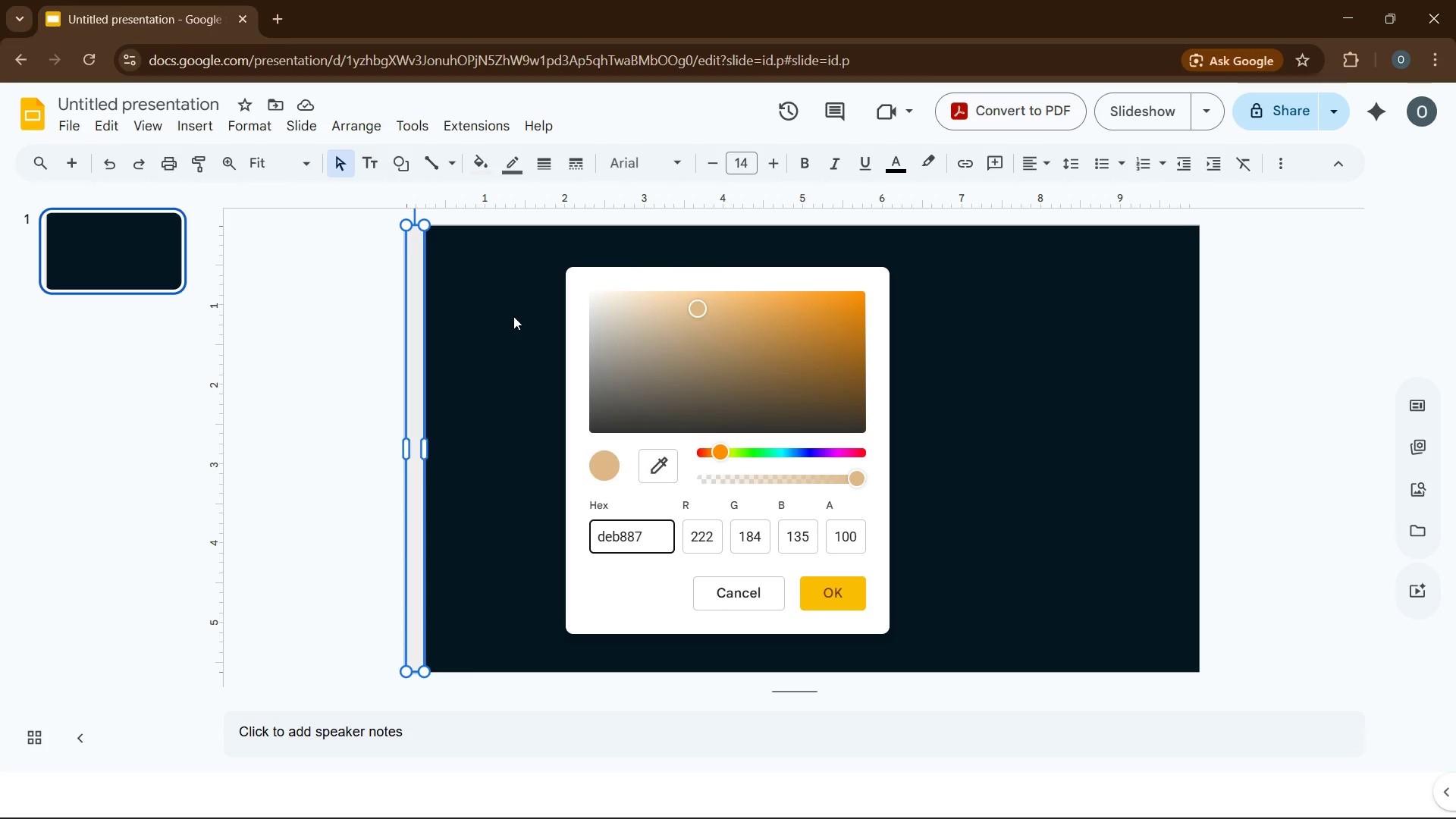 
key(Enter)
 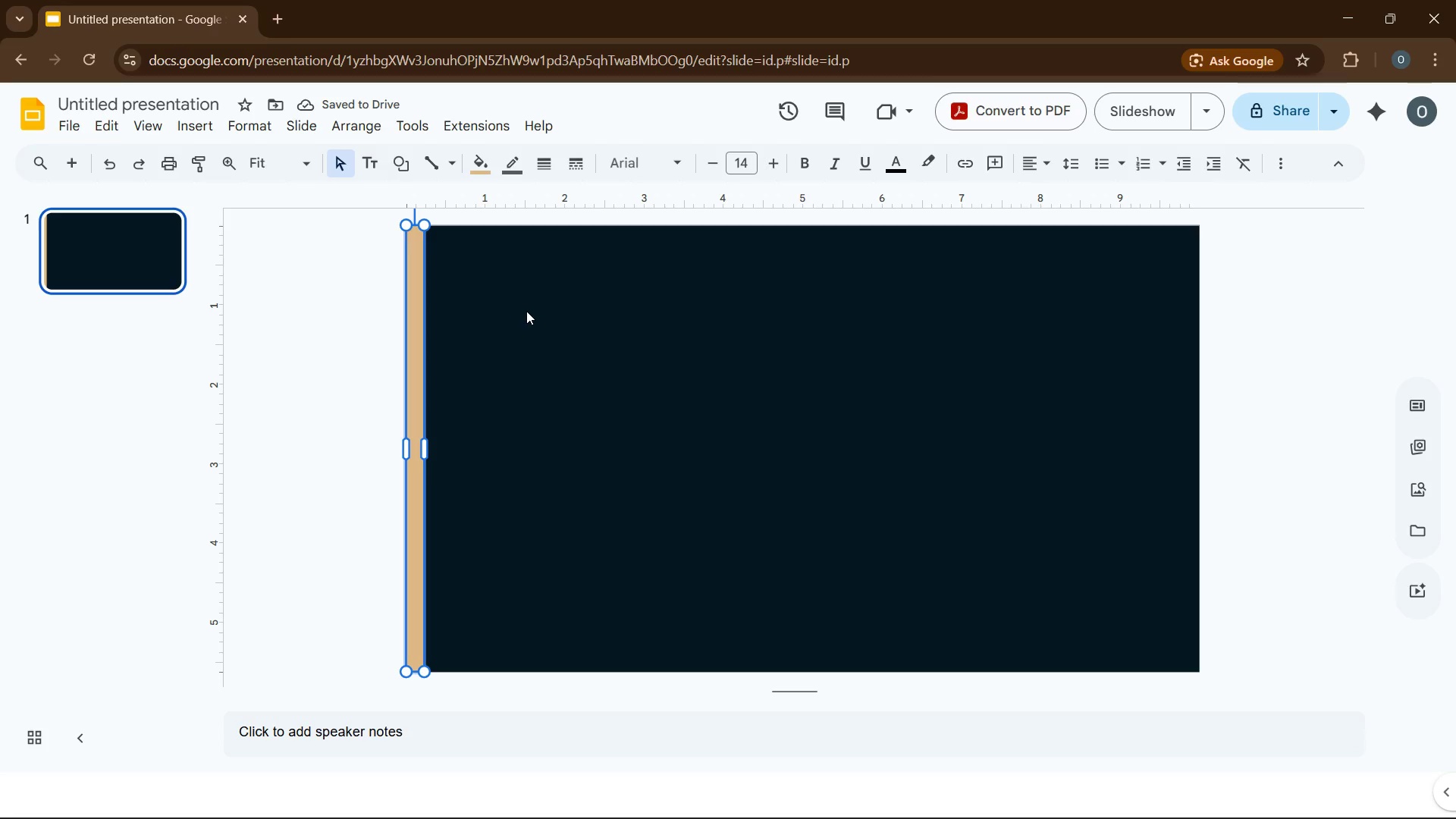 
left_click([526, 311])
 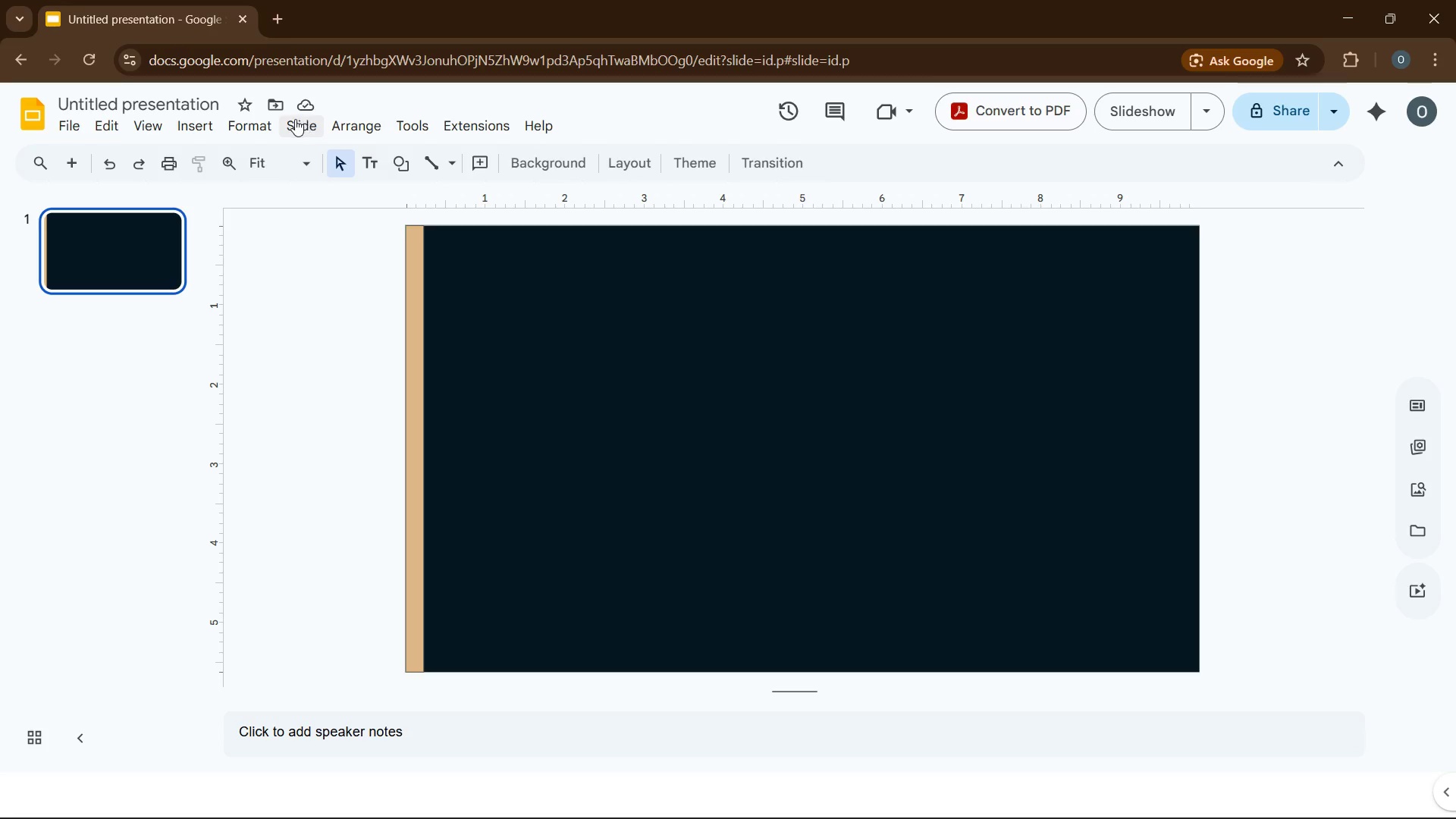 
wait(5.16)
 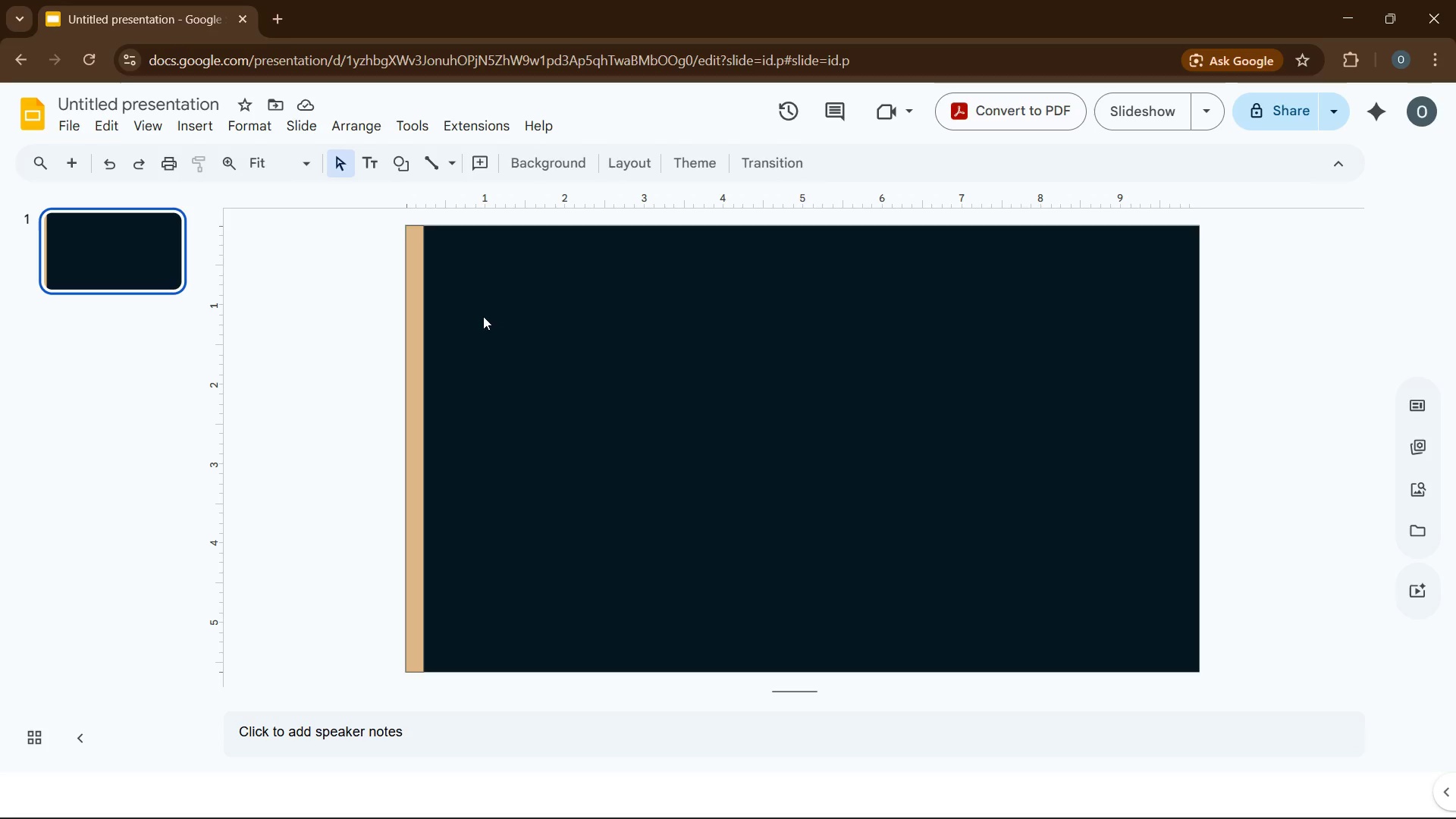 
left_click([199, 115])
 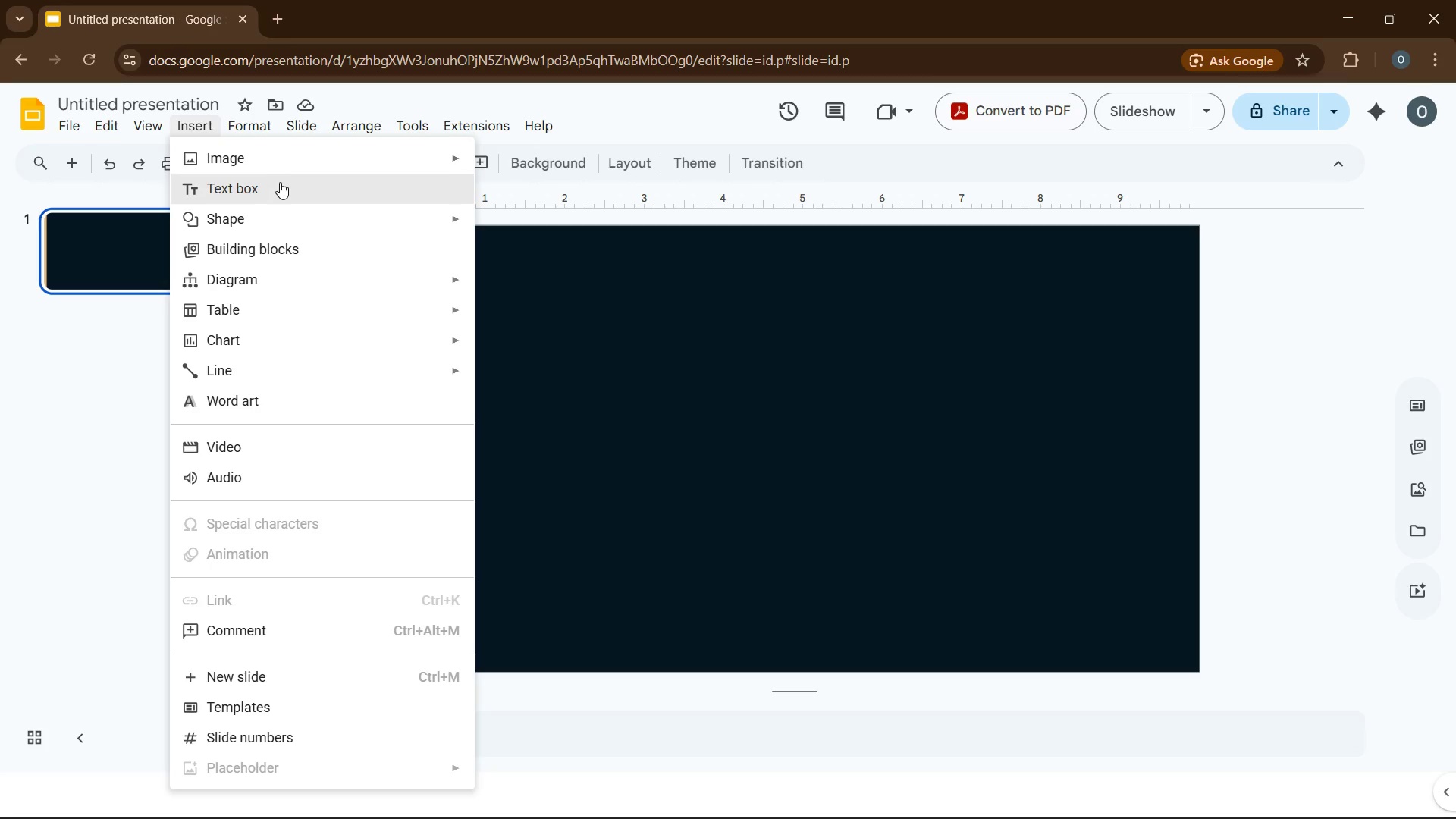 
left_click([280, 183])
 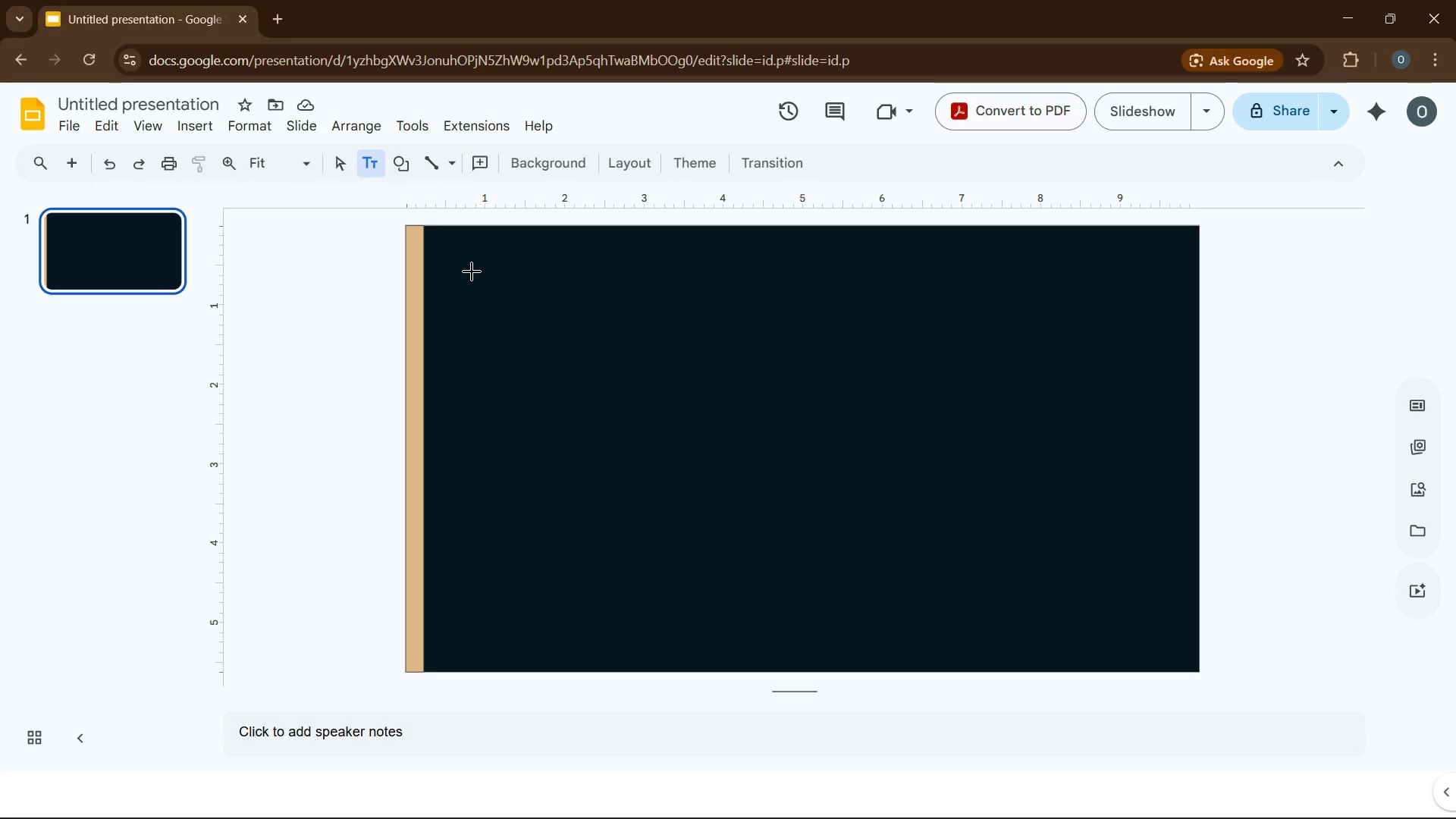 
left_click_drag(start_coordinate=[471, 271], to_coordinate=[903, 535])
 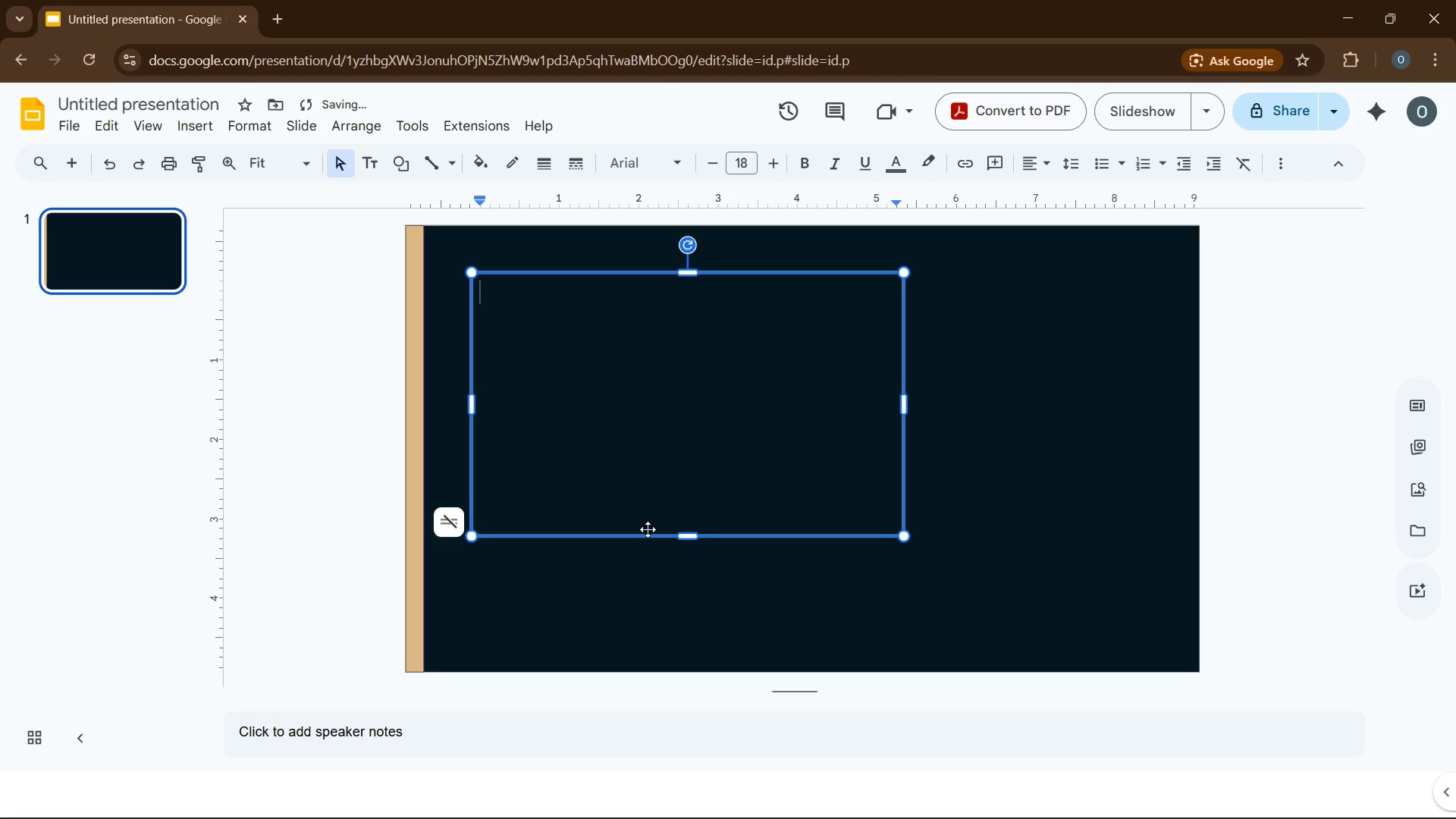 
left_click_drag(start_coordinate=[648, 529], to_coordinate=[621, 535])
 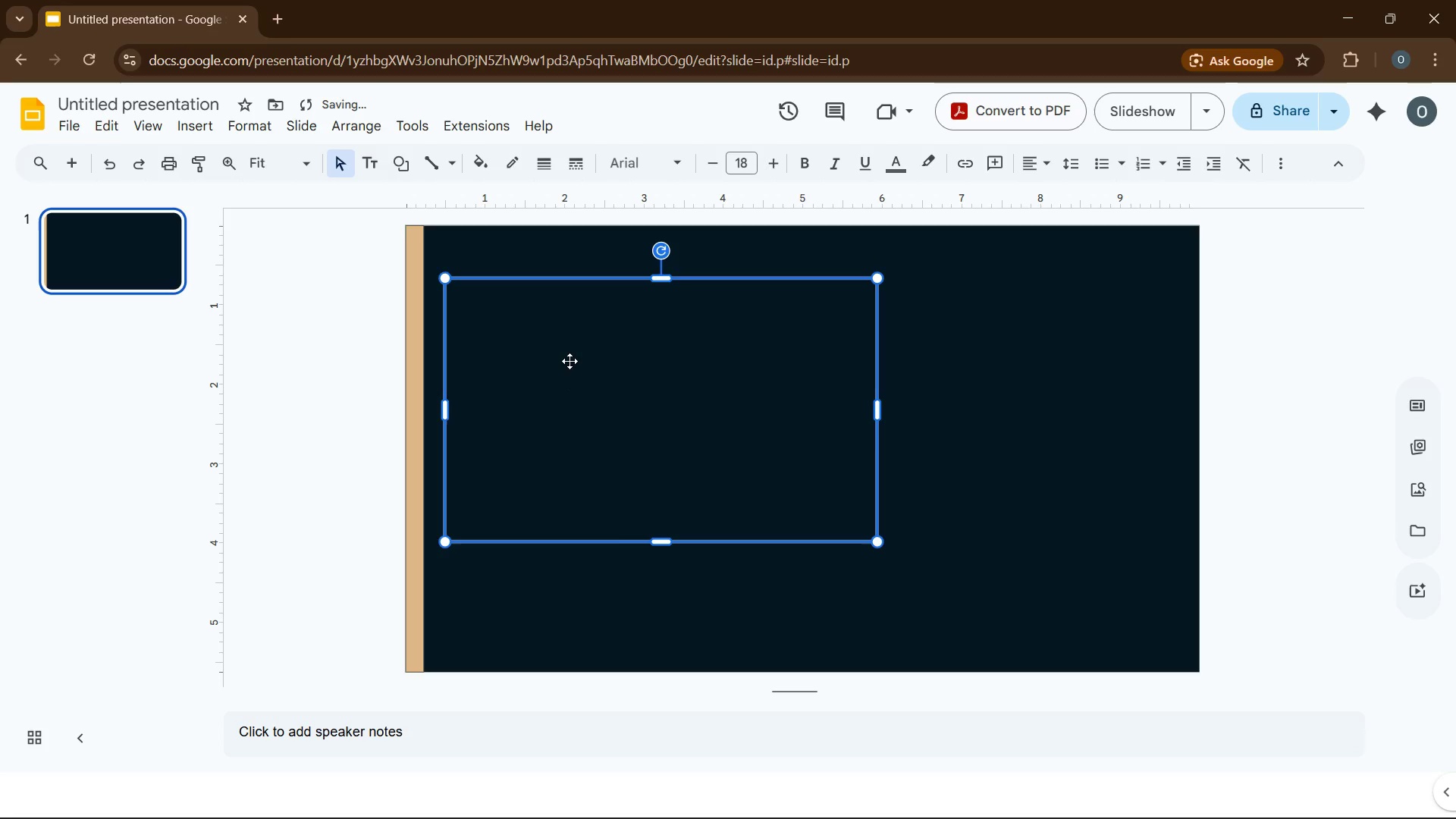 
left_click([570, 358])
 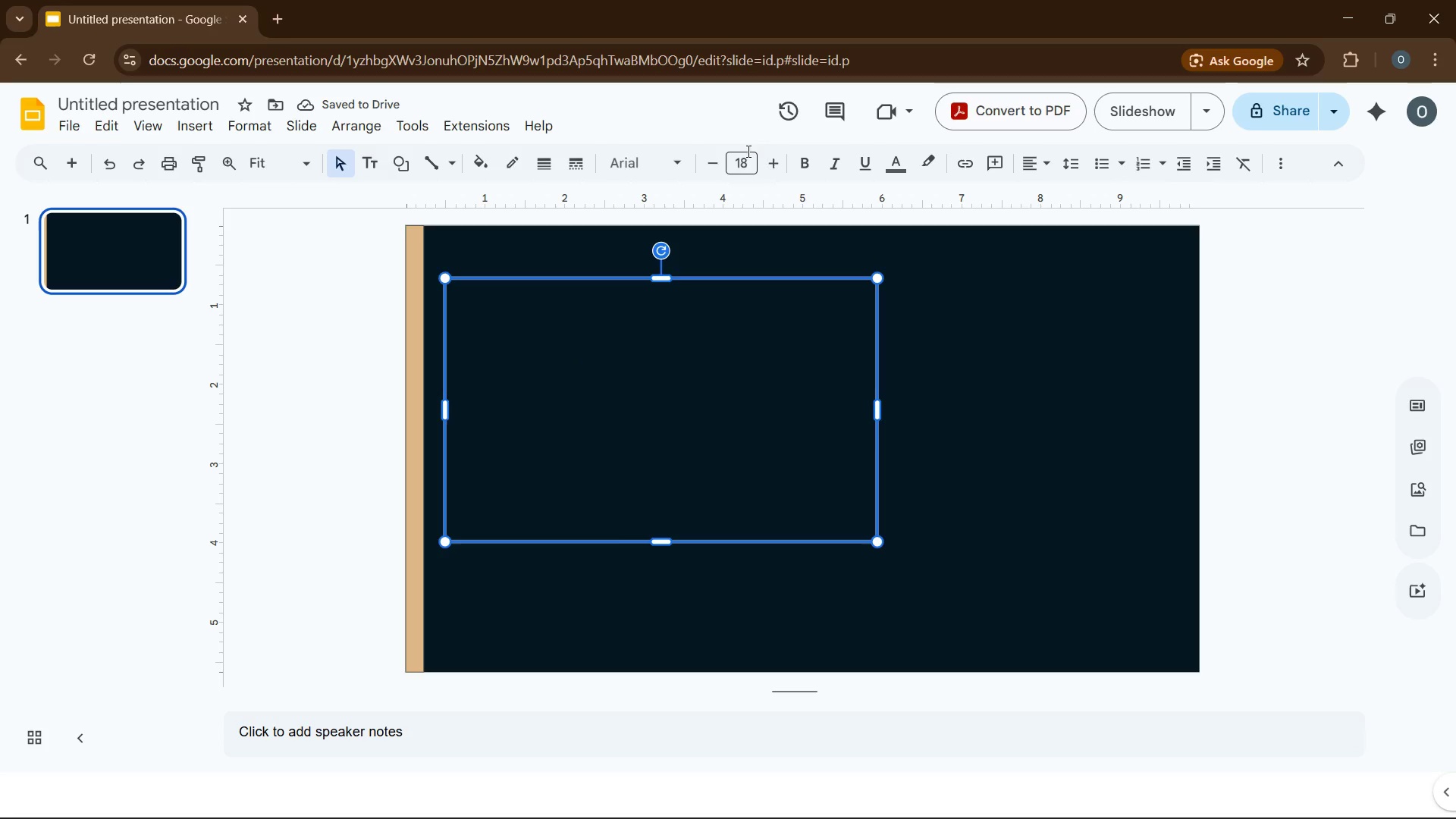 
left_click([682, 168])
 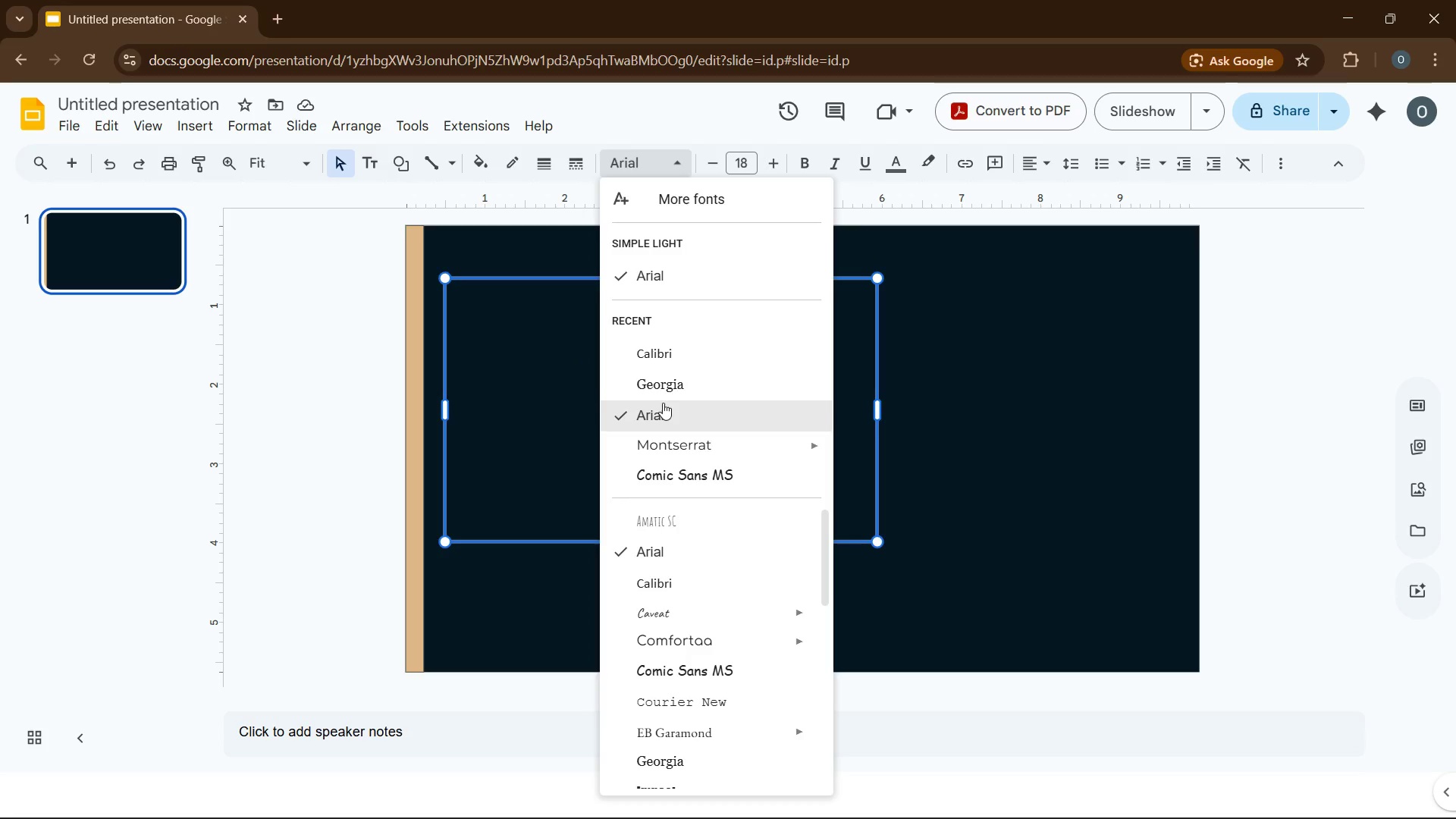 
left_click([663, 389])
 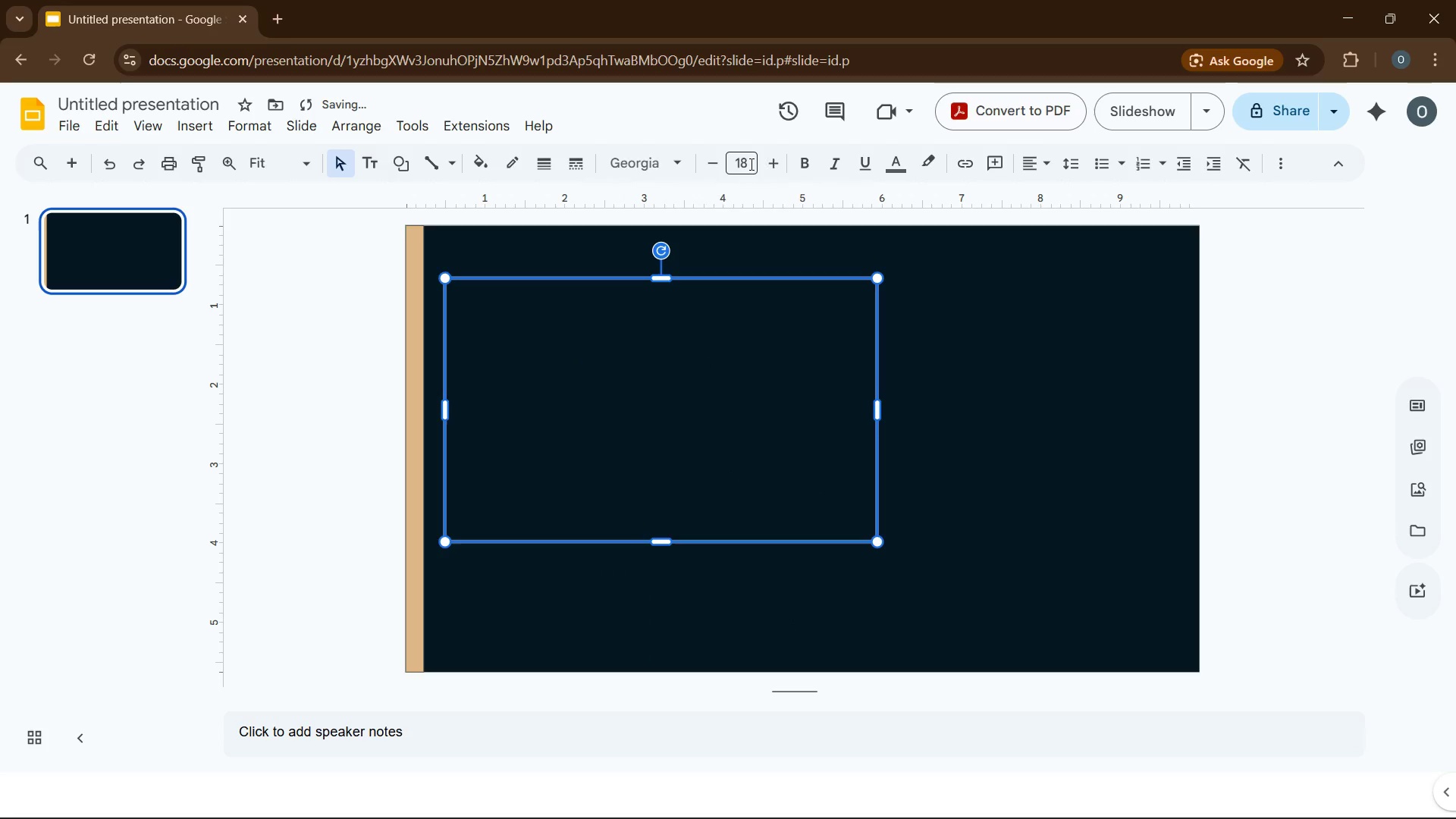 
left_click([751, 165])
 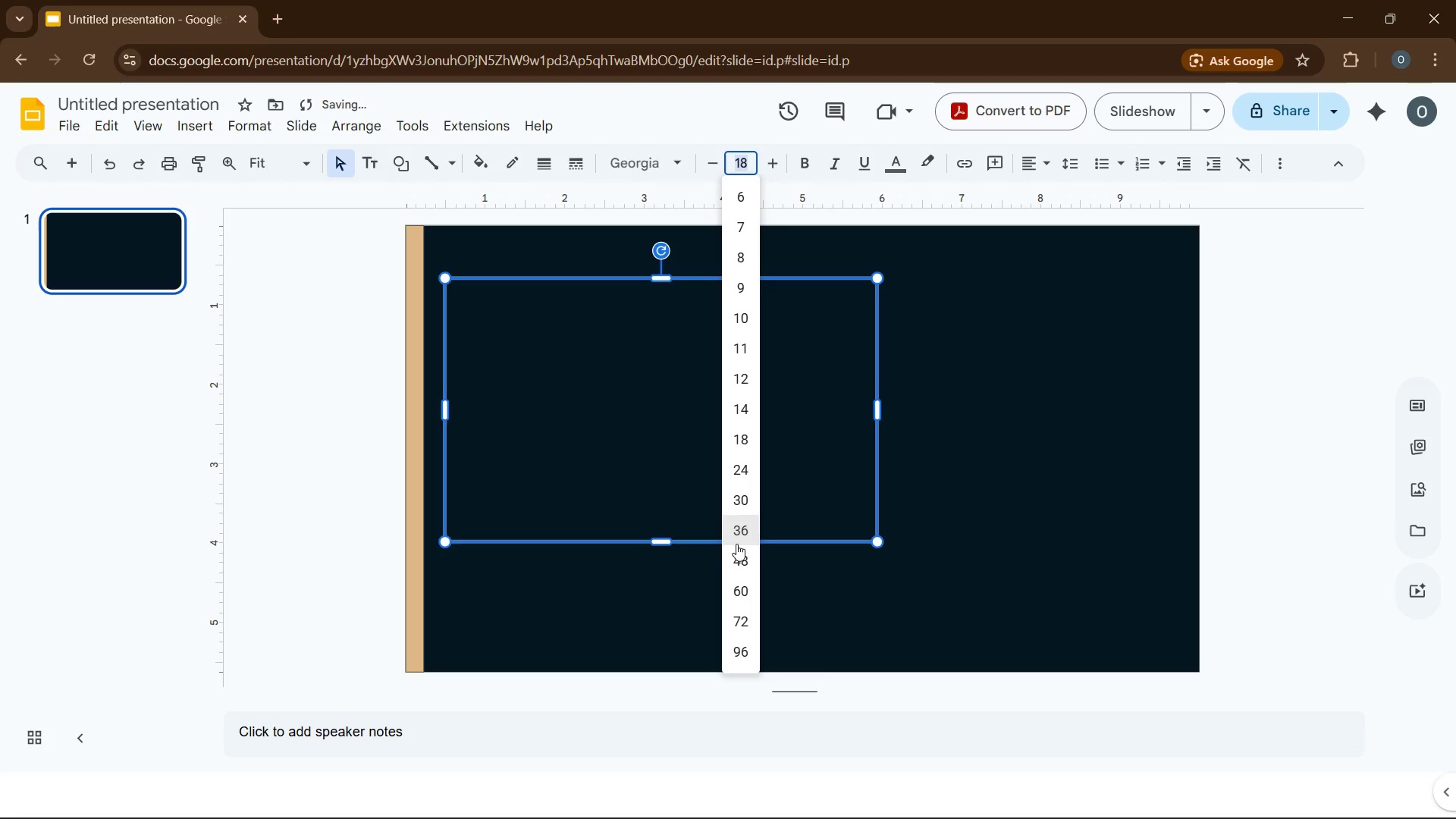 
left_click([739, 557])
 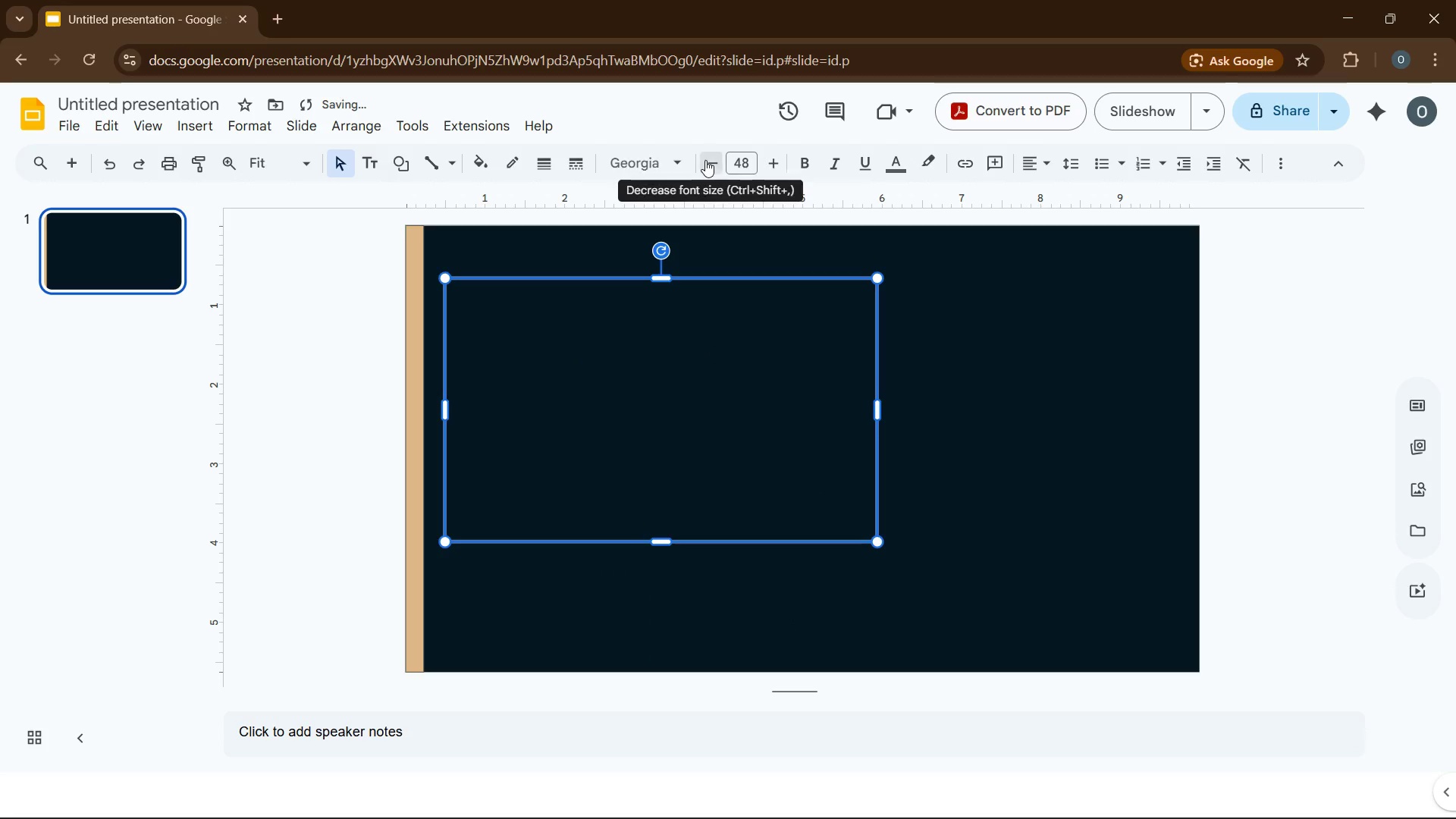 
double_click([705, 160])
 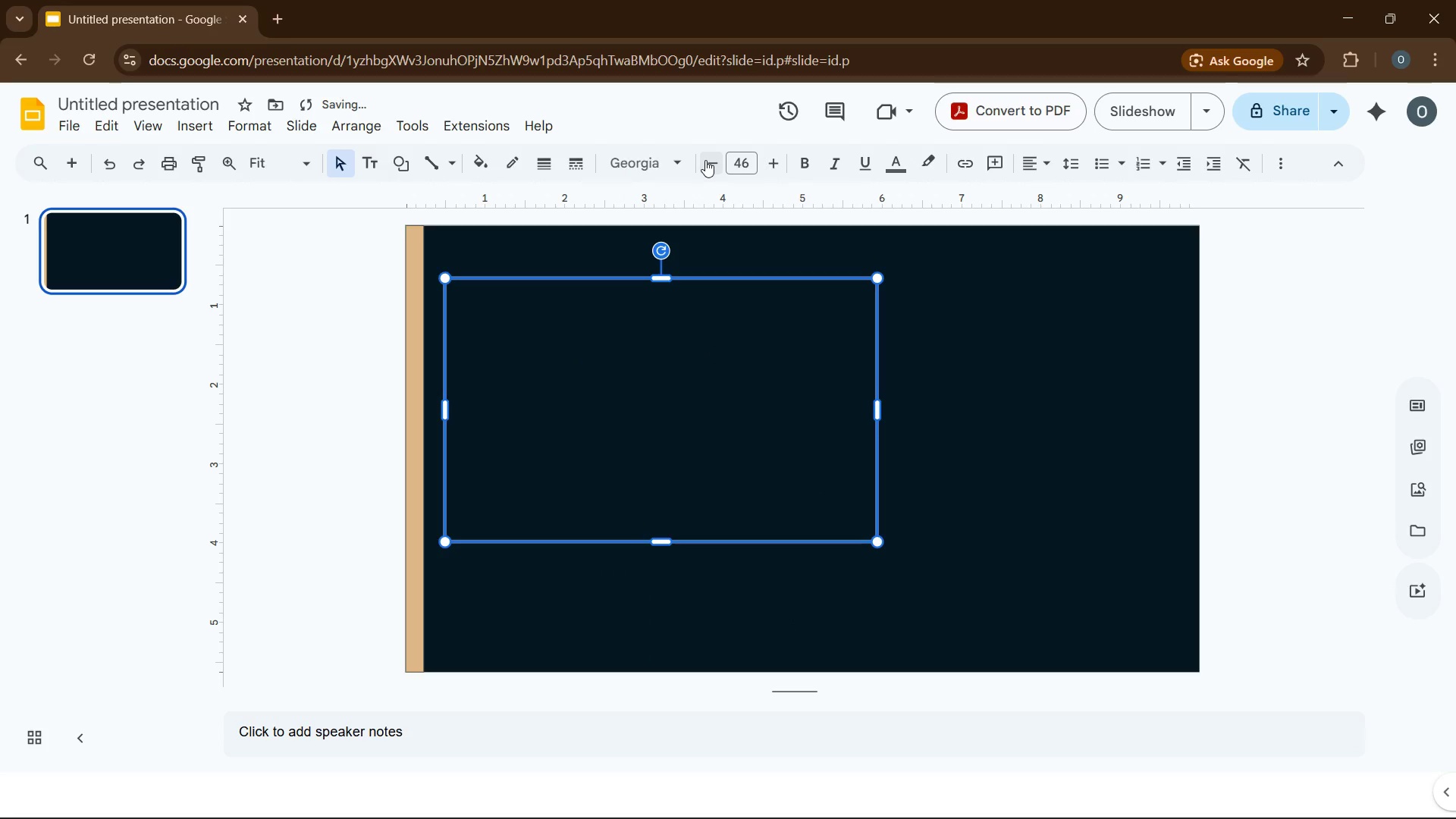 
triple_click([705, 160])
 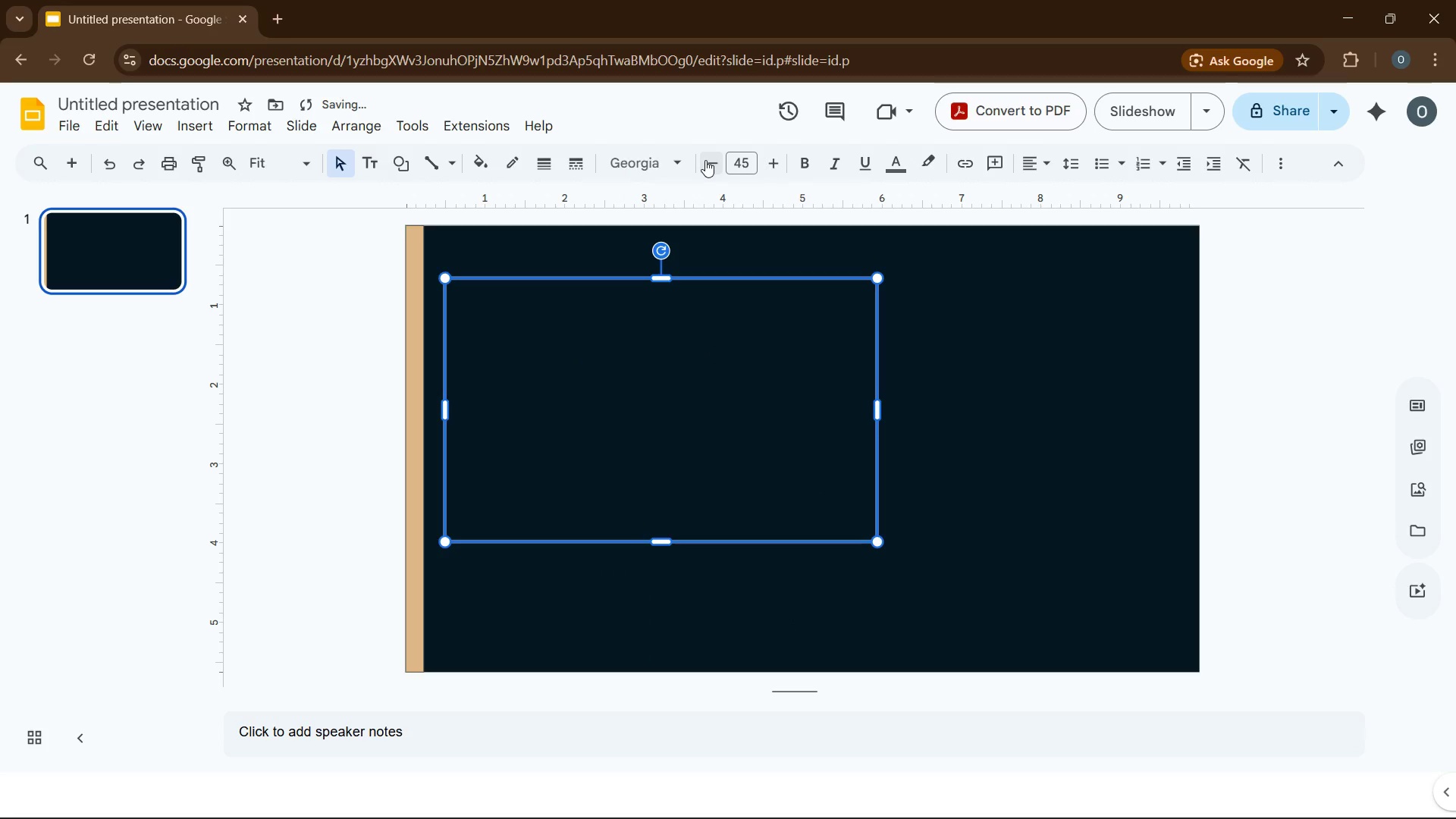 
left_click([705, 160])
 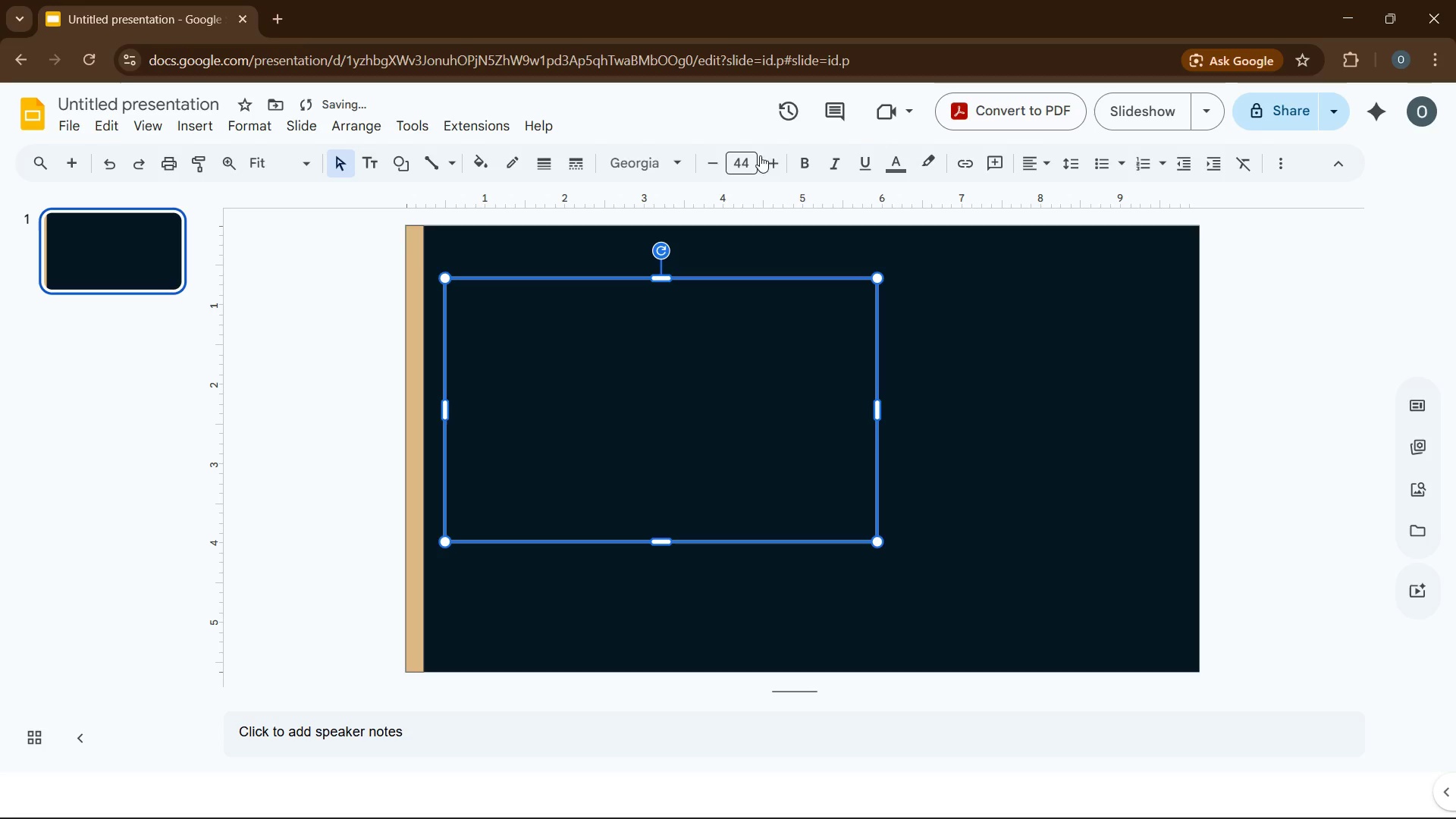 
left_click([890, 161])
 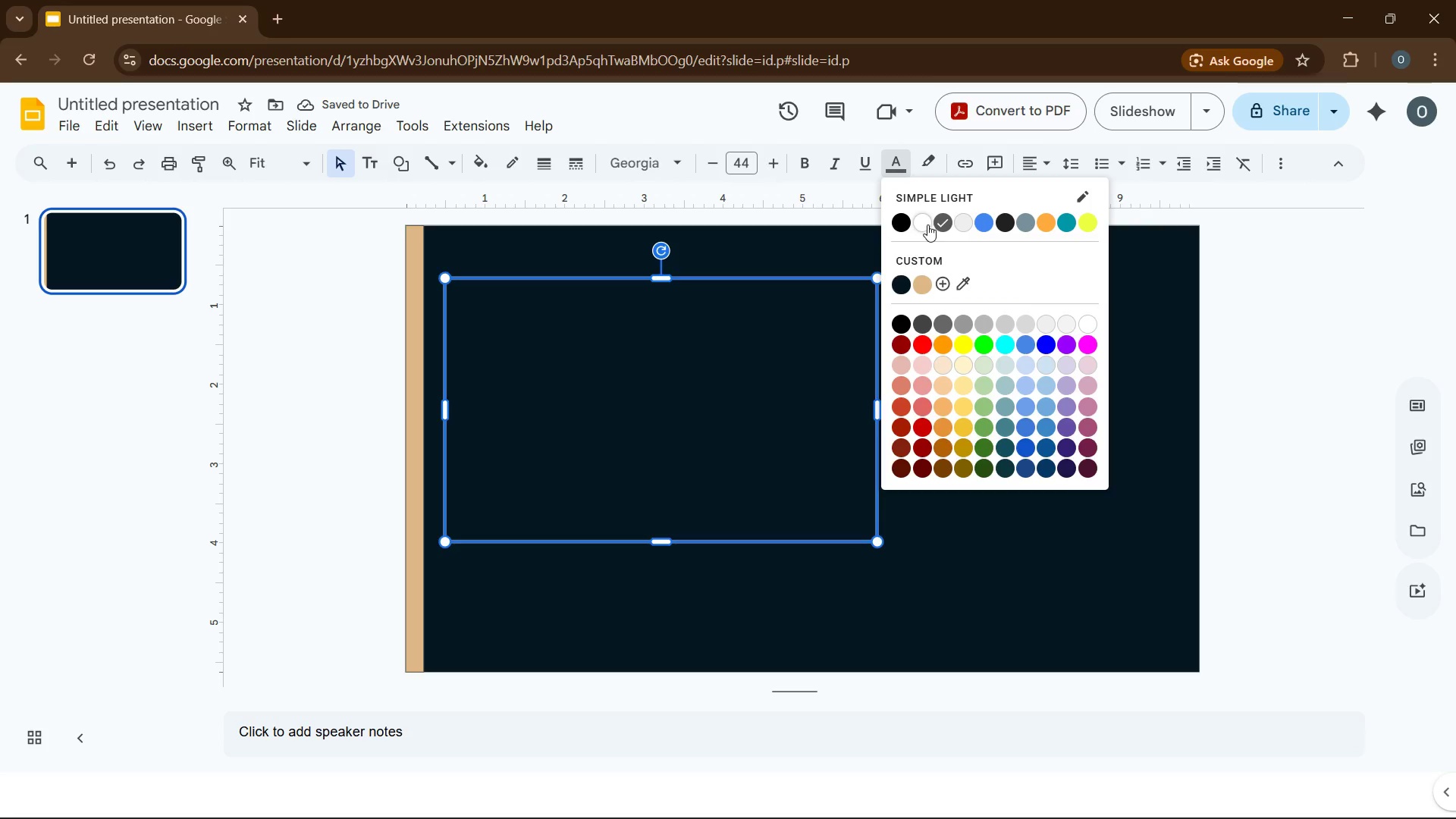 
left_click([925, 224])
 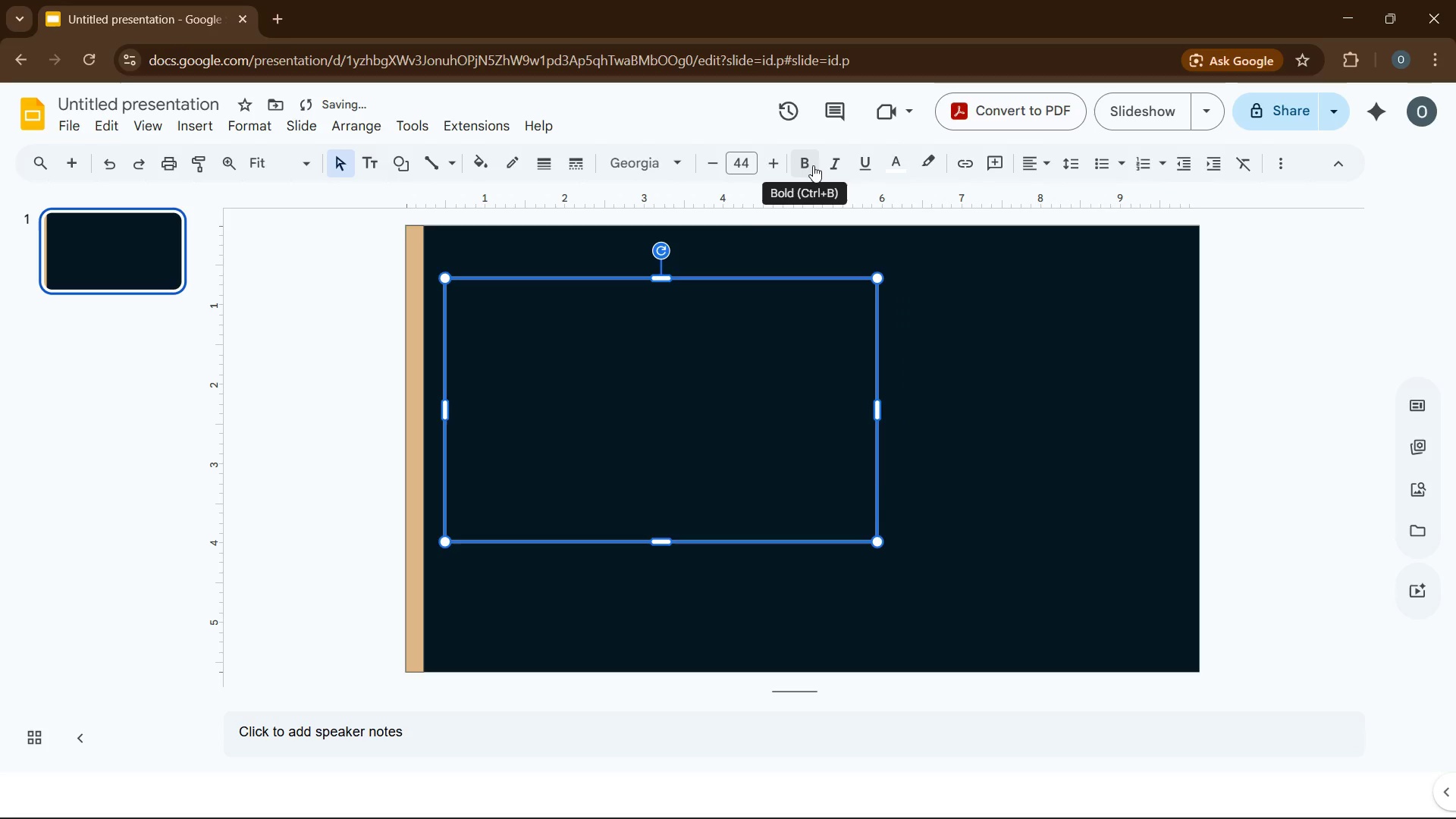 
left_click([811, 165])
 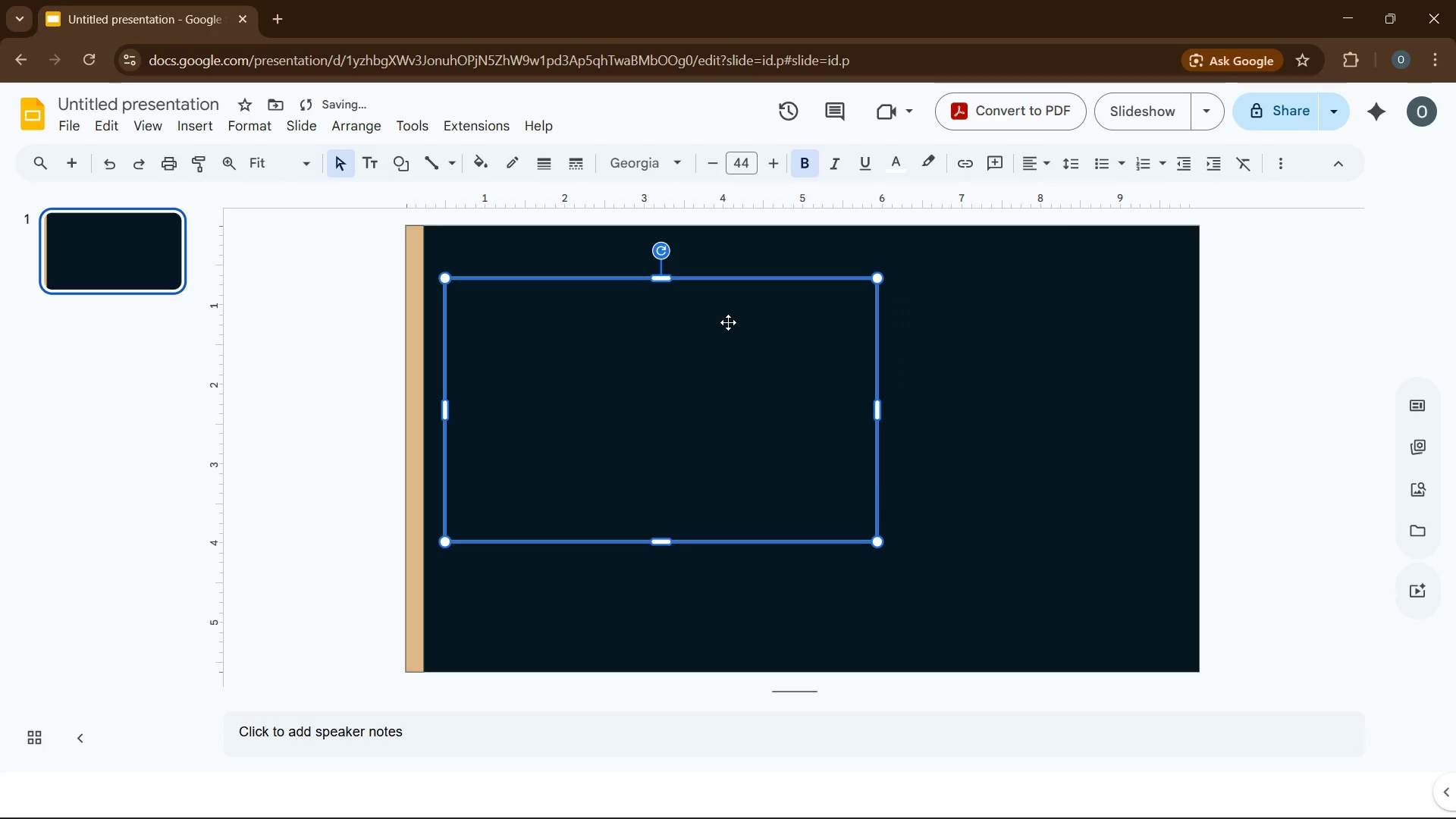 
left_click([728, 322])
 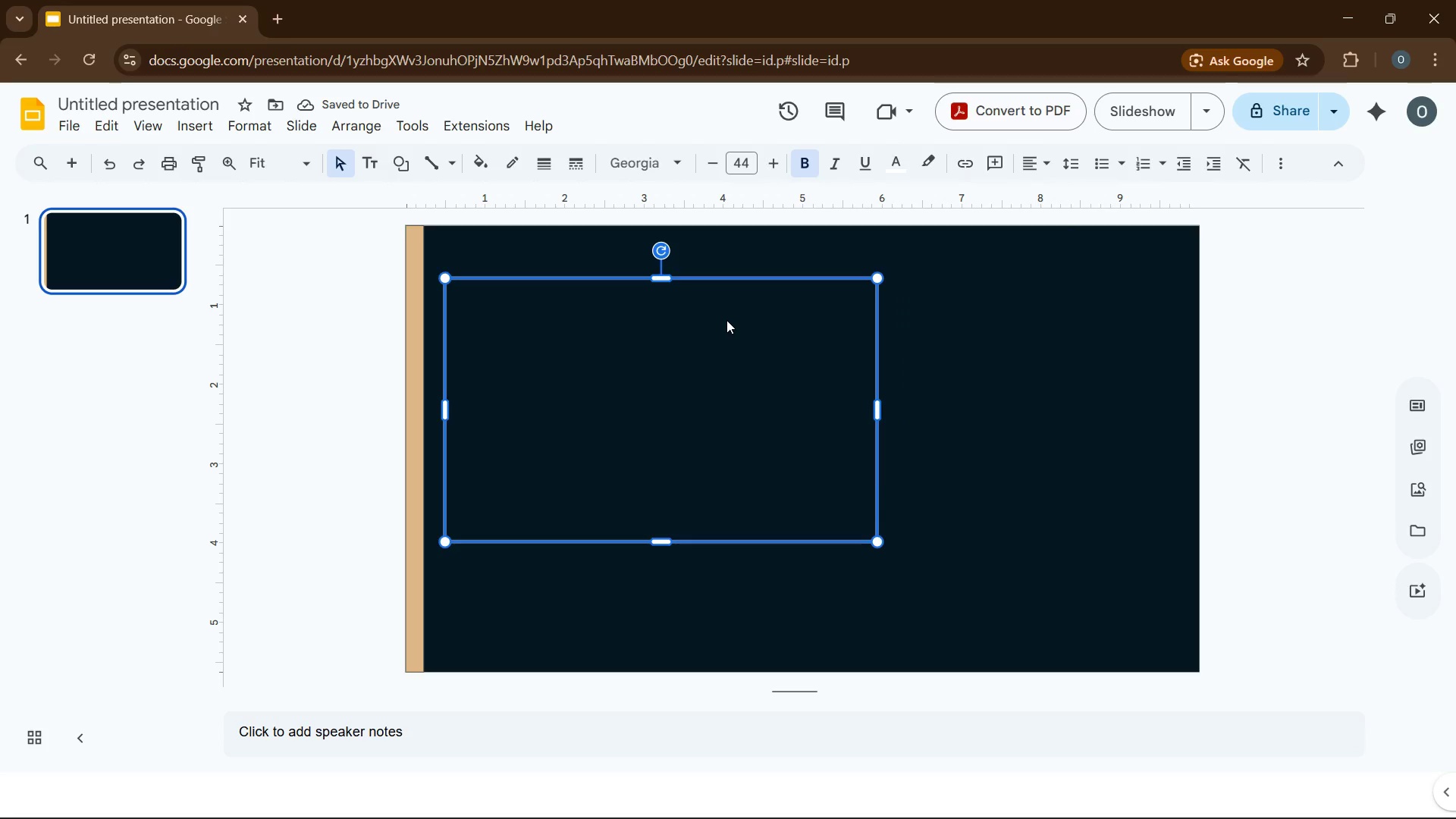 
type(ET)
 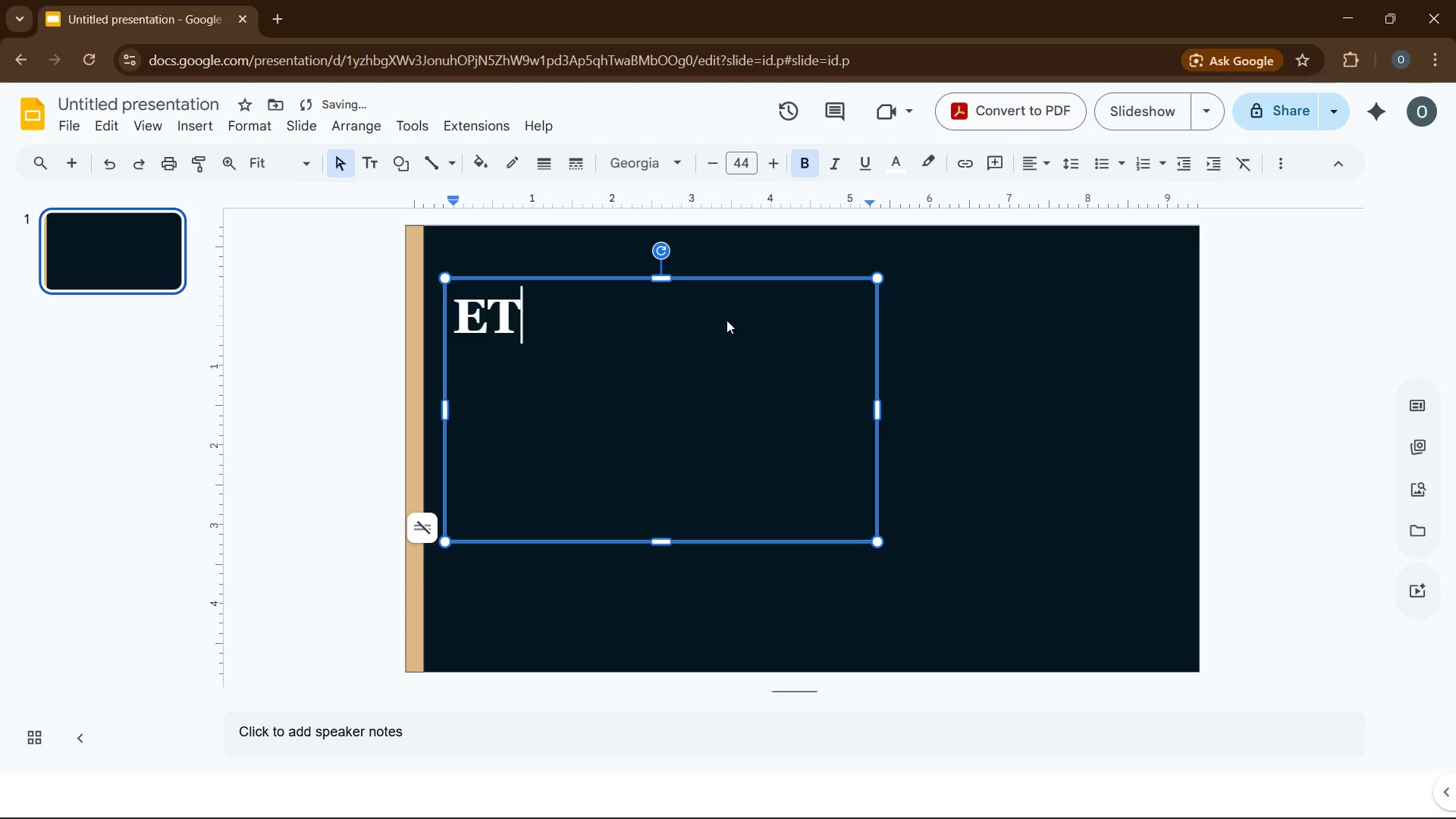 
key(ArrowLeft)
 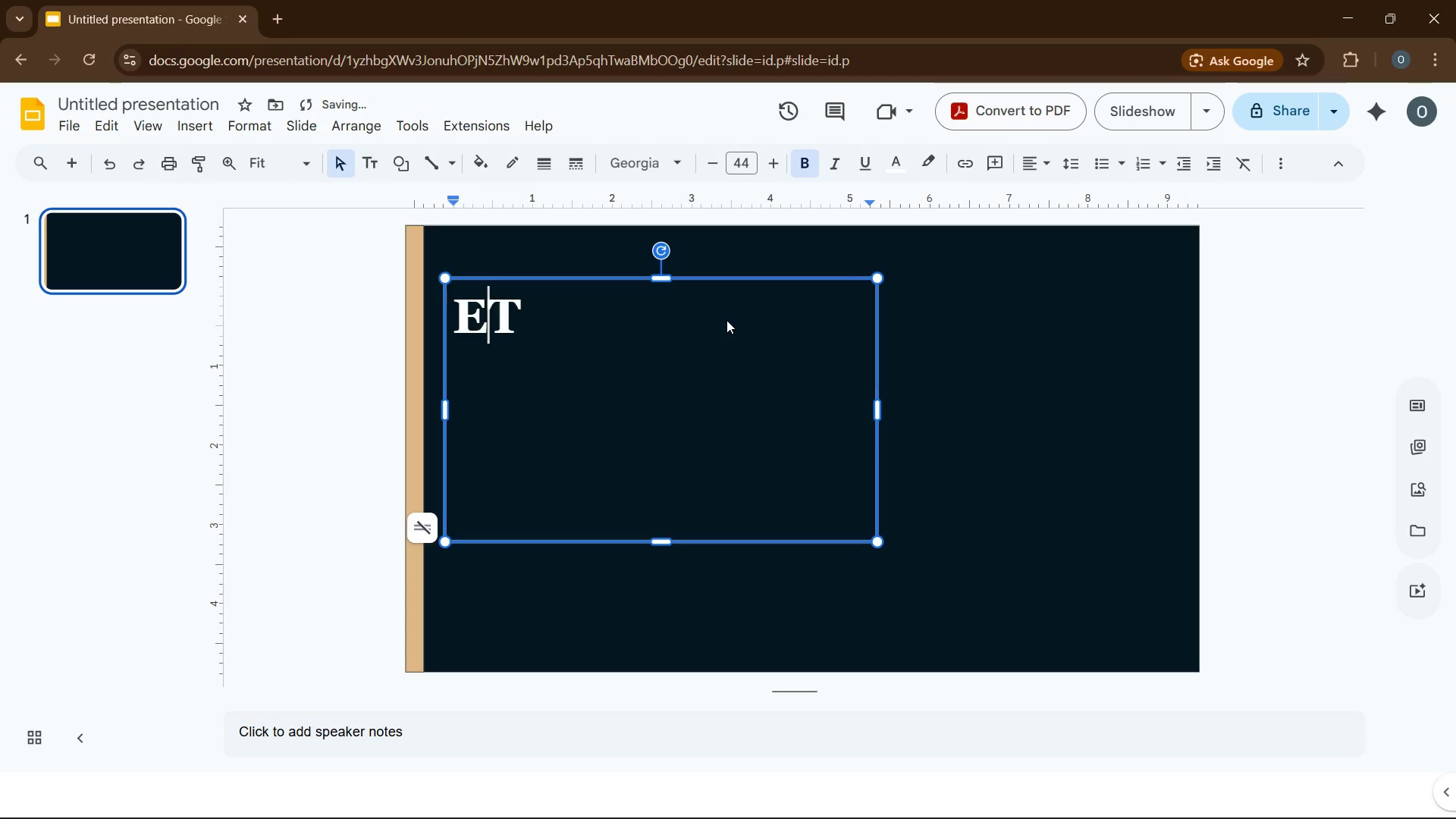 
type(lena )
 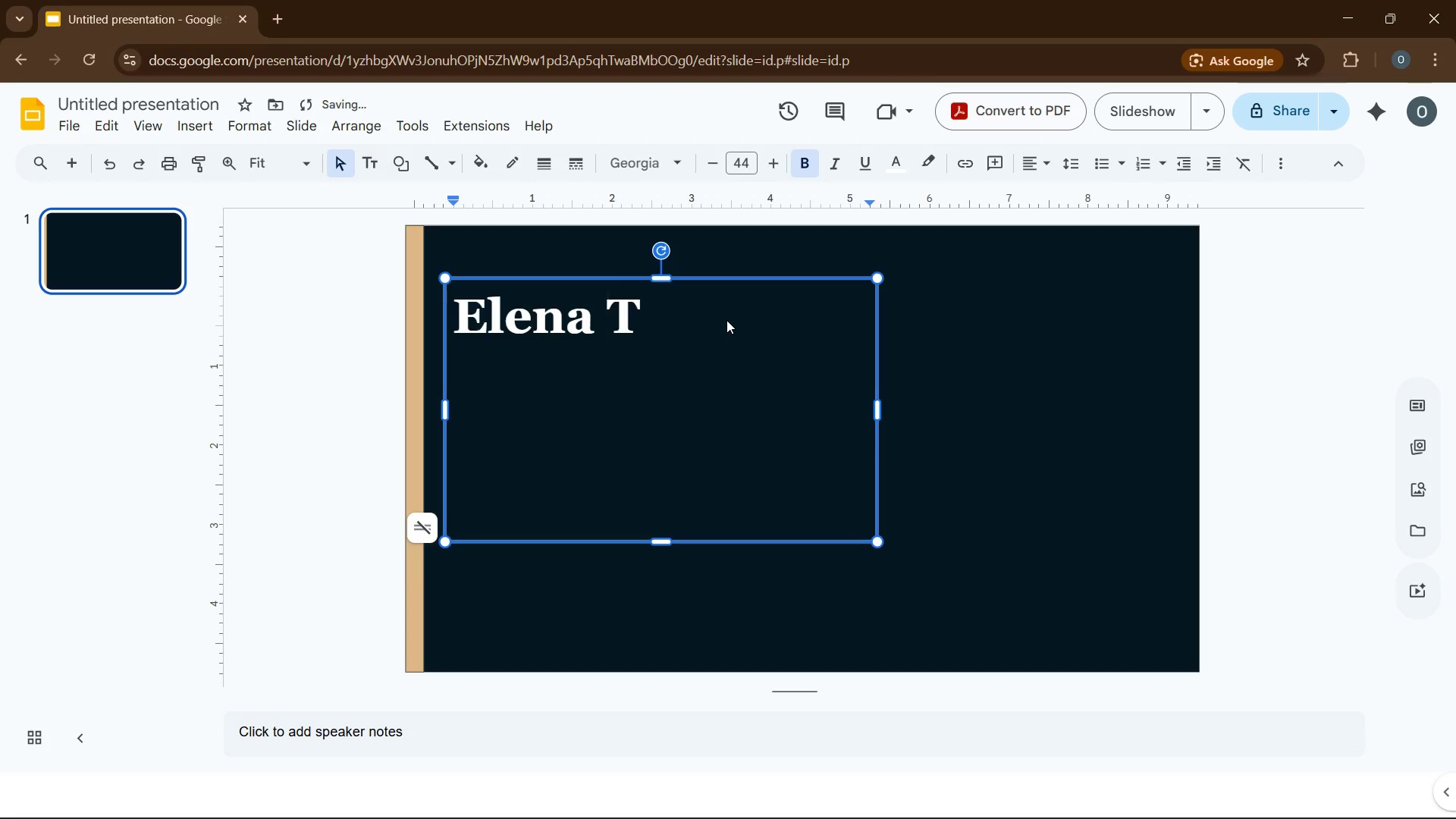 
key(ArrowRight)
 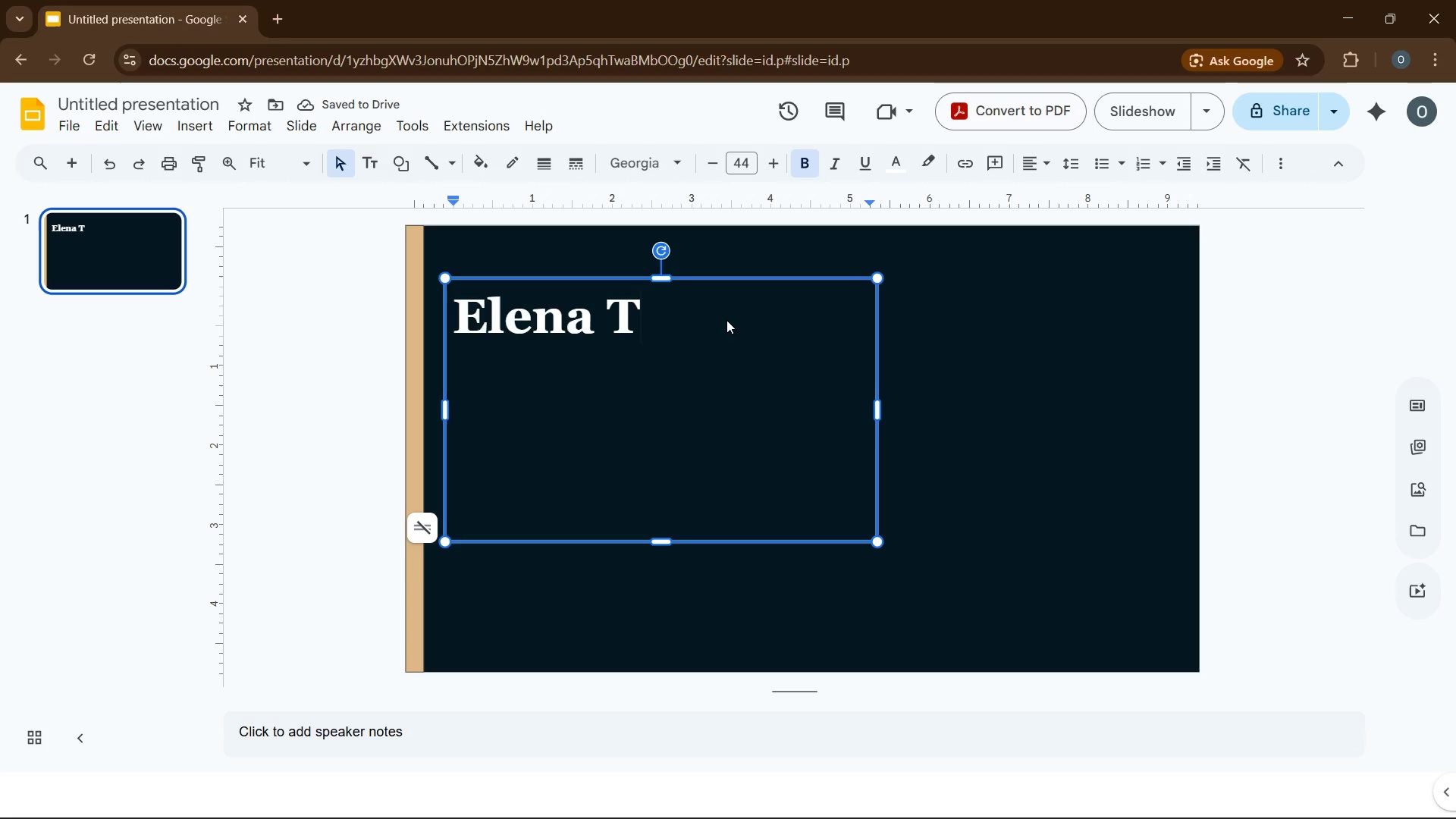 
type(horne)
 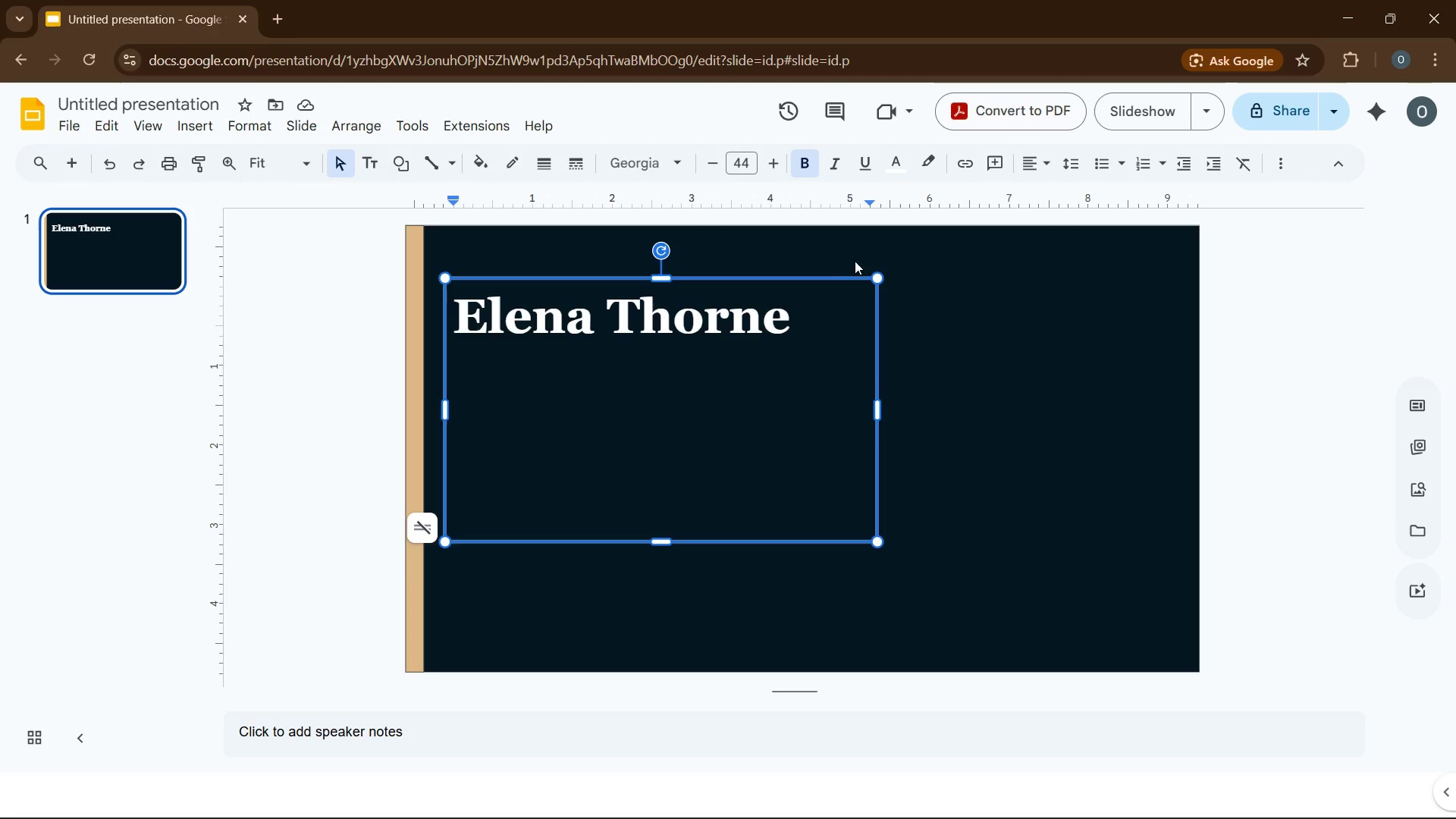 
wait(7.48)
 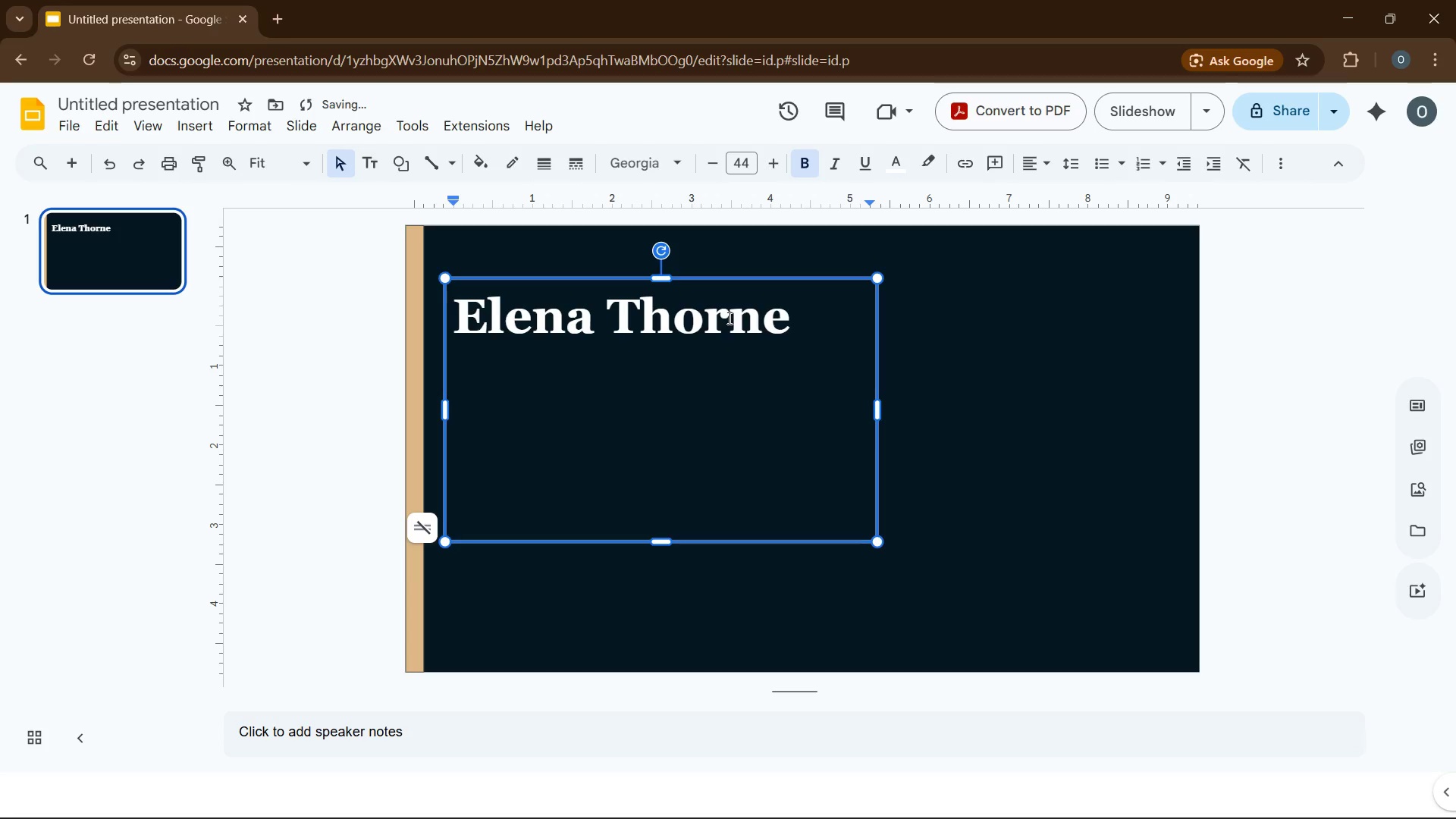 
left_click([723, 386])
 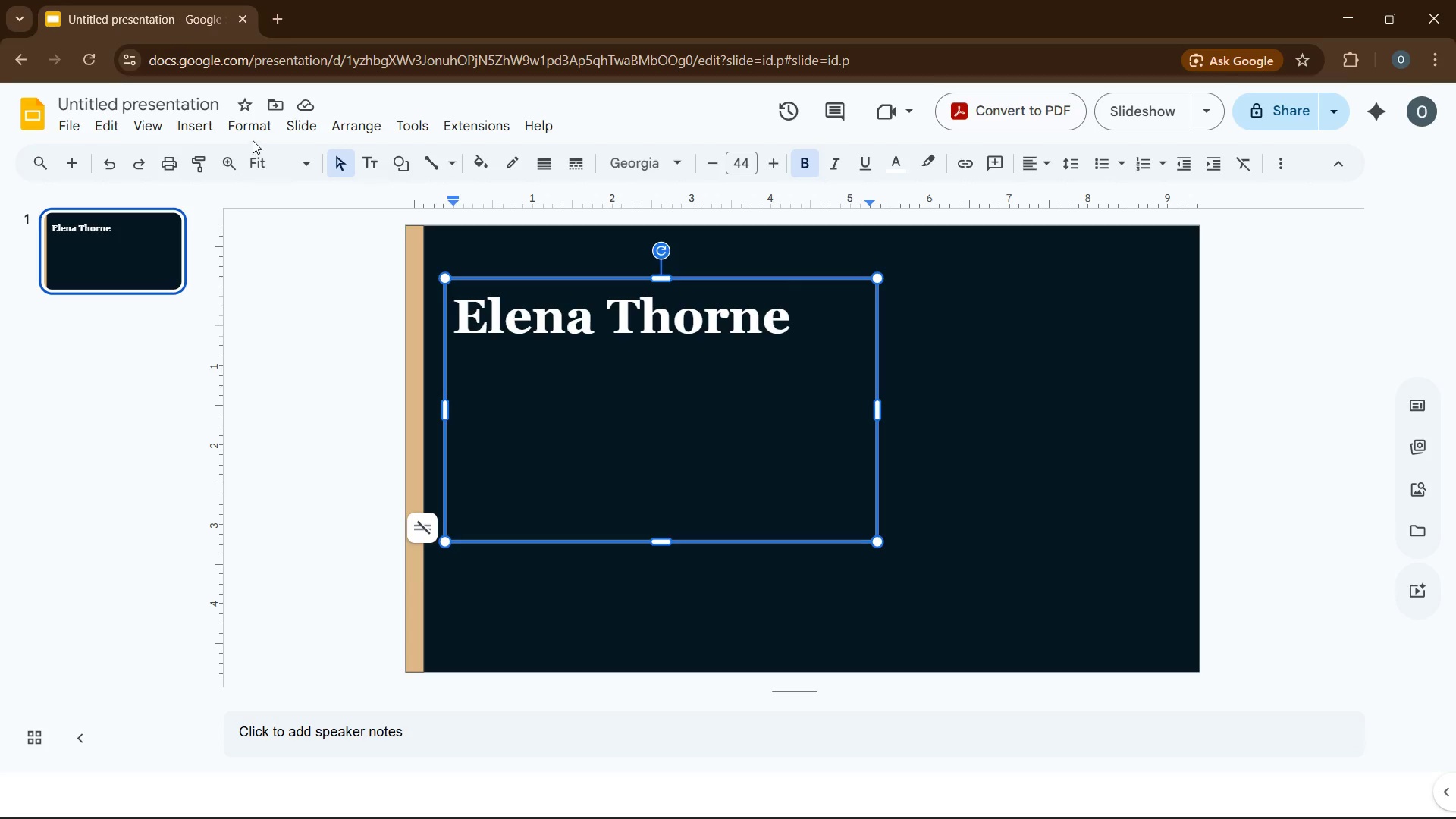 
left_click([190, 133])
 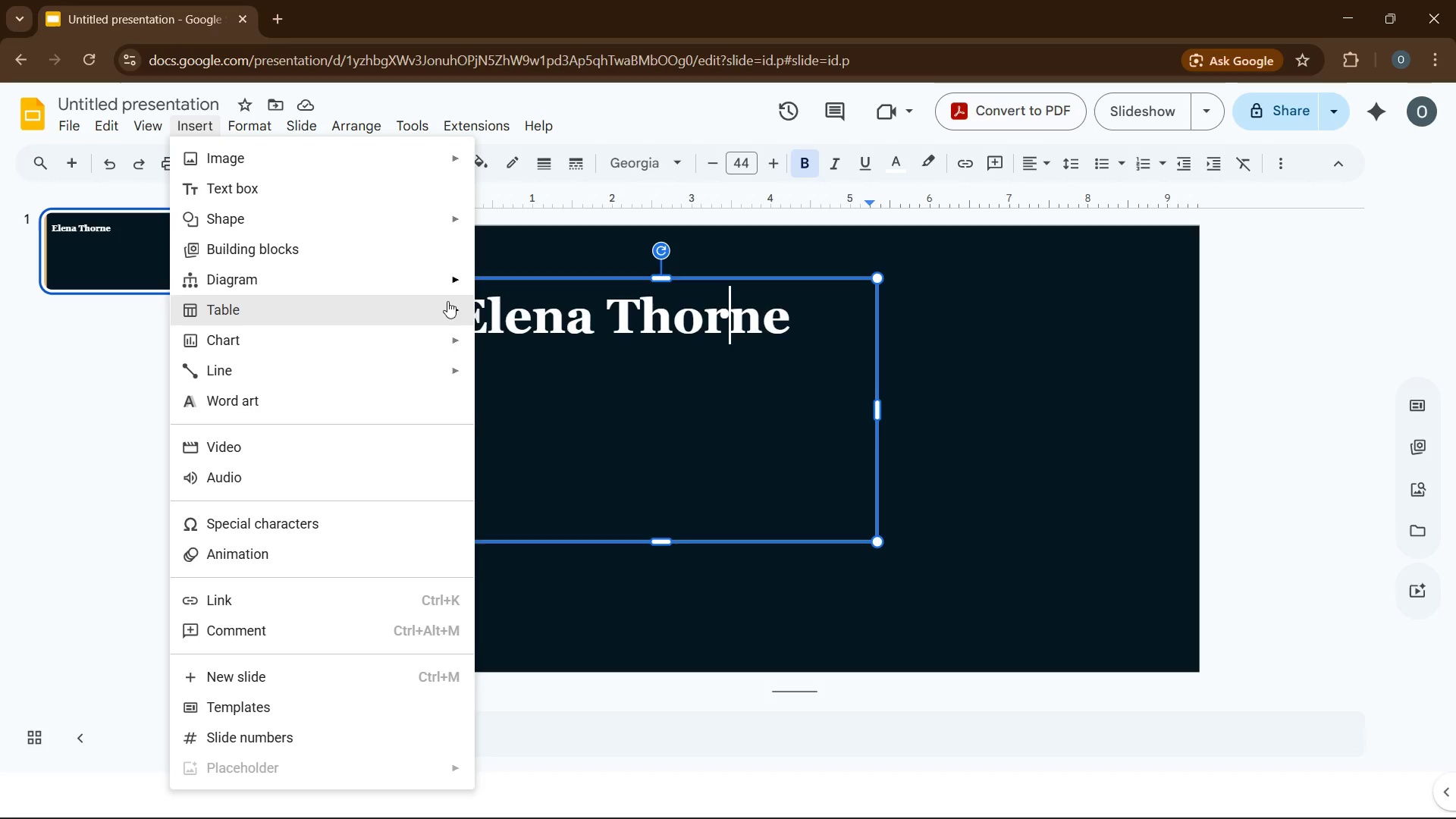 
mouse_move([460, 370])
 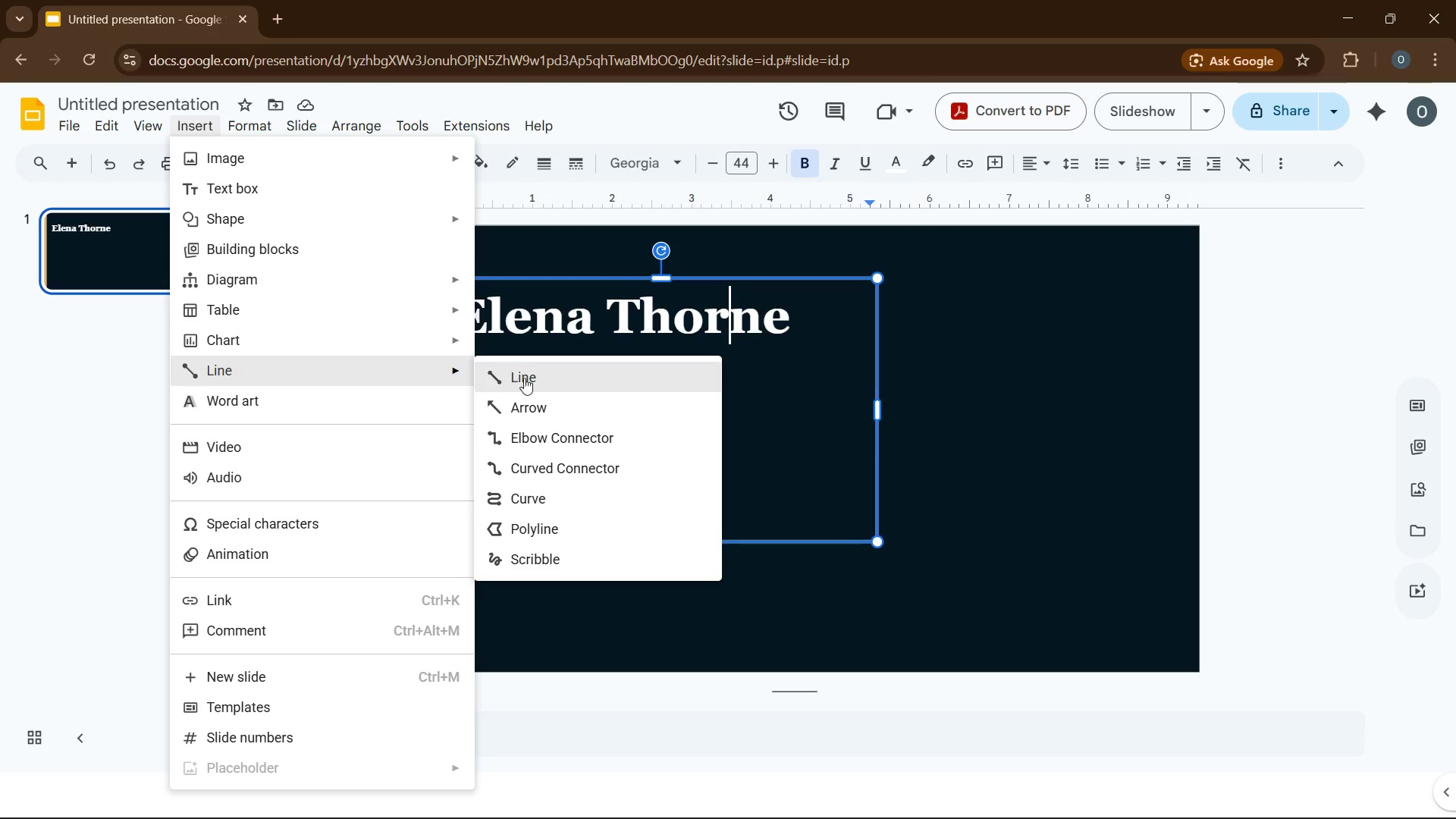 
left_click([524, 378])
 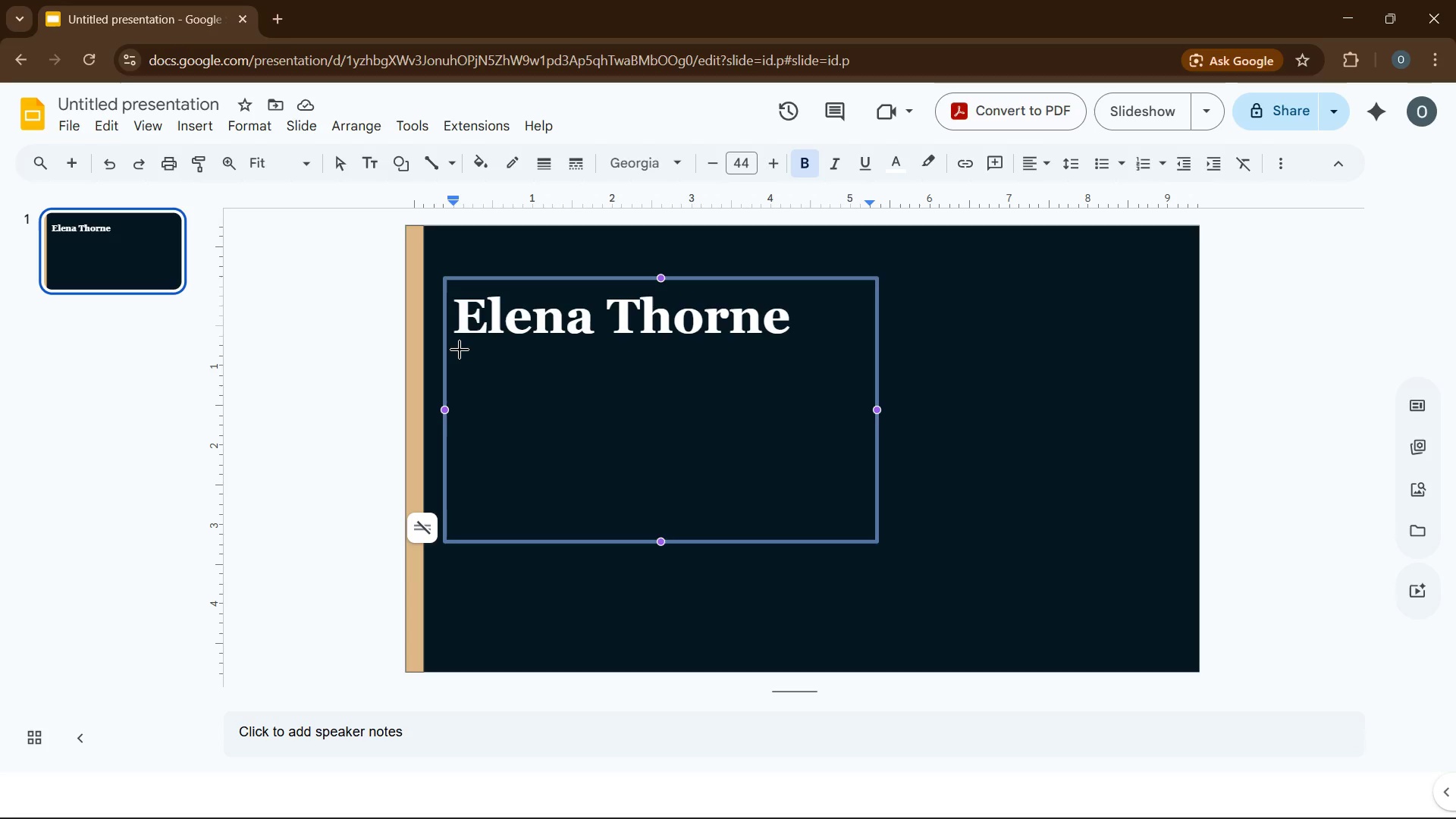 
left_click_drag(start_coordinate=[456, 350], to_coordinate=[792, 350])
 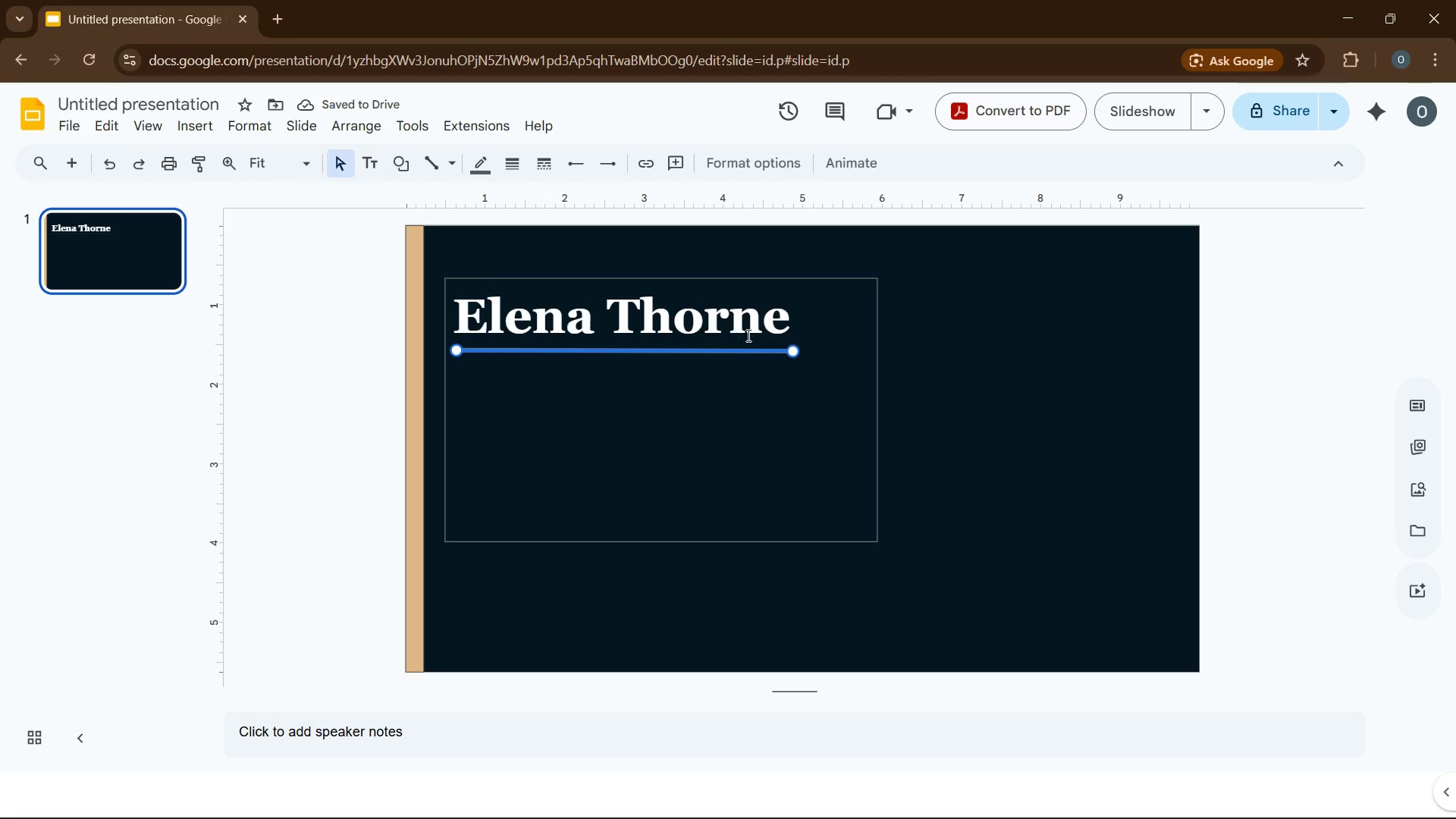 
wait(5.48)
 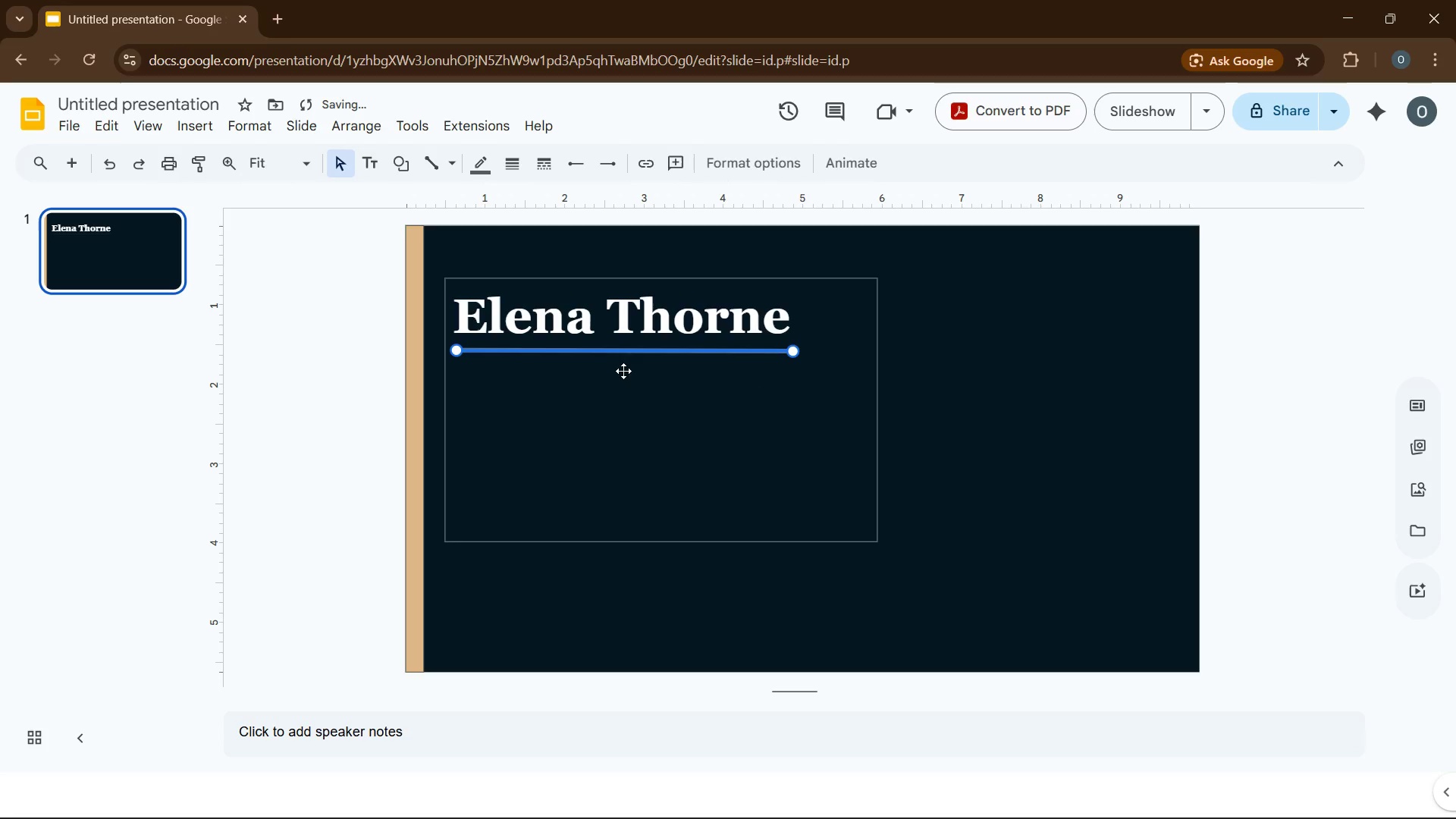 
left_click_drag(start_coordinate=[794, 350], to_coordinate=[855, 349])
 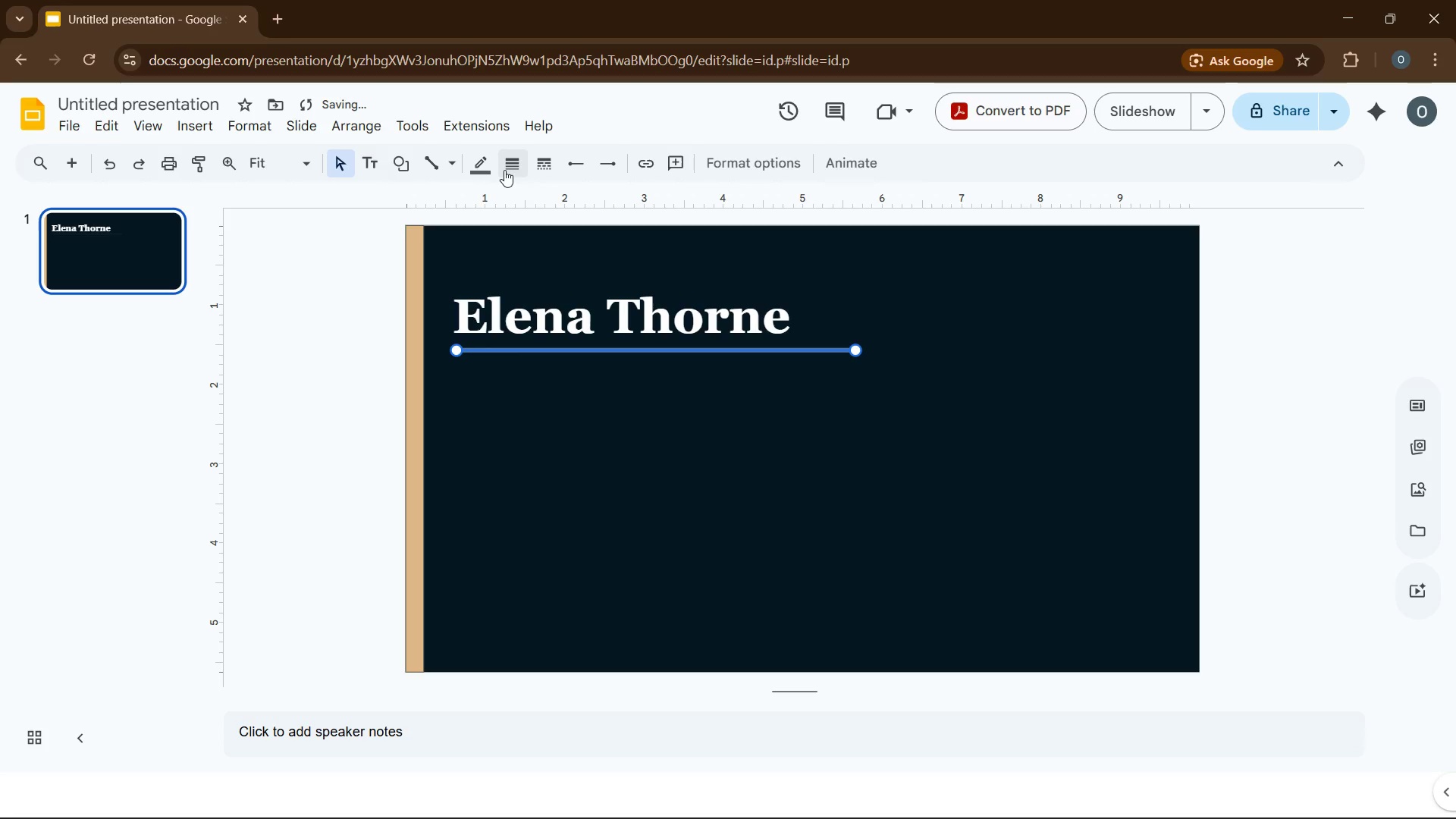 
left_click([508, 169])
 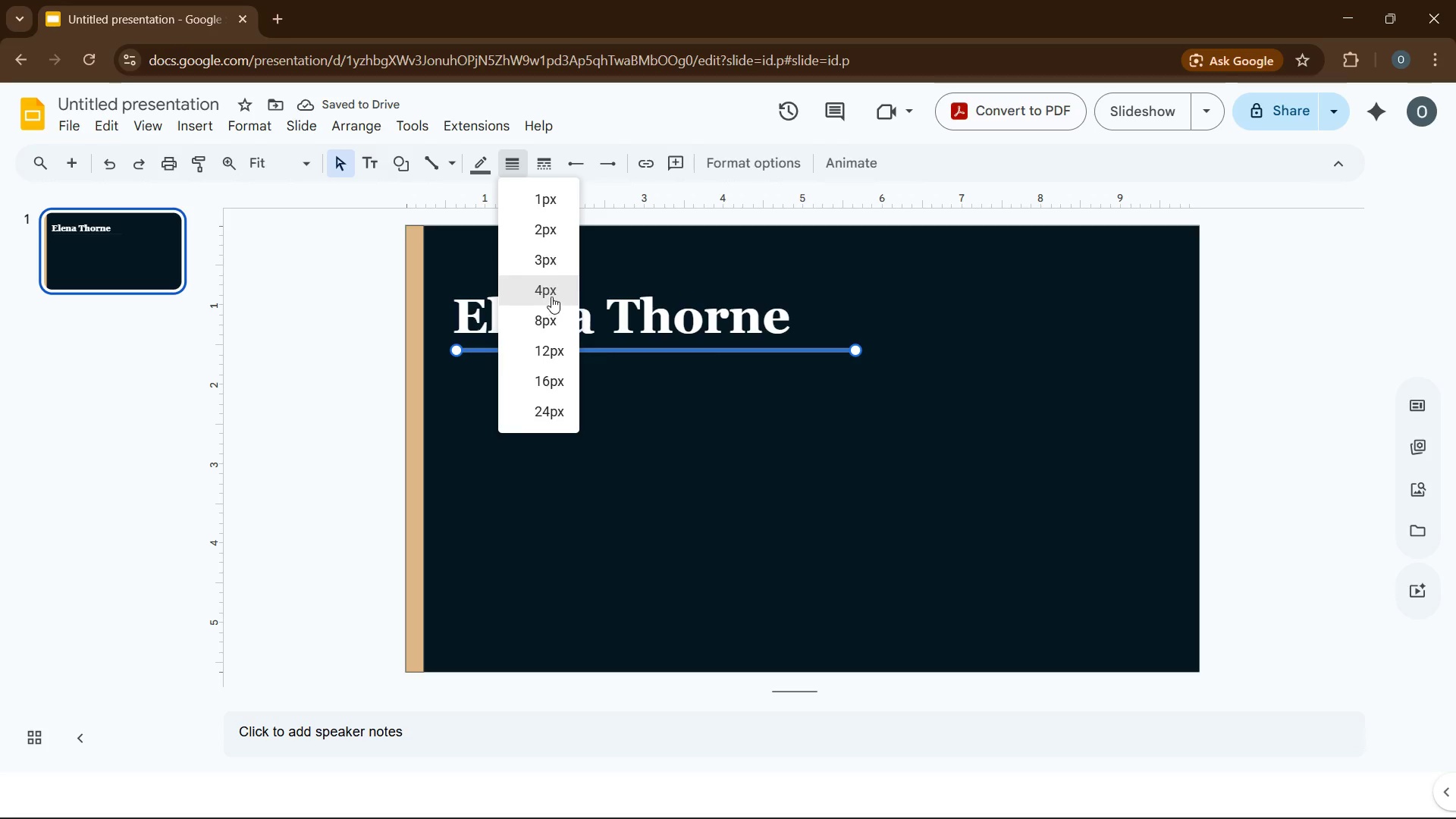 
left_click([551, 294])
 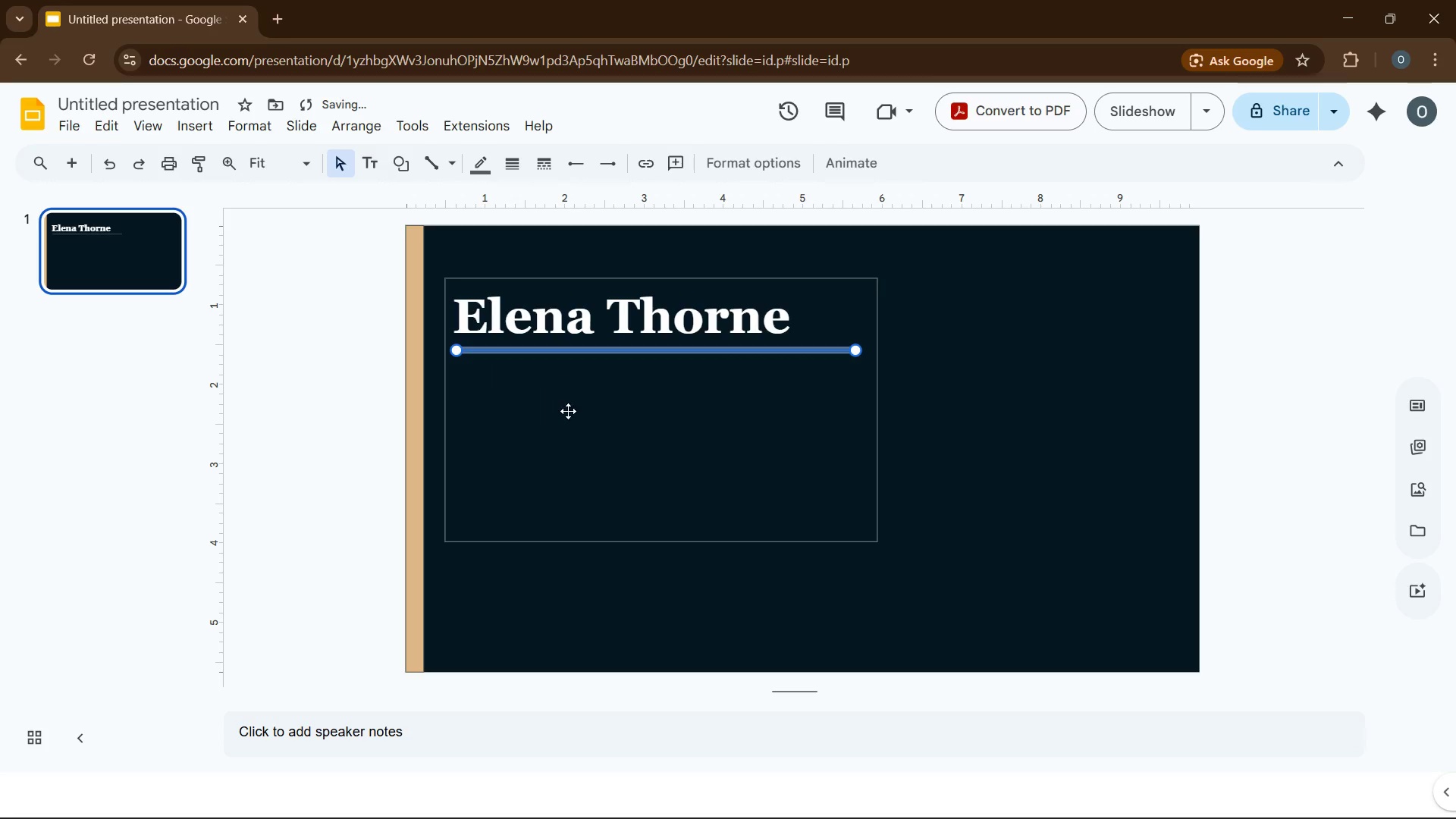 
left_click([568, 411])
 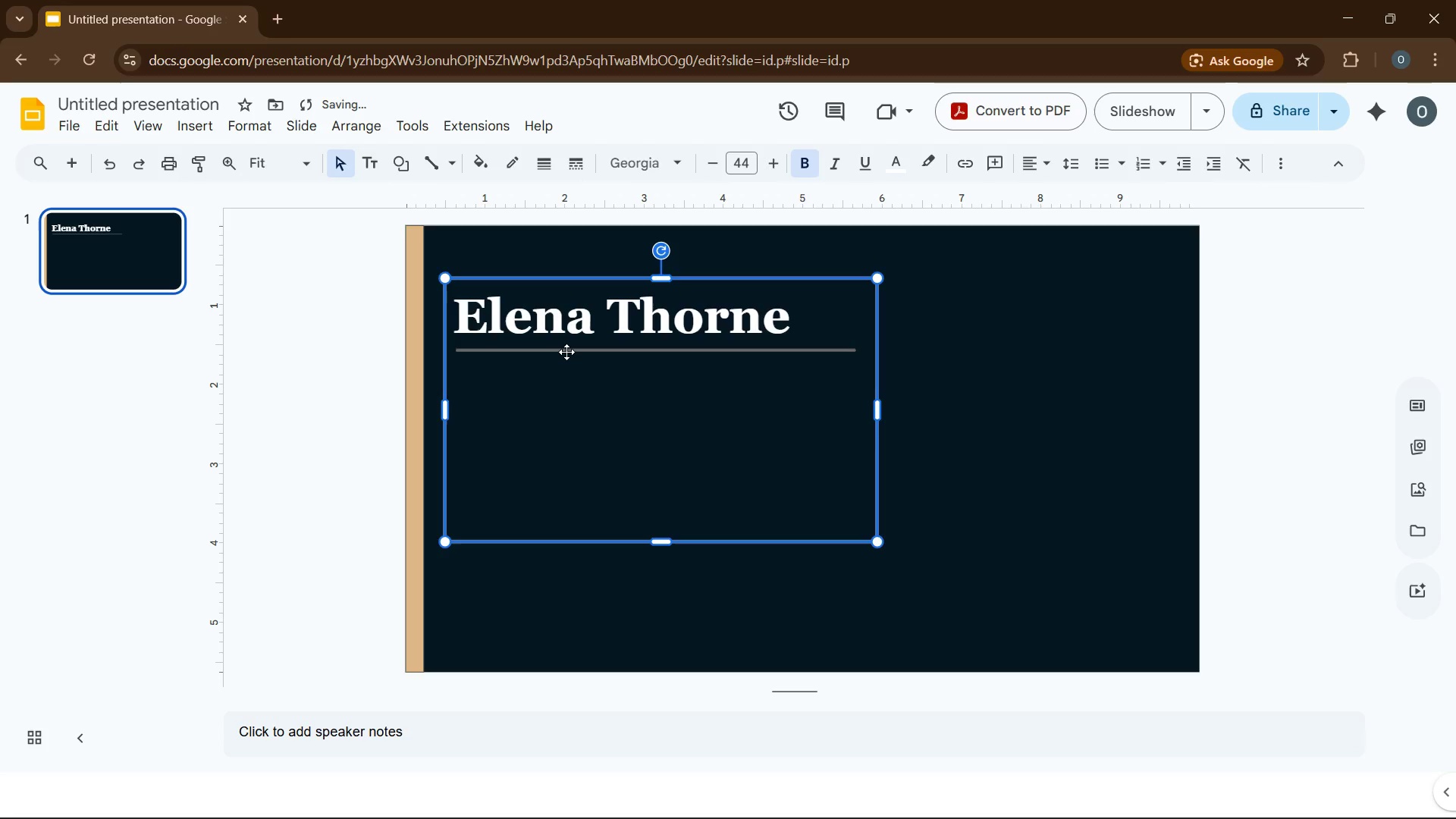 
left_click([566, 351])
 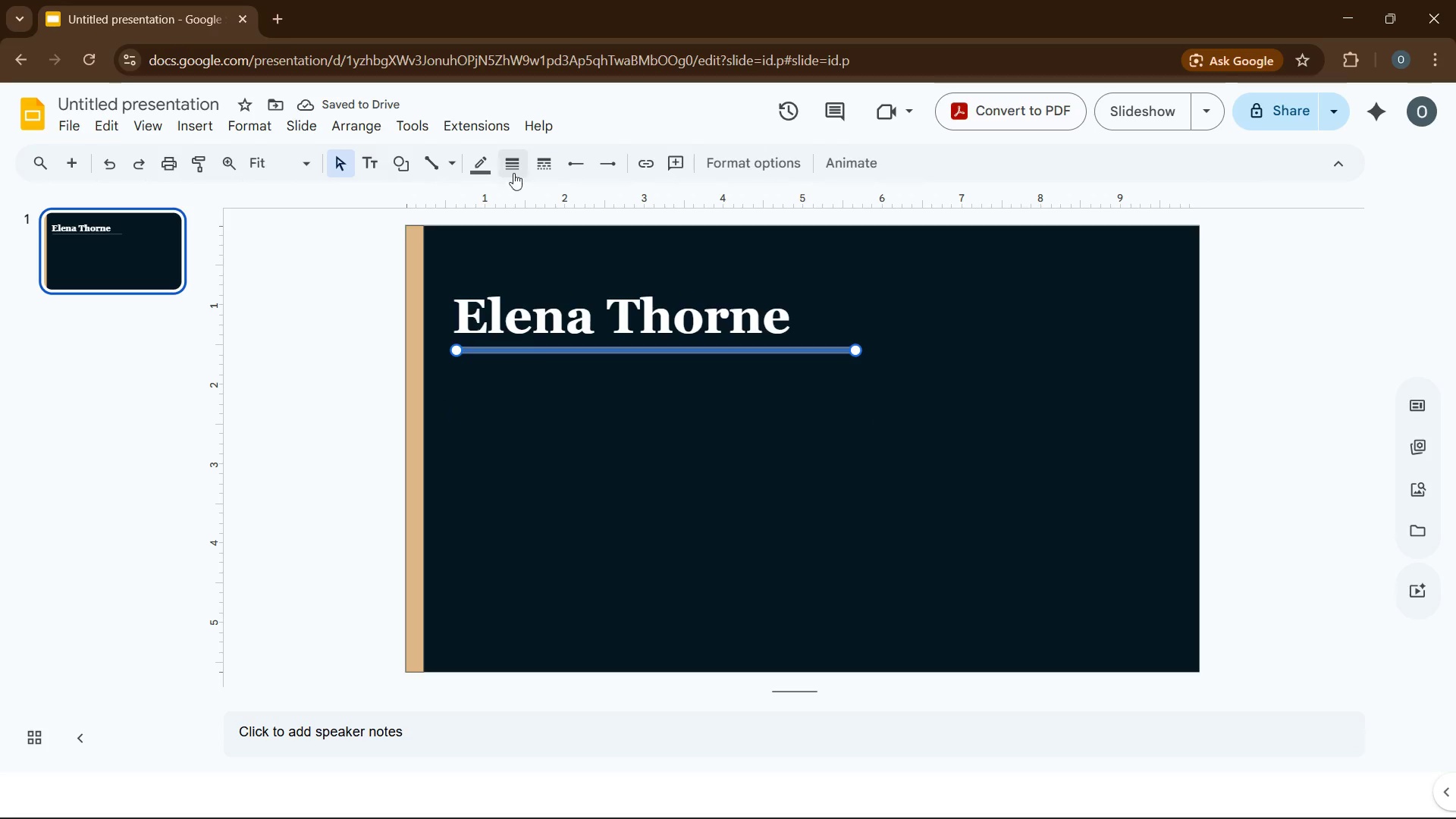 
left_click([507, 165])
 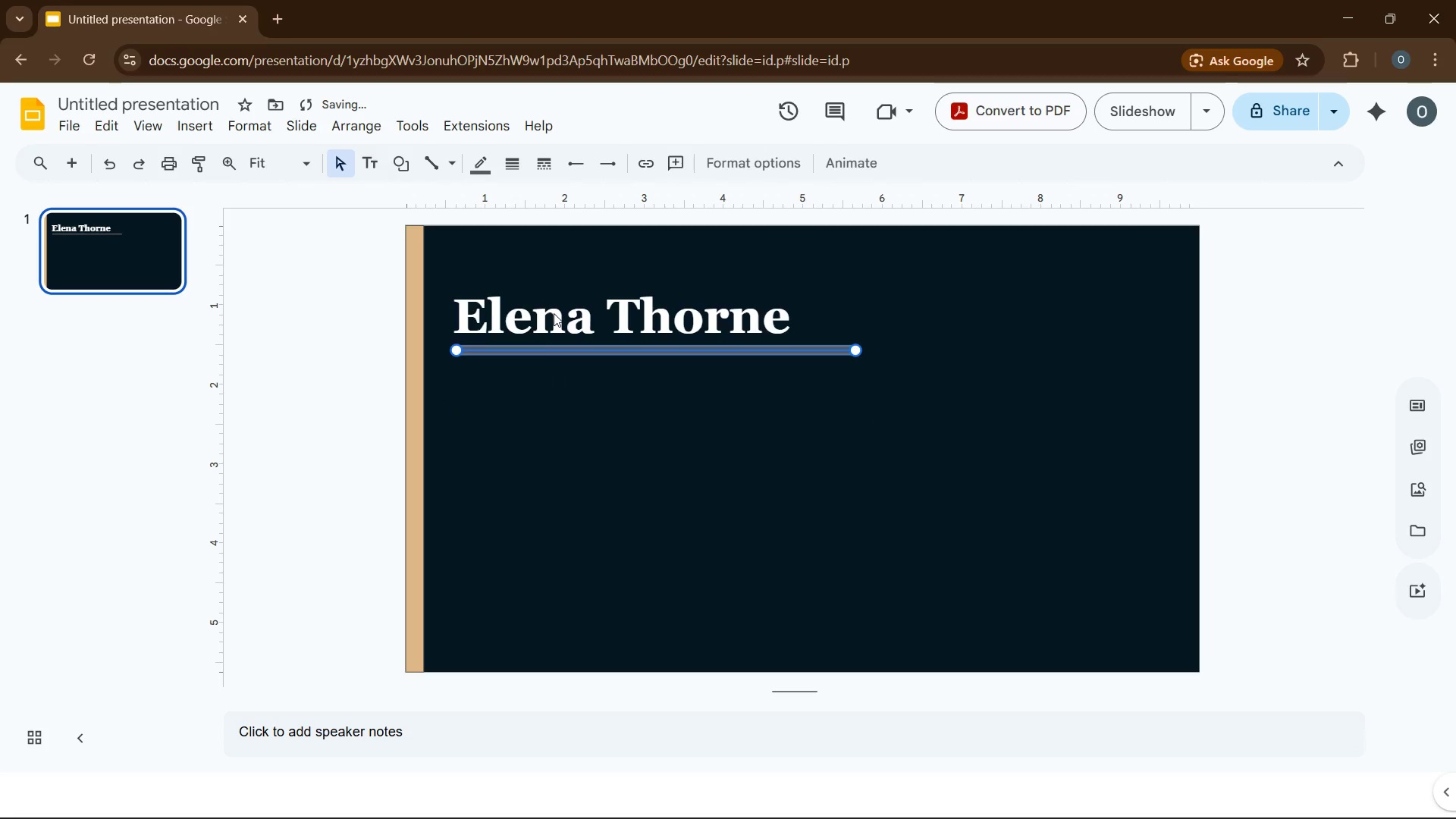 
double_click([532, 396])
 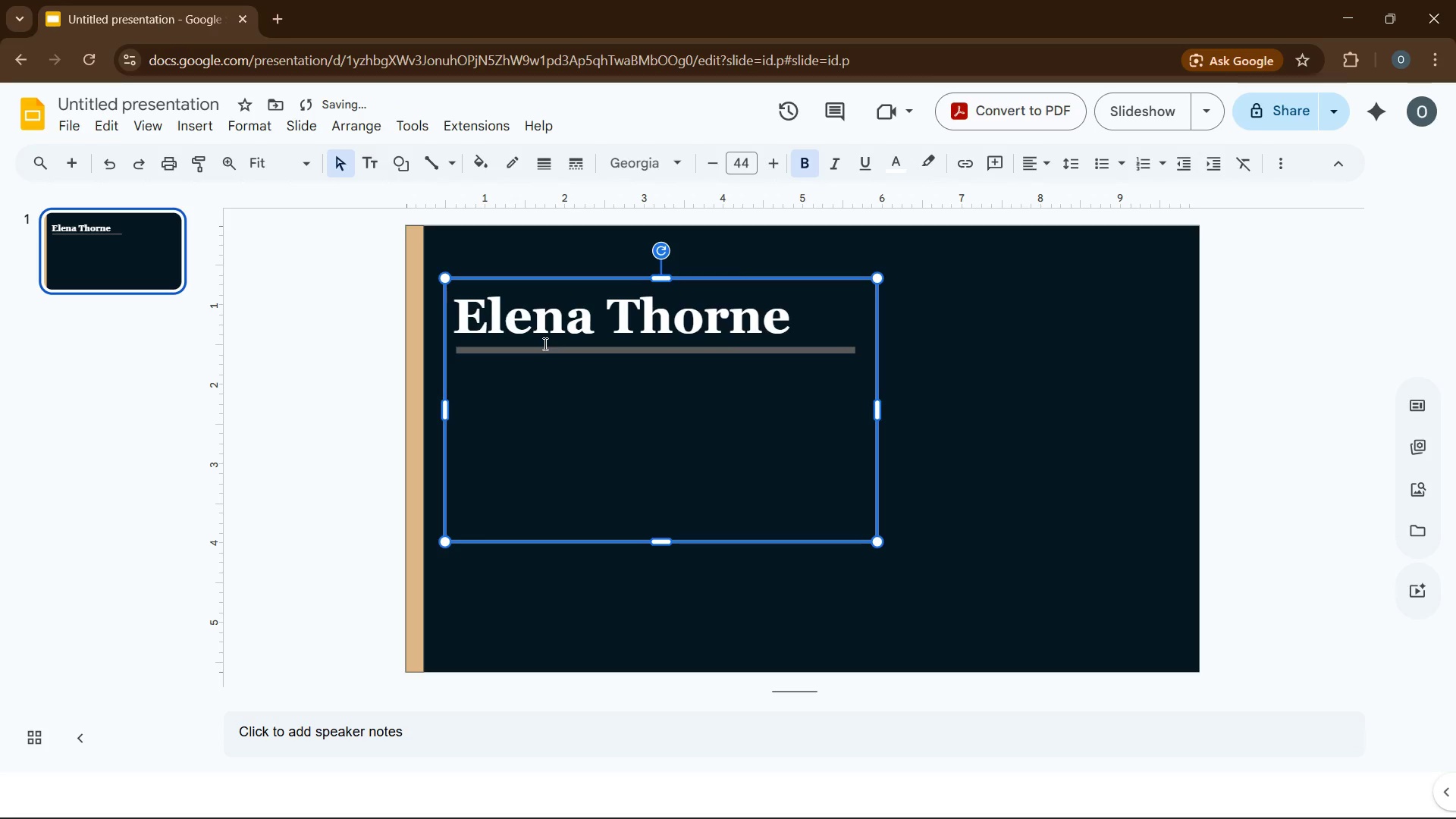 
left_click([544, 350])
 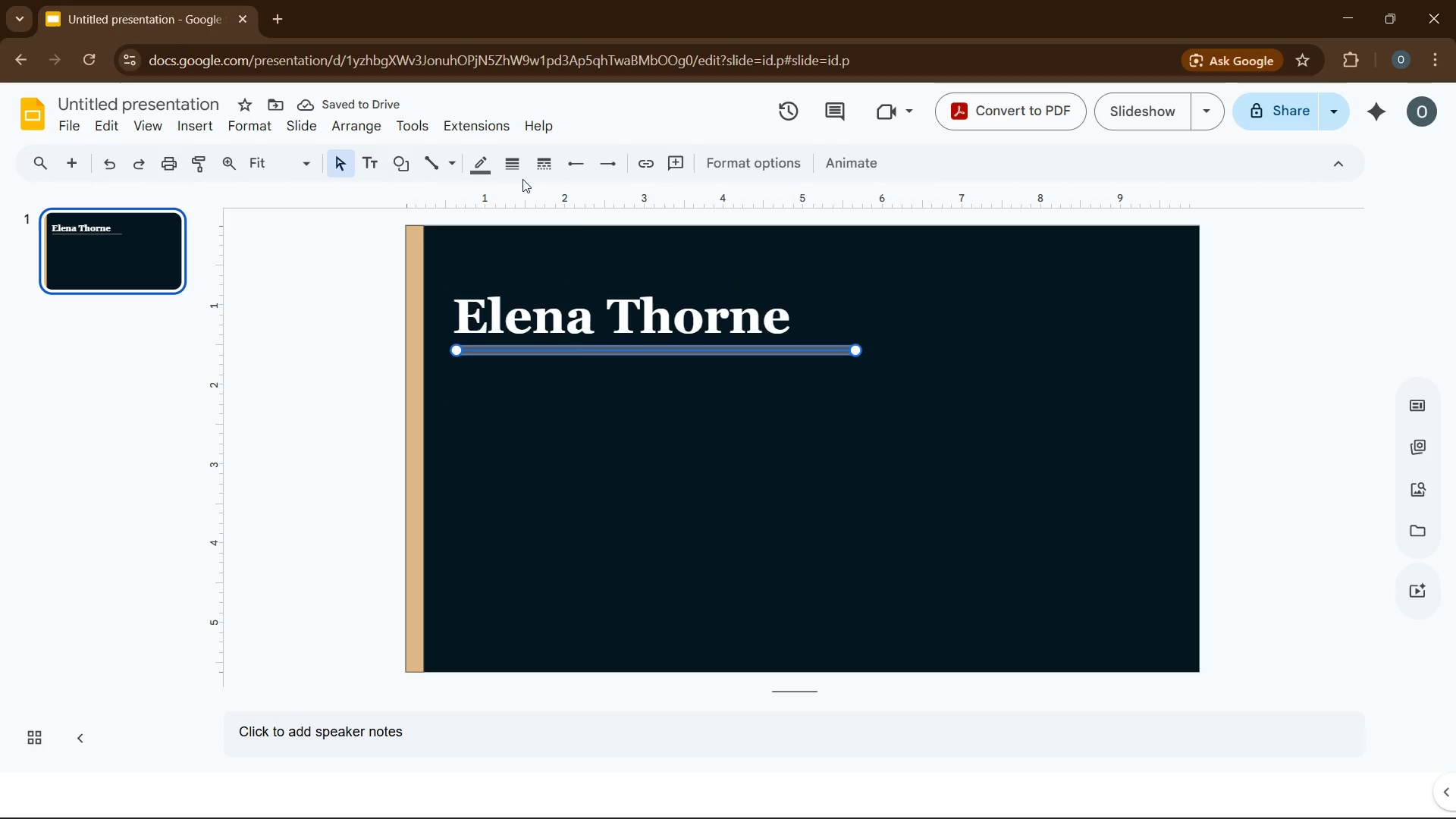 
left_click([516, 169])
 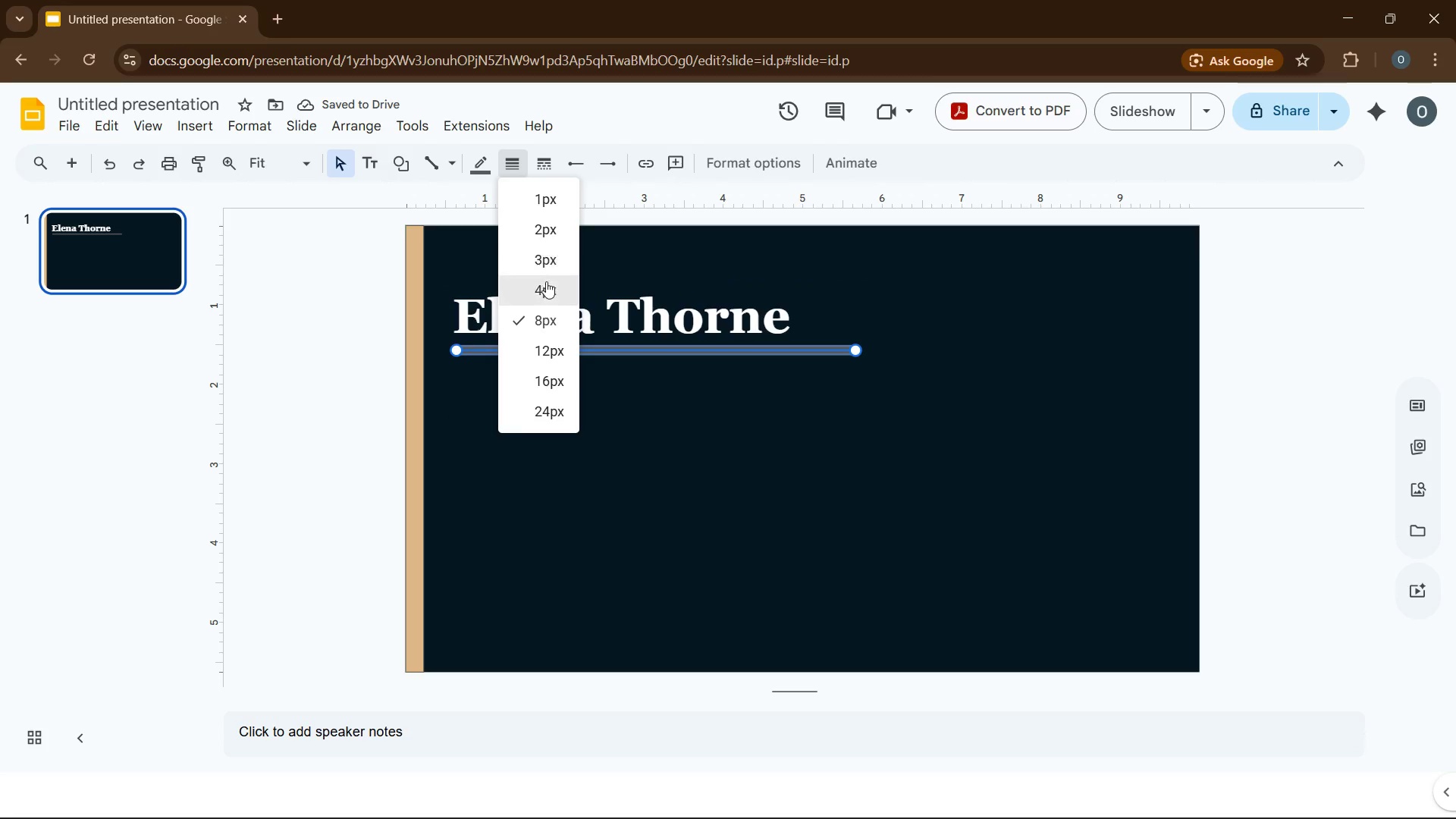 
left_click([548, 285])
 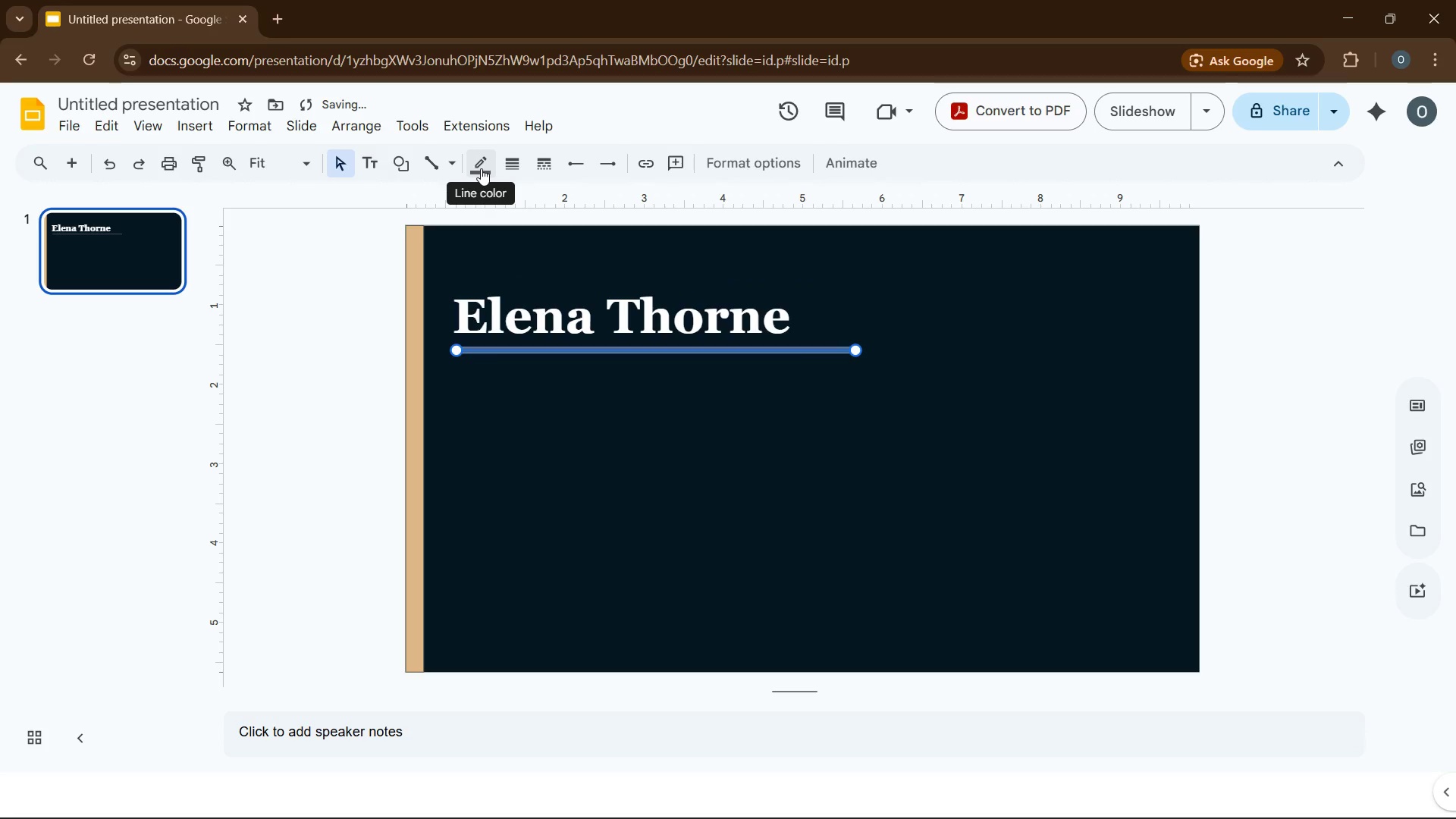 
left_click([481, 168])
 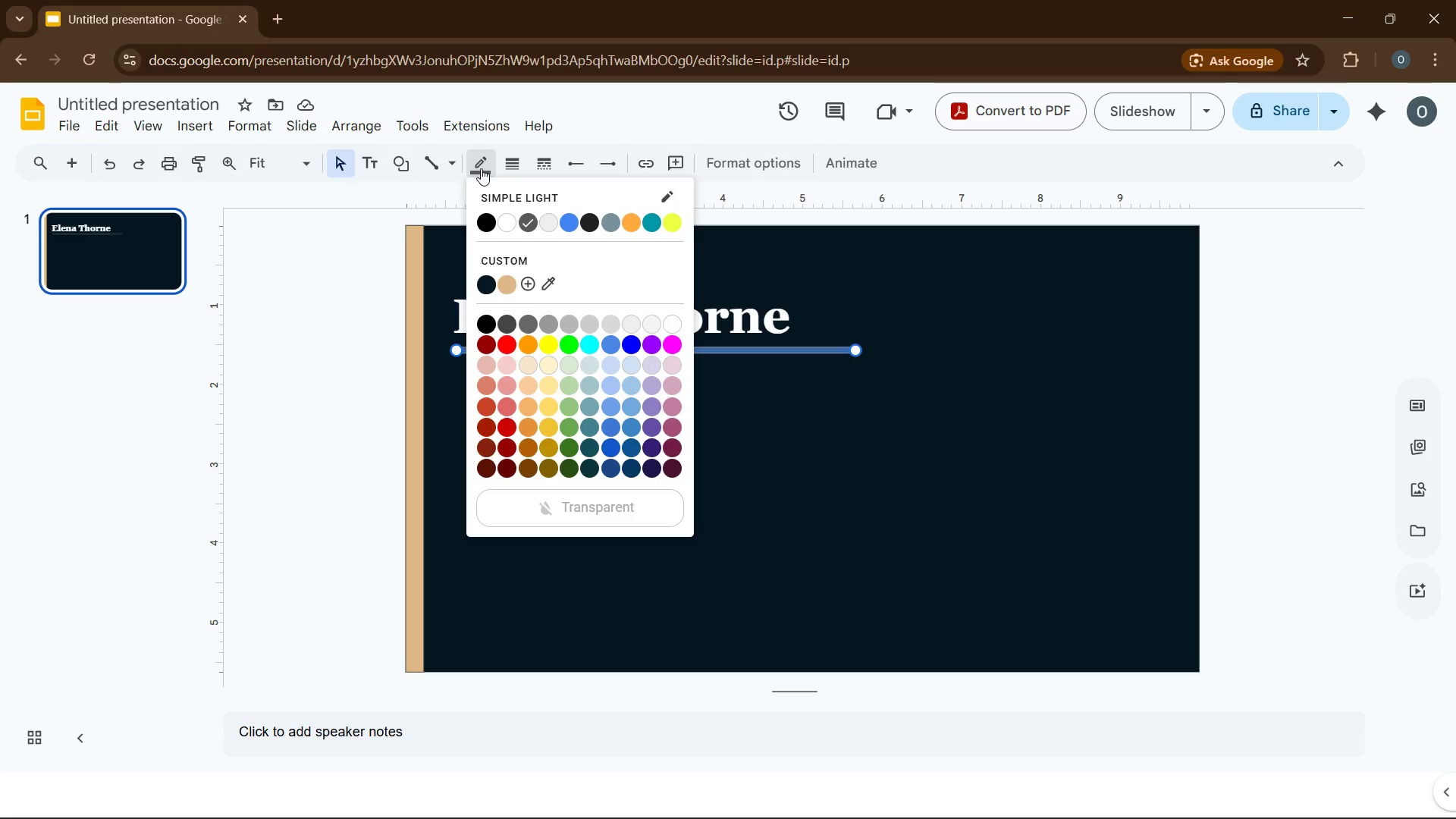 
wait(6.94)
 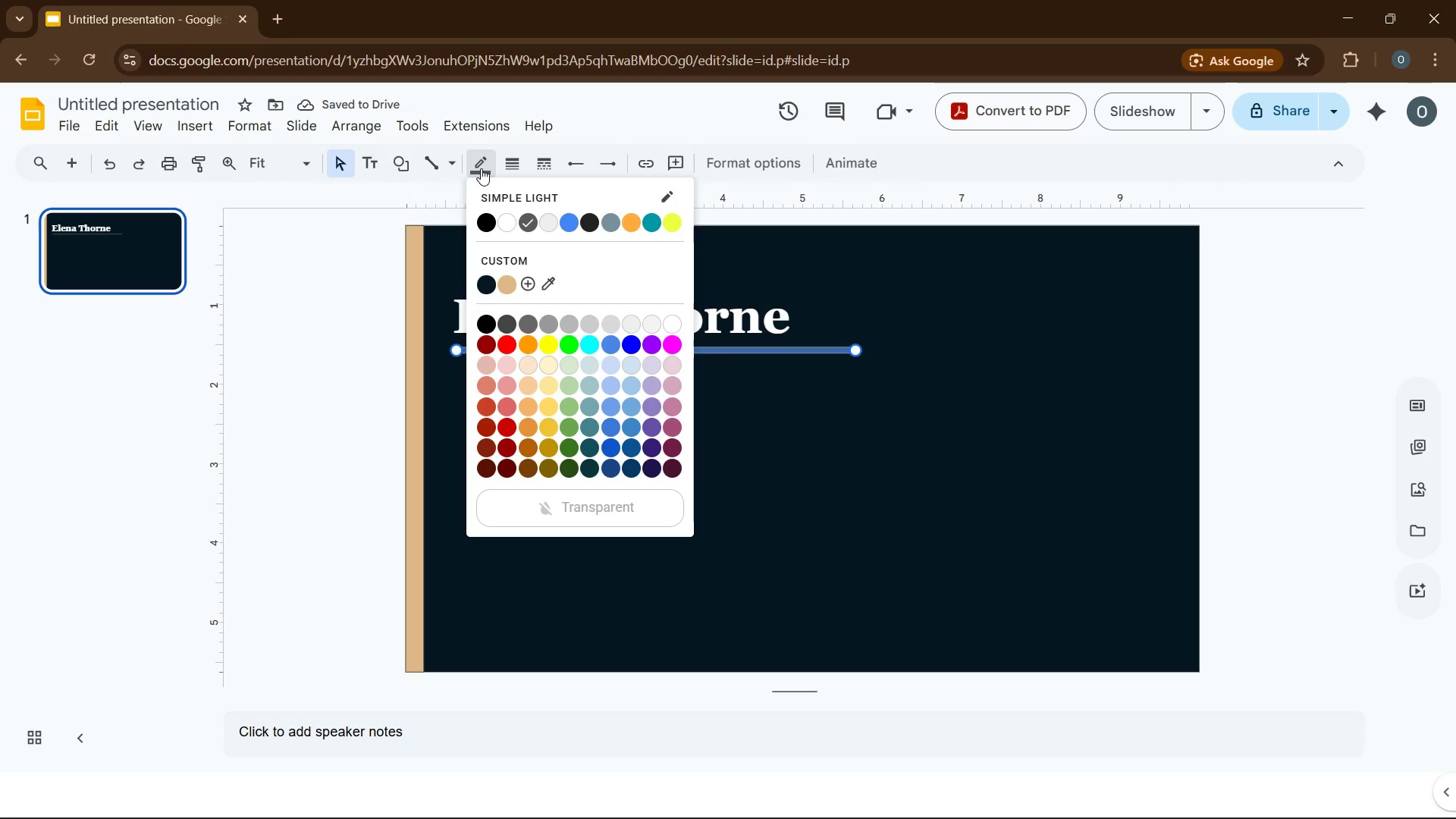 
left_click([504, 289])
 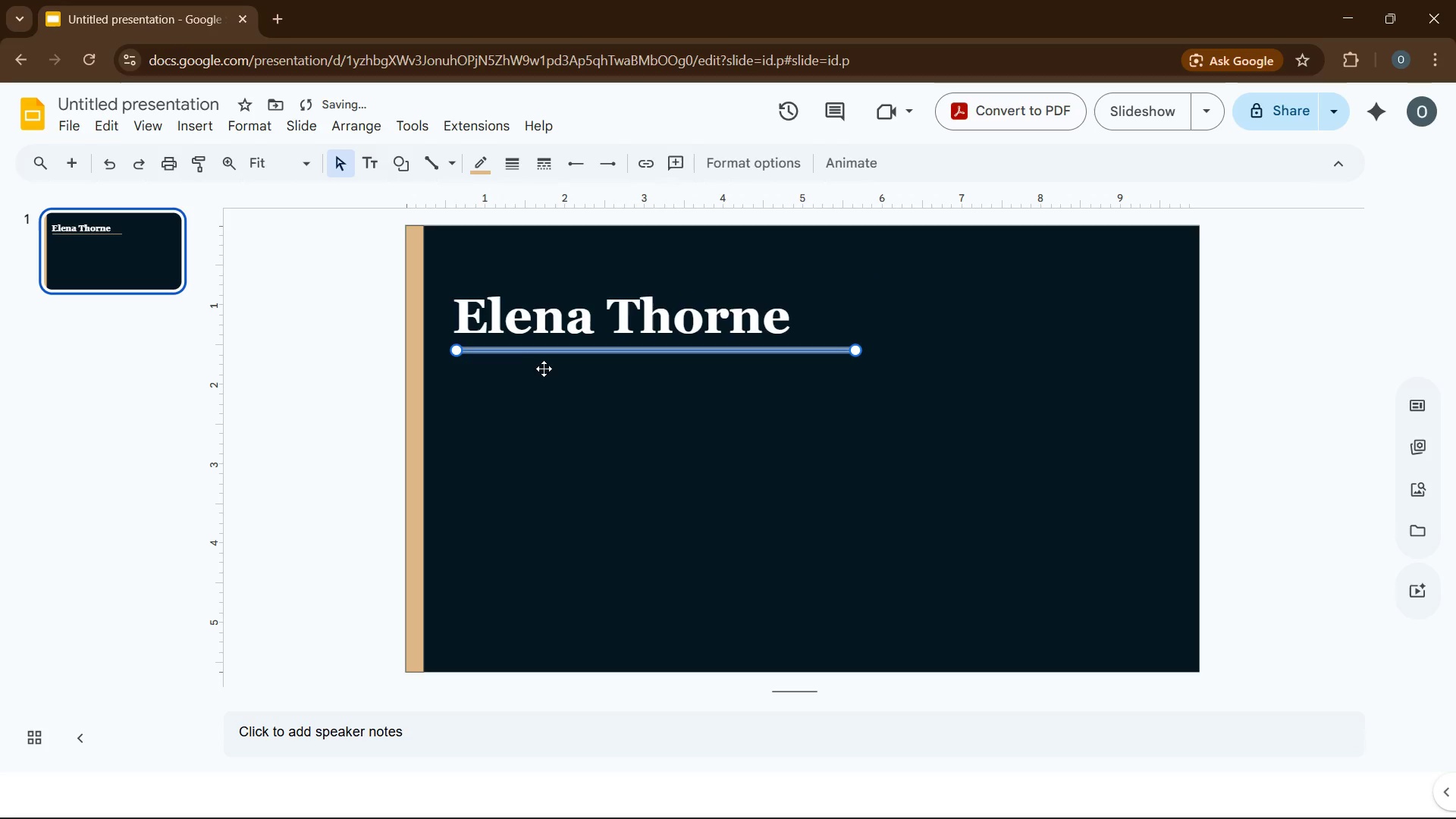 
left_click([547, 381])
 